 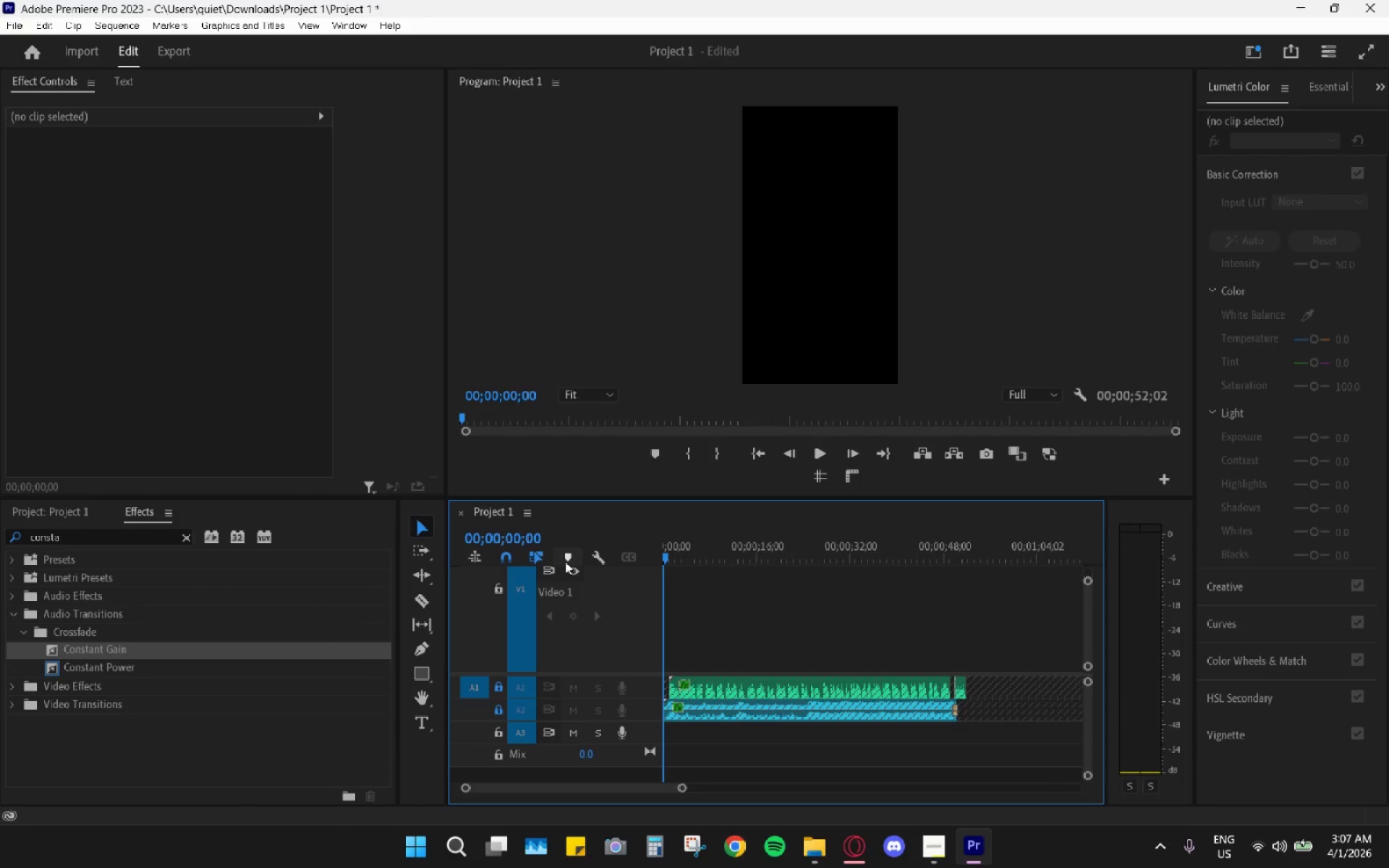 
key(Space)
 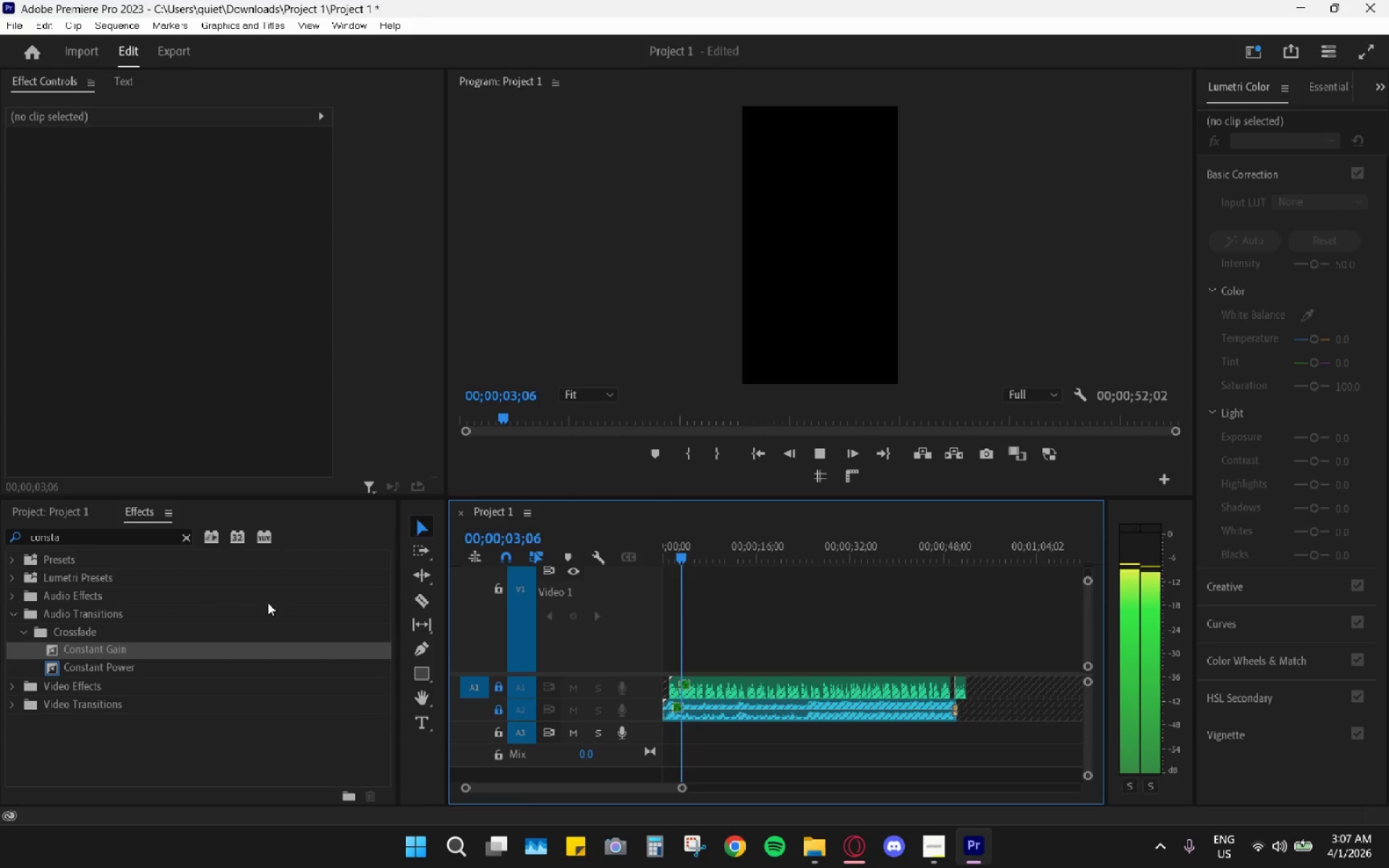 
left_click([184, 541])
 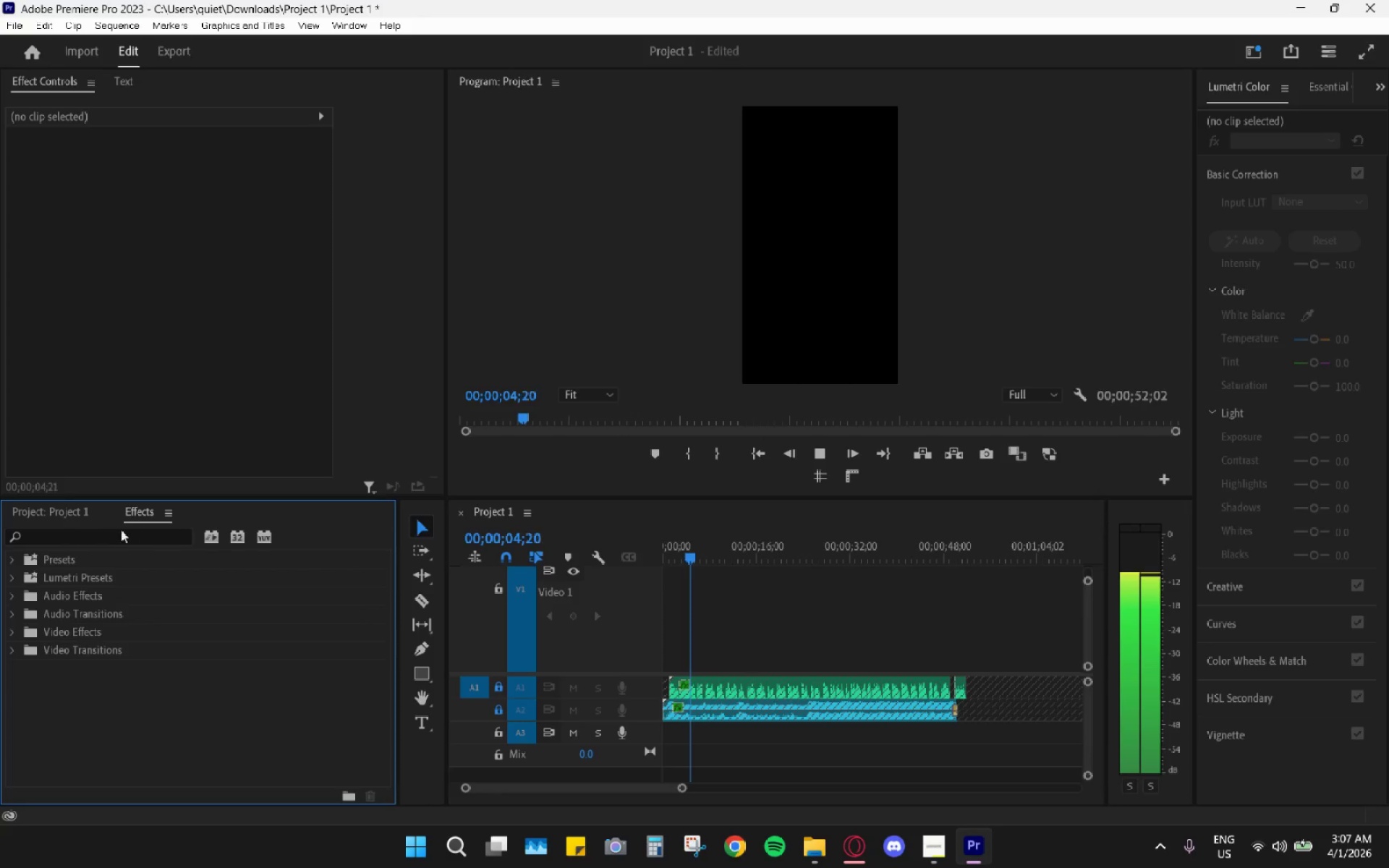 
left_click([50, 507])
 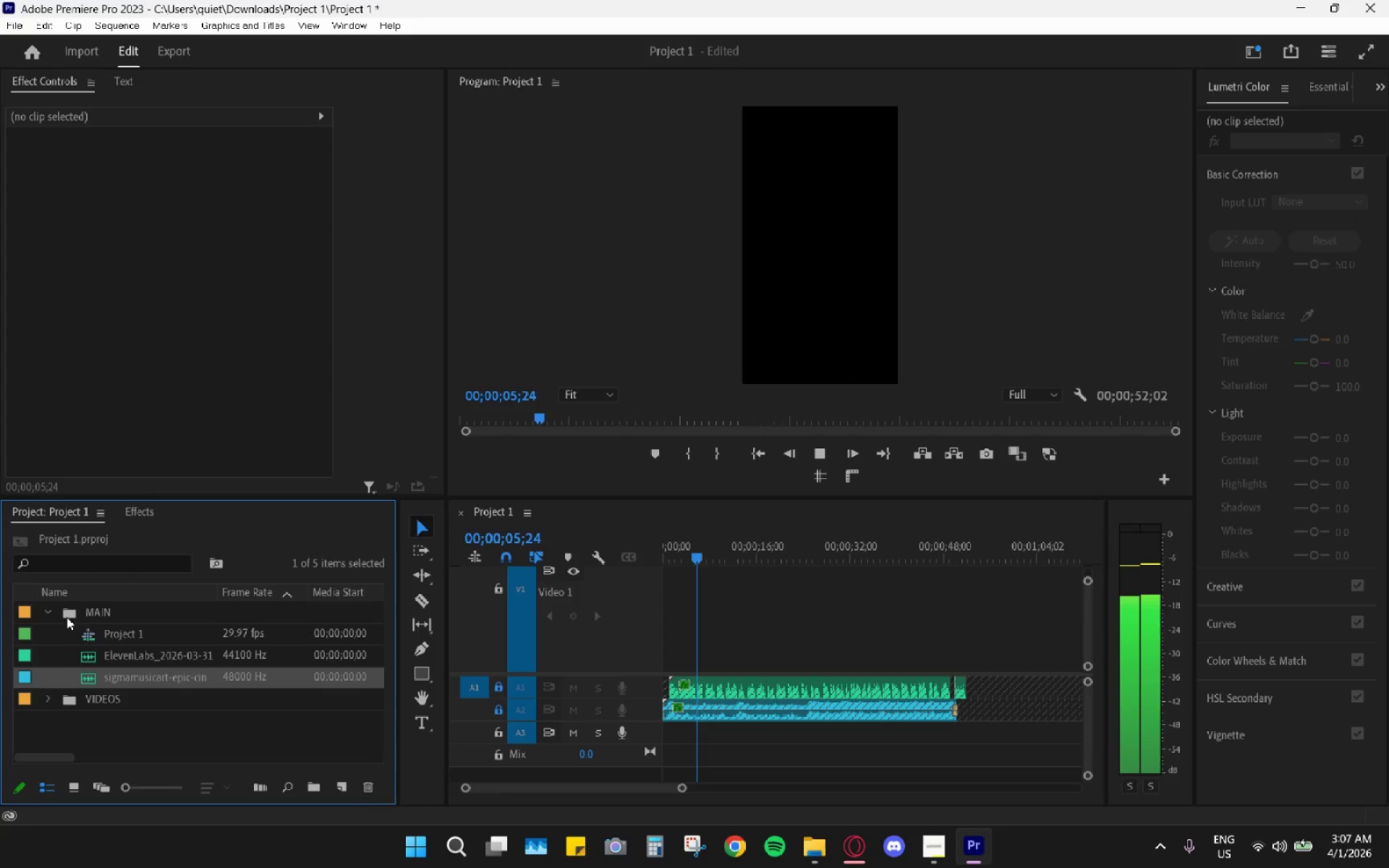 
left_click([48, 610])
 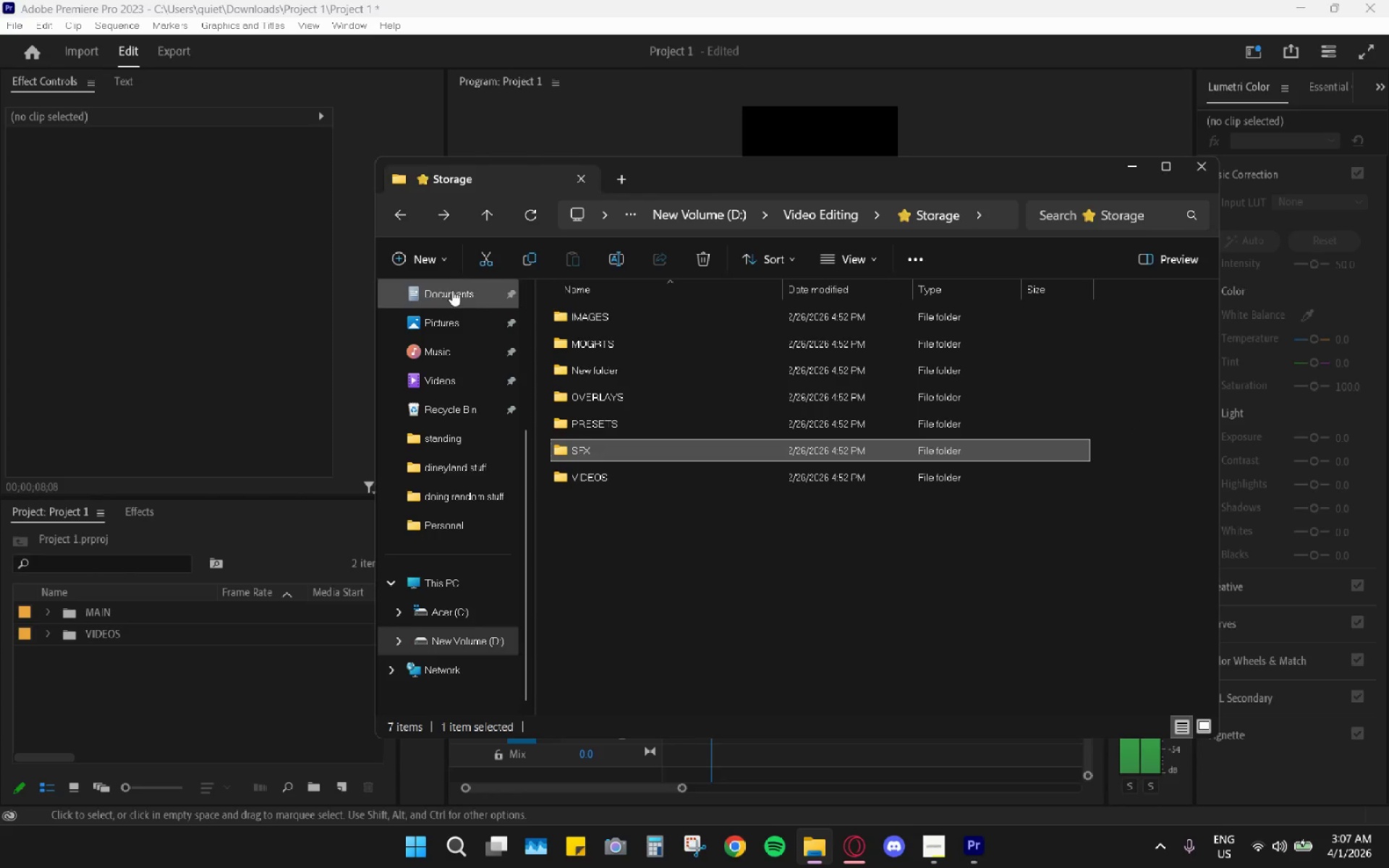 
left_click([430, 454])
 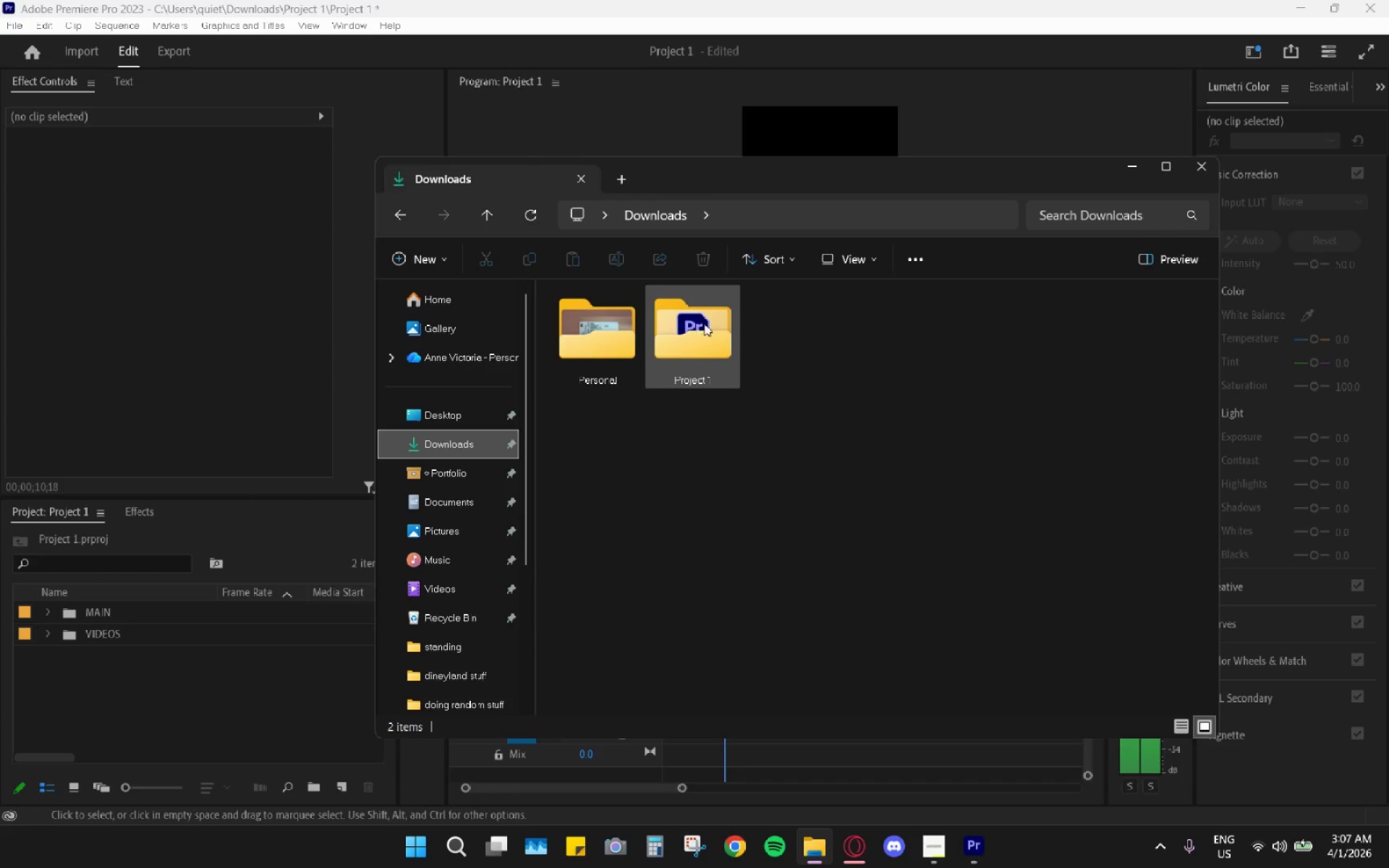 
scroll: coordinate [438, 454], scroll_direction: up, amount: 3.0
 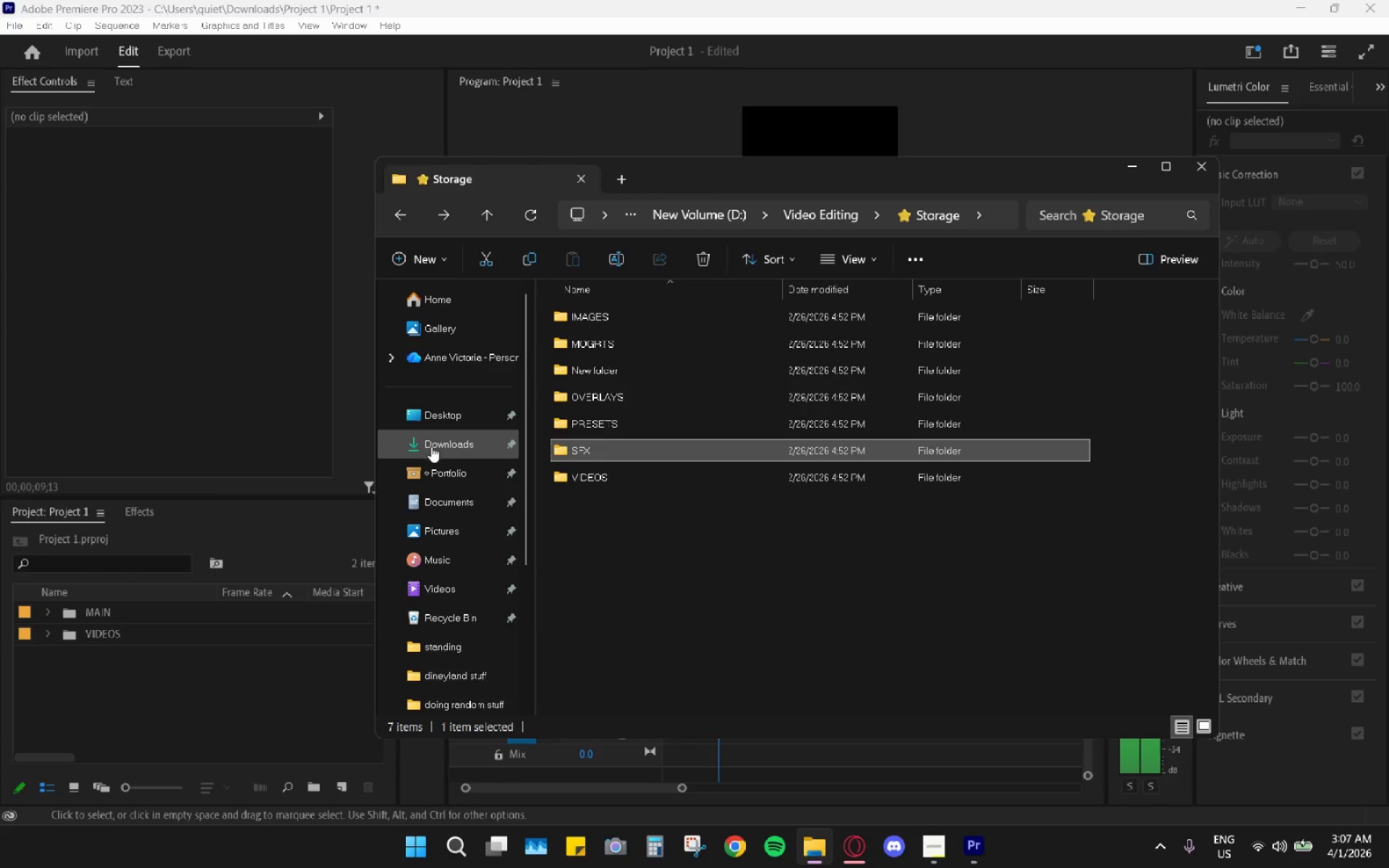 
double_click([704, 323])
 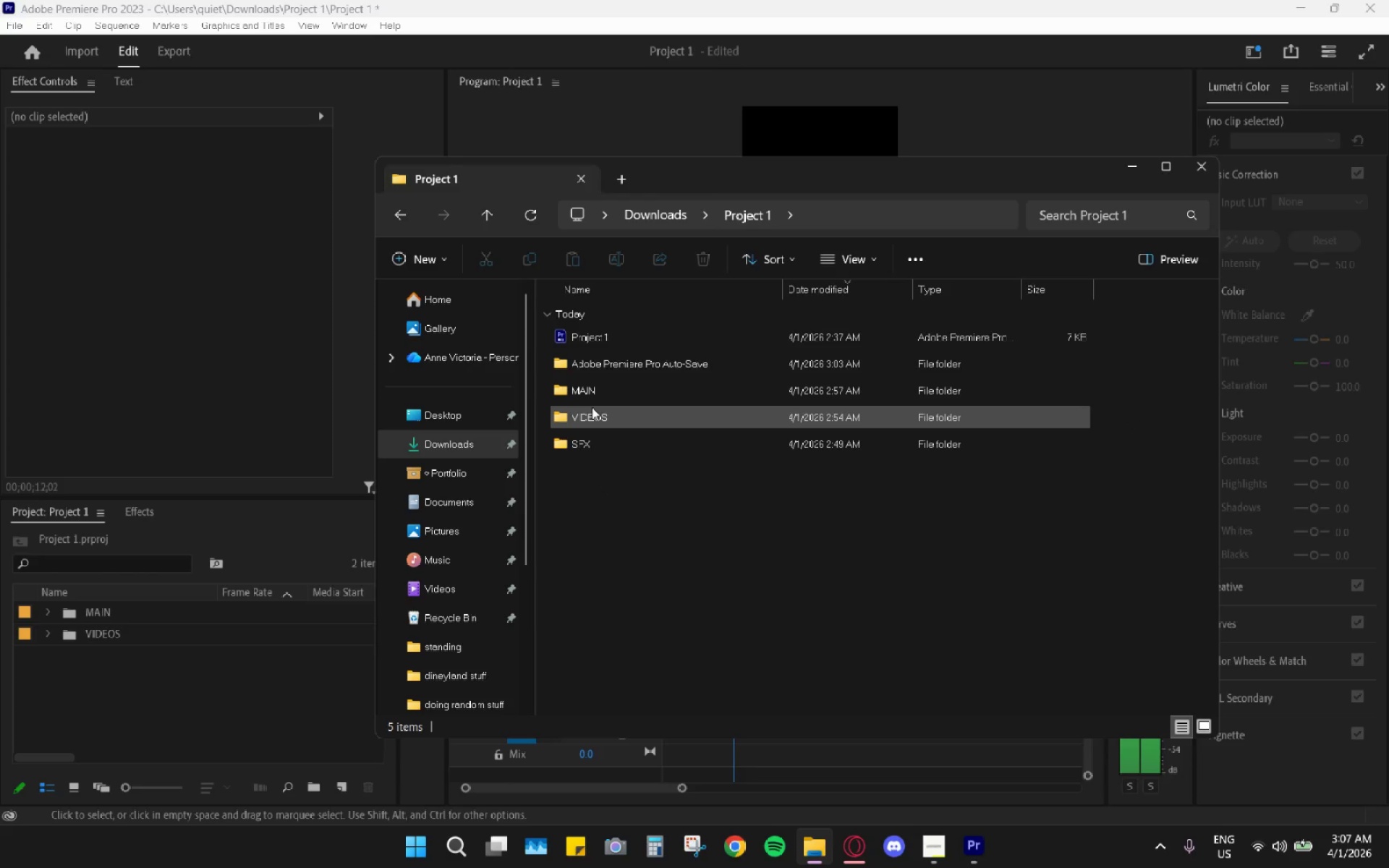 
double_click([592, 409])
 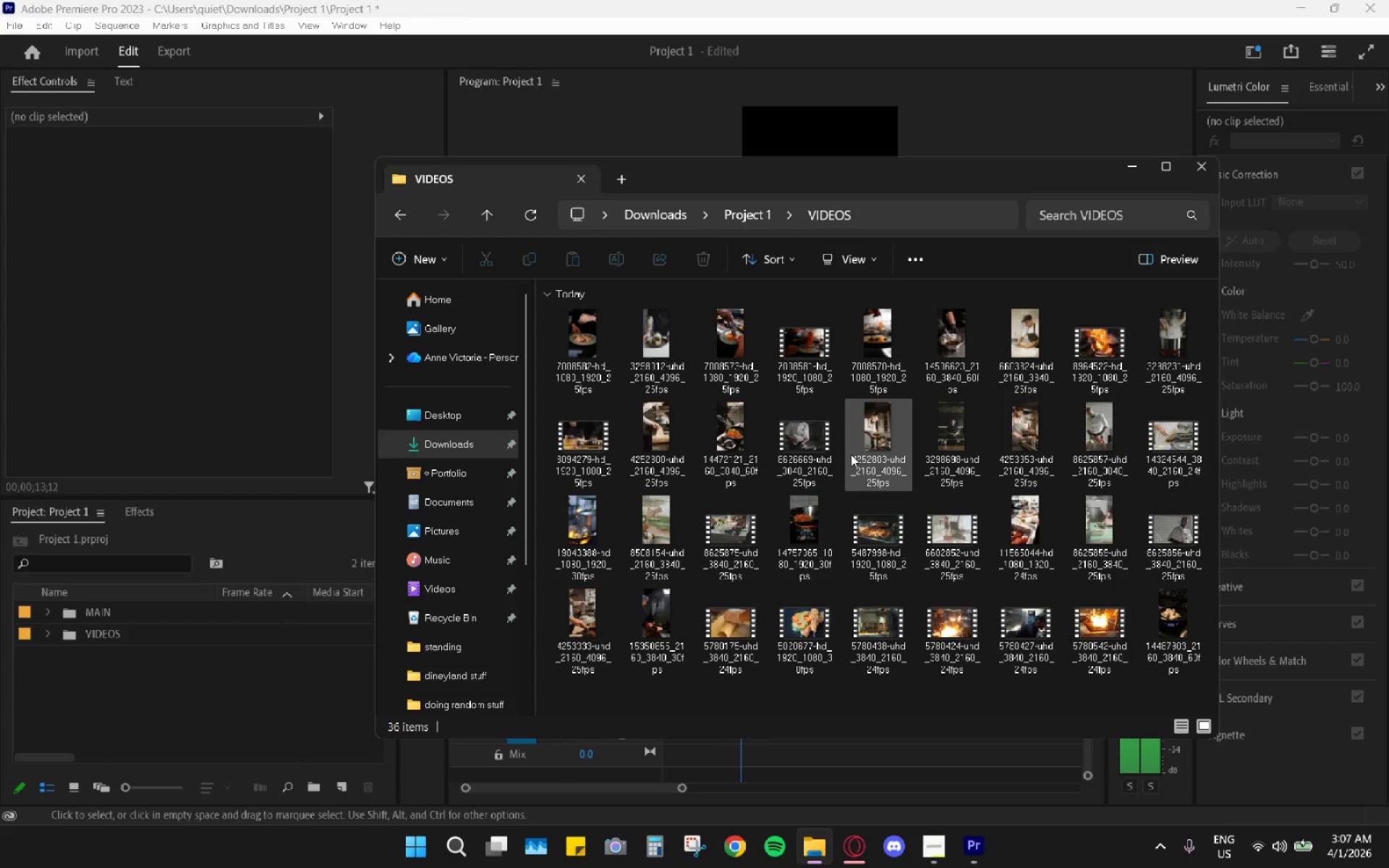 
scroll: coordinate [856, 487], scroll_direction: down, amount: 3.0
 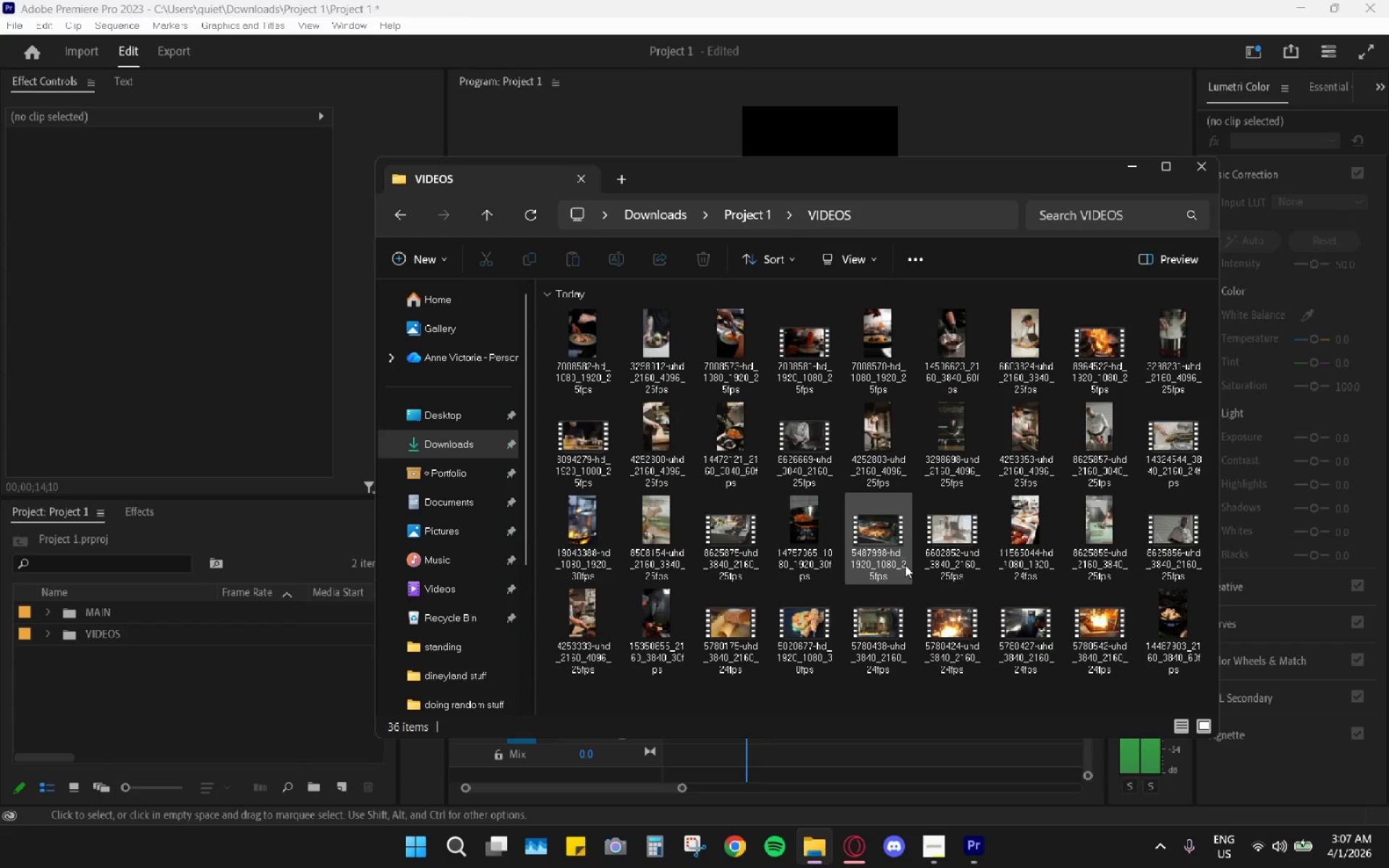 
scroll: coordinate [949, 591], scroll_direction: up, amount: 3.0
 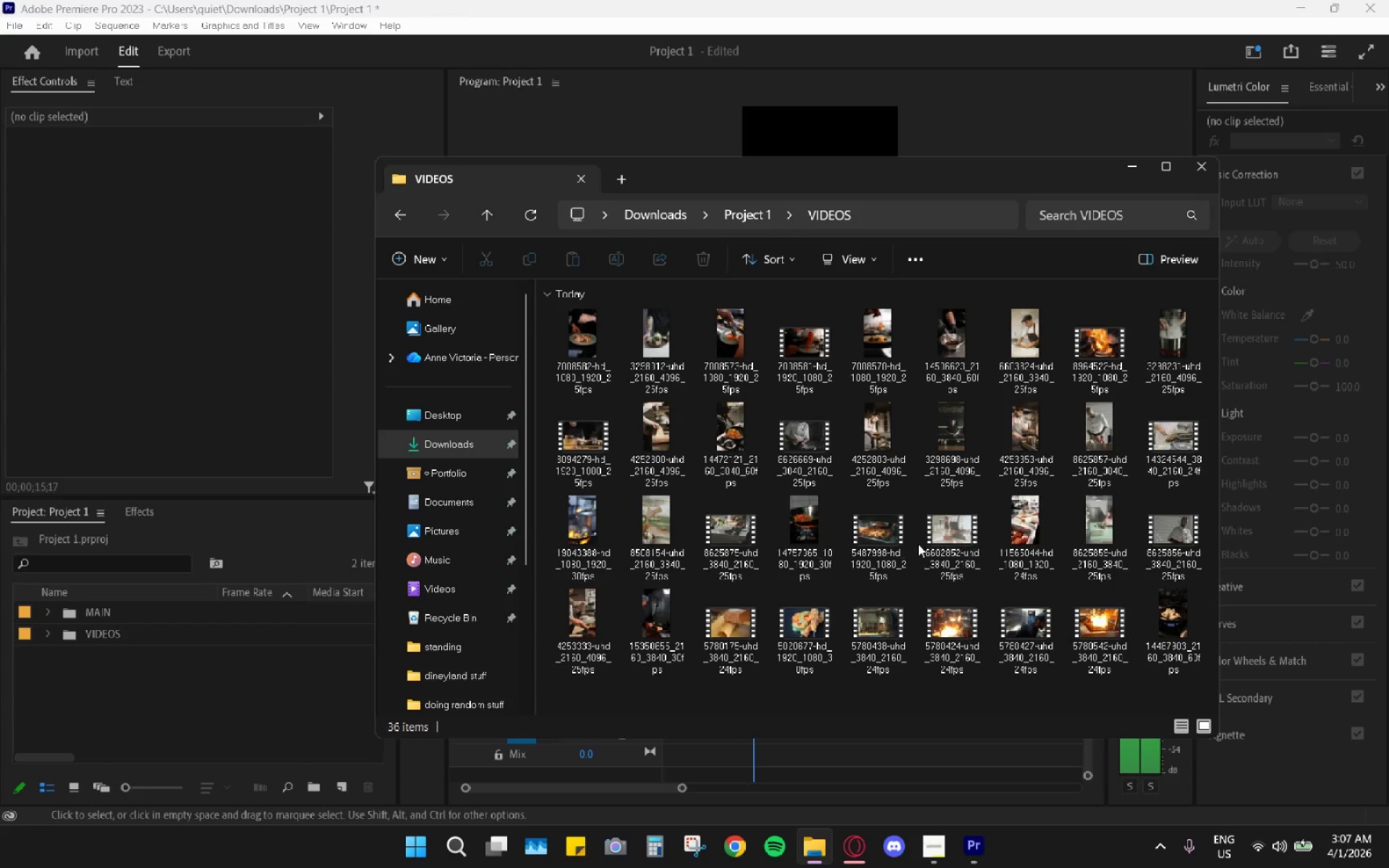 
hold_key(key=ControlLeft, duration=0.48)
 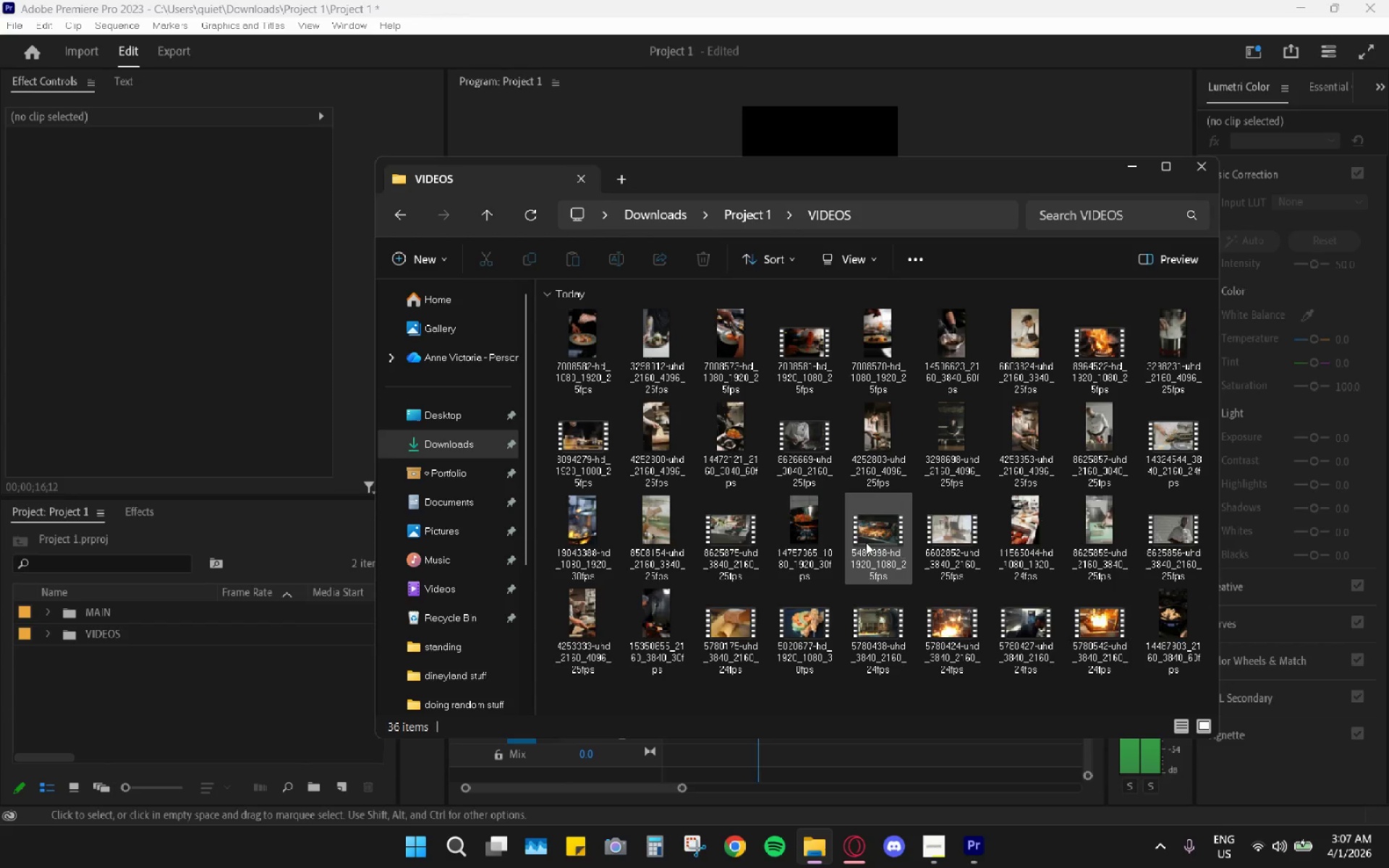 
scroll: coordinate [860, 544], scroll_direction: down, amount: 3.0
 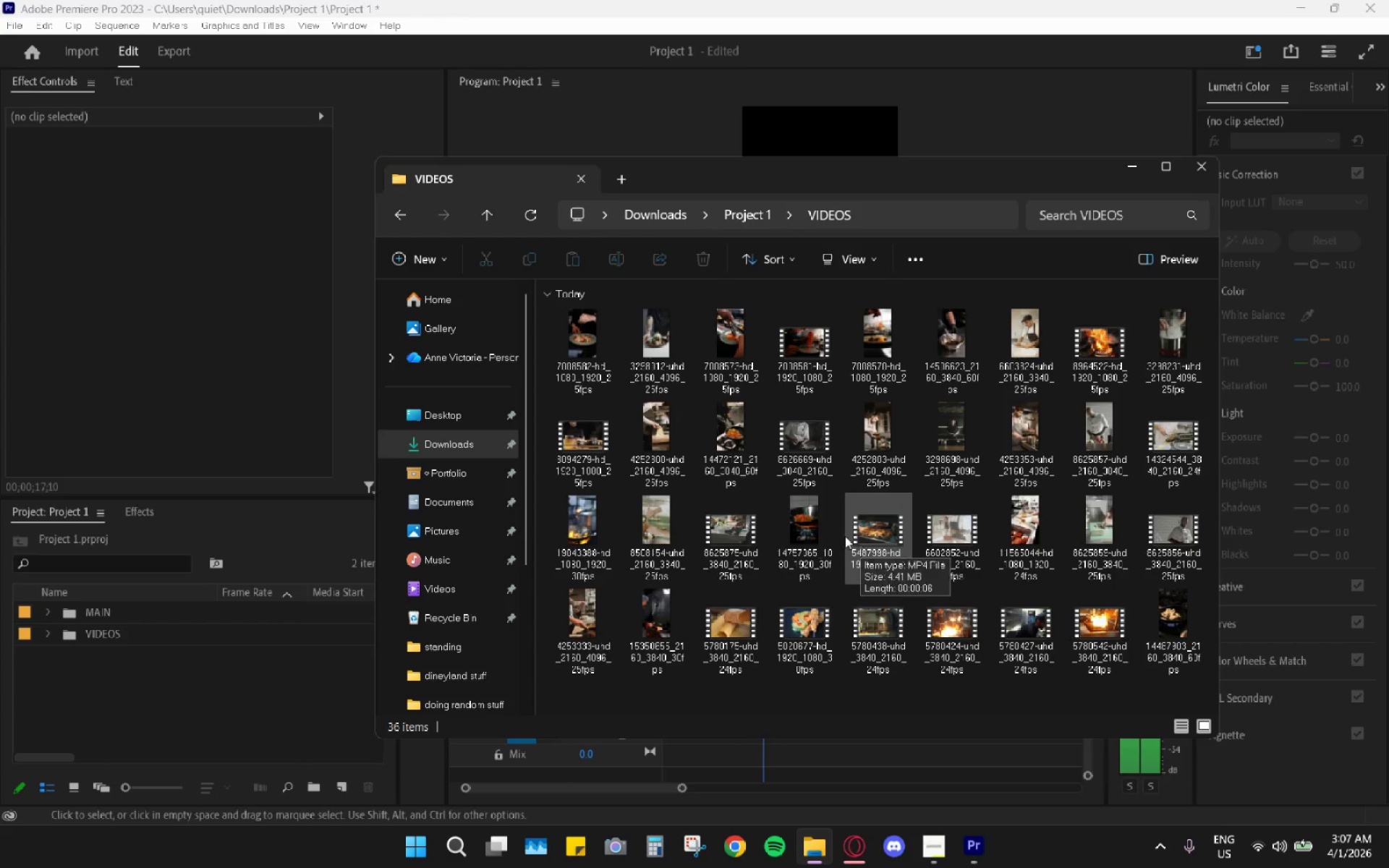 
key(Control+A)
 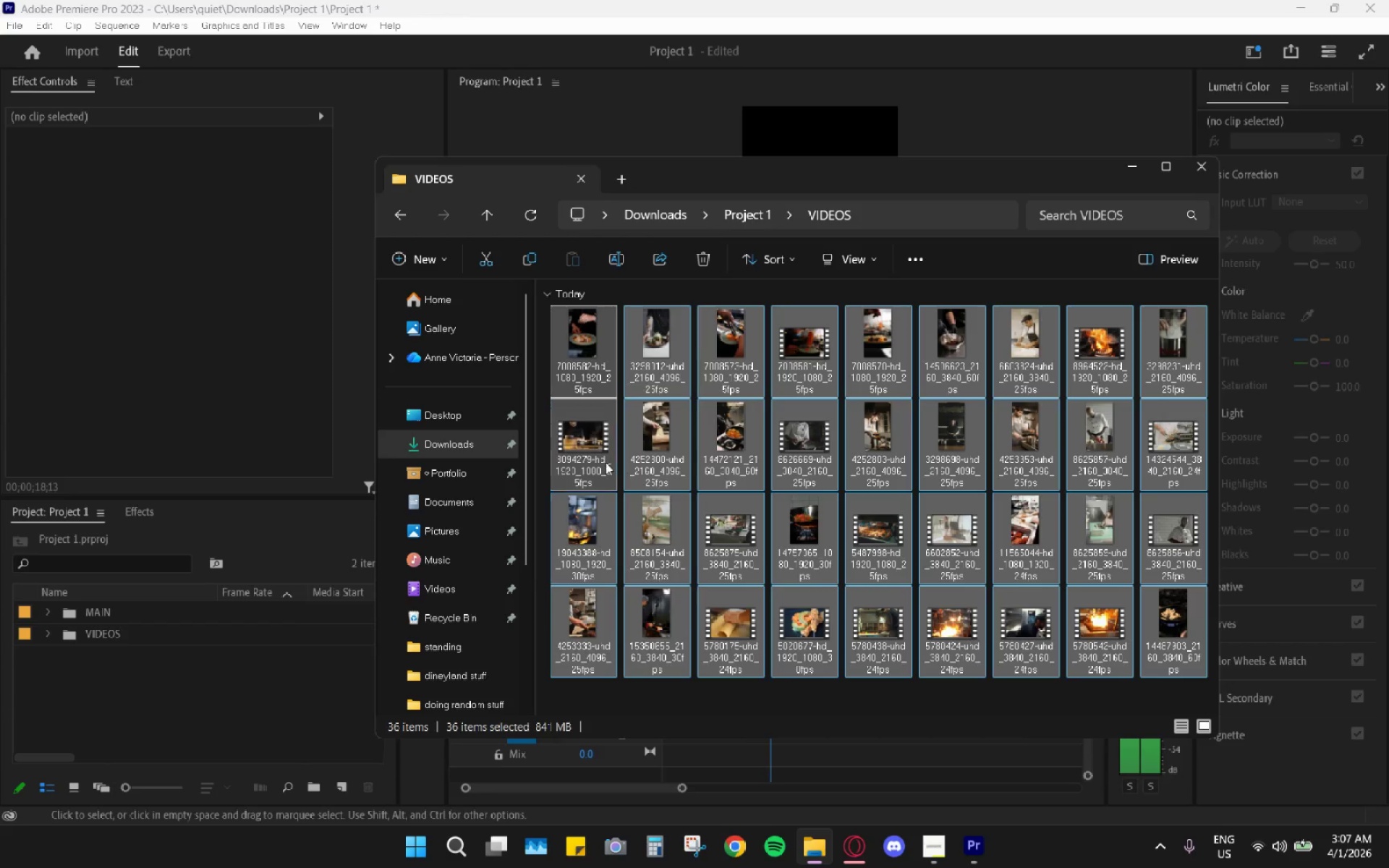 
scroll: coordinate [919, 553], scroll_direction: down, amount: 4.0
 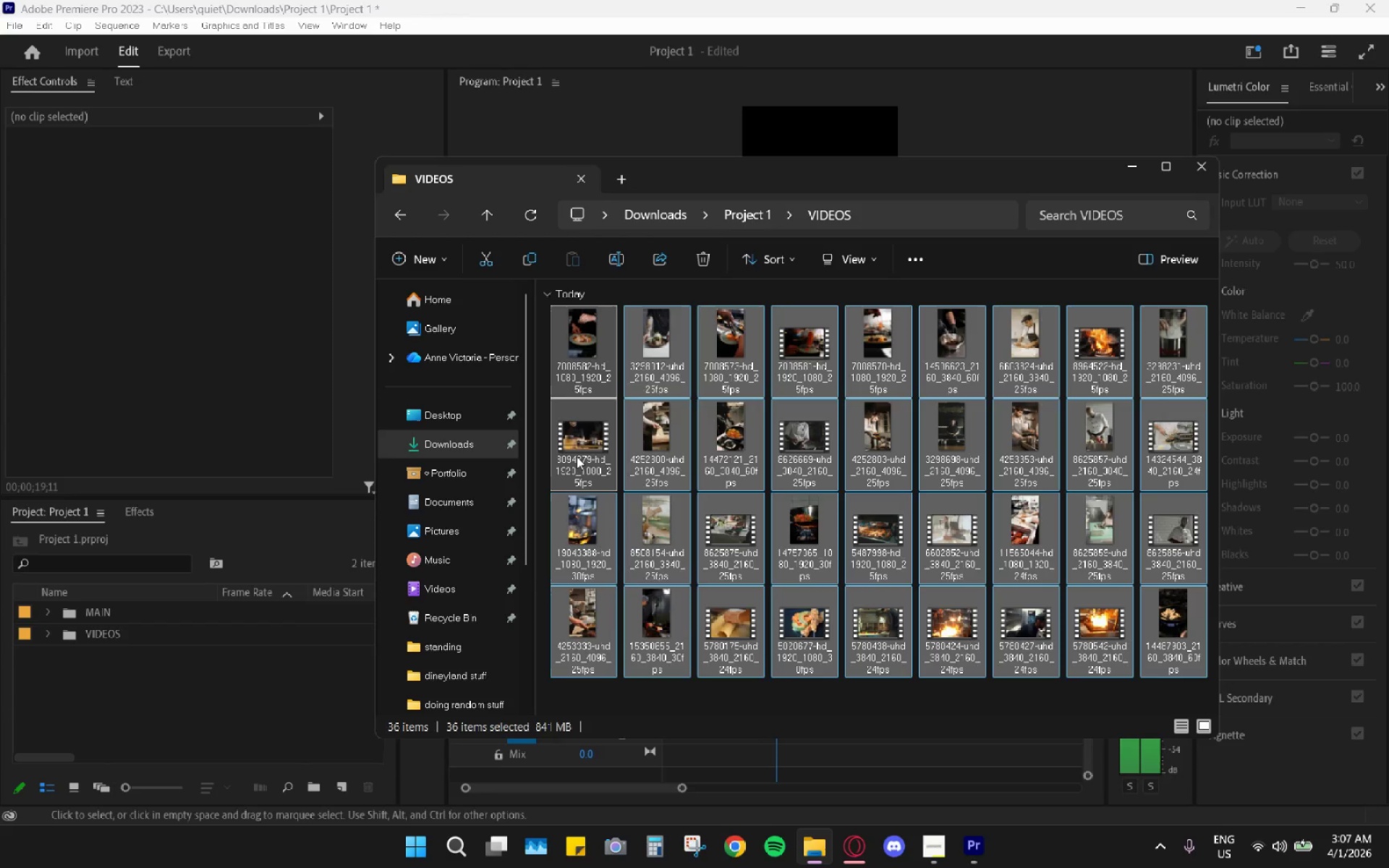 
left_click_drag(start_coordinate=[577, 456], to_coordinate=[94, 634])
 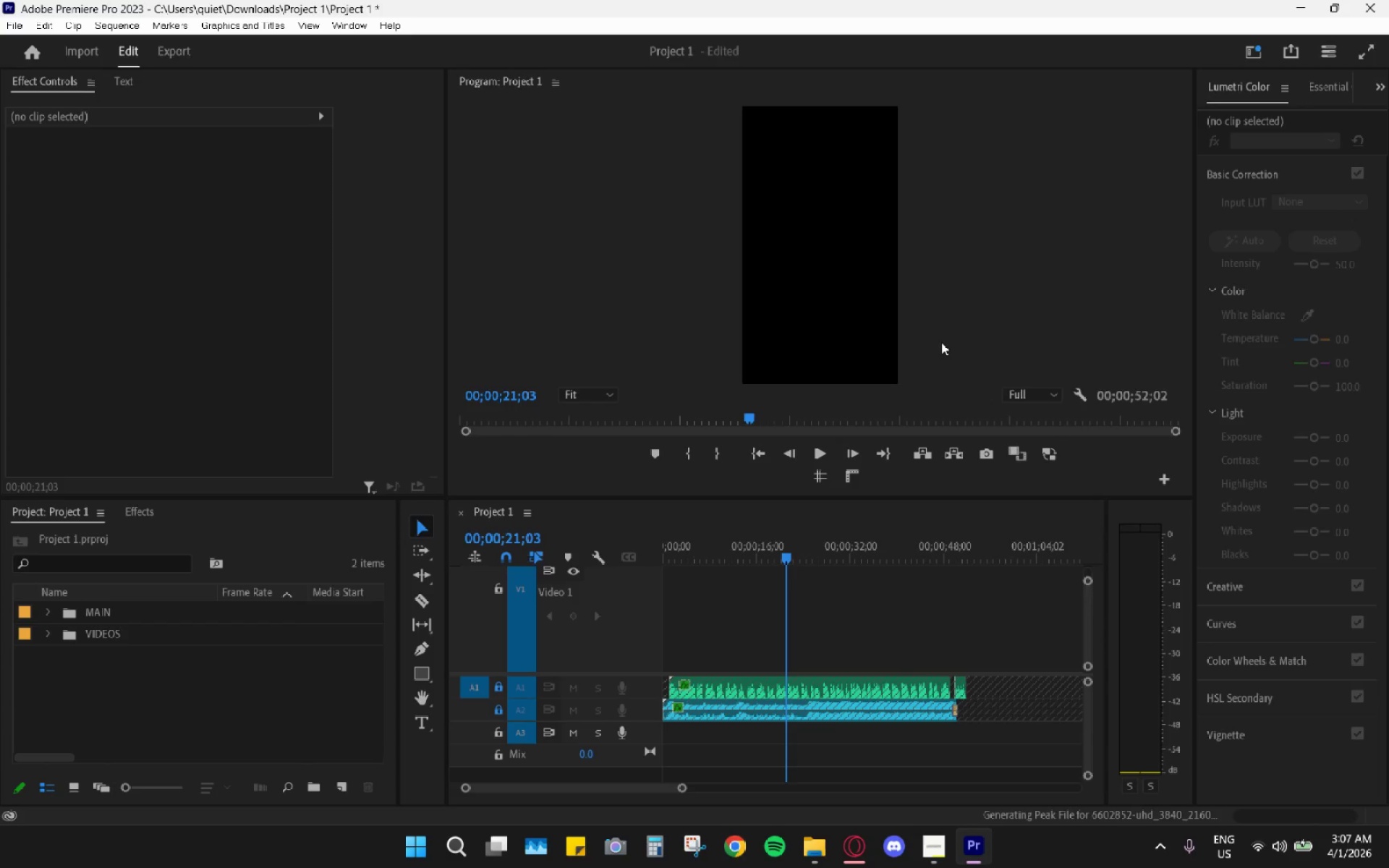 
wait(5.02)
 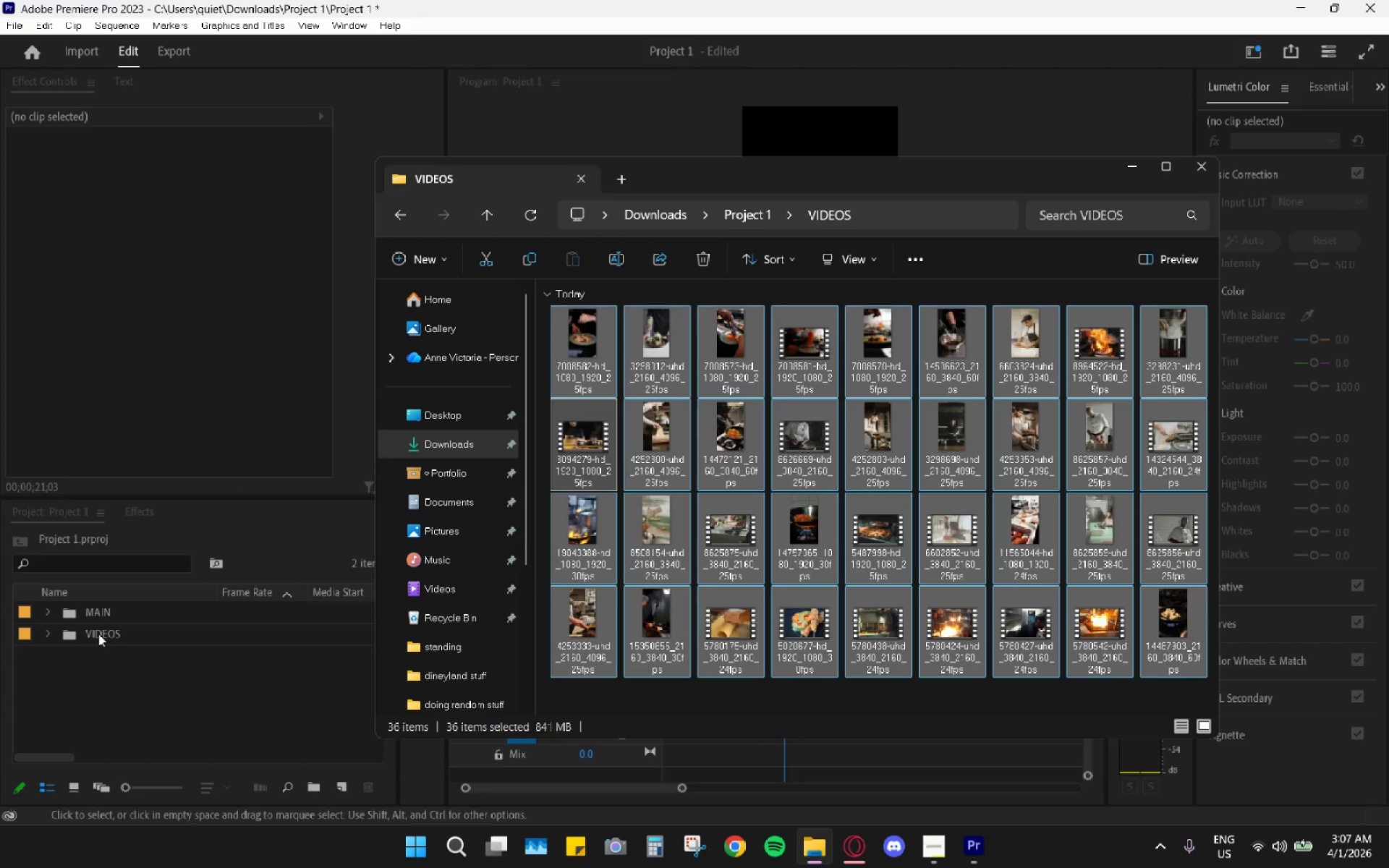 
left_click([49, 630])
 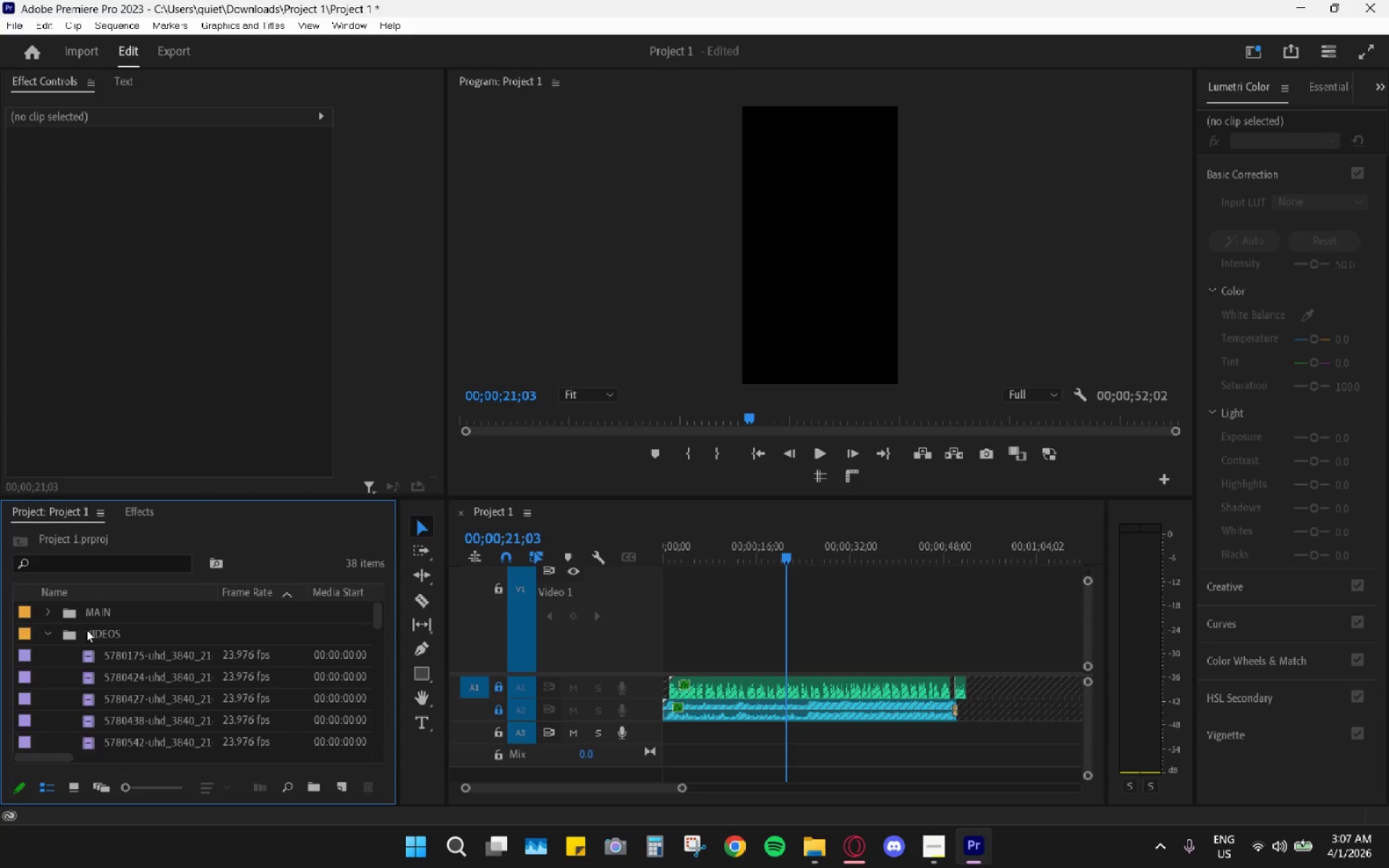 
scroll: coordinate [910, 675], scroll_direction: down, amount: 18.0
 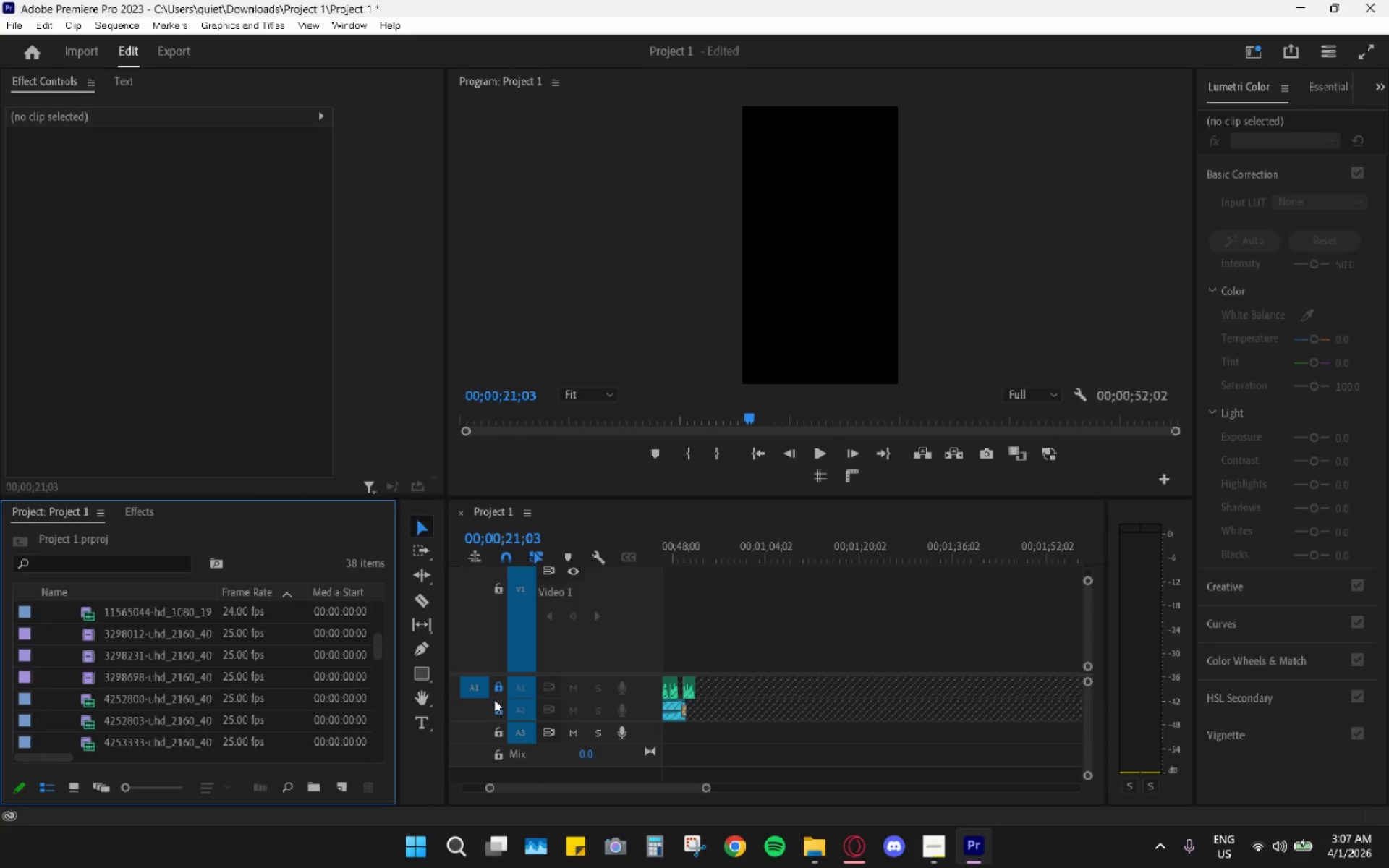 
scroll: coordinate [216, 627], scroll_direction: up, amount: 12.0
 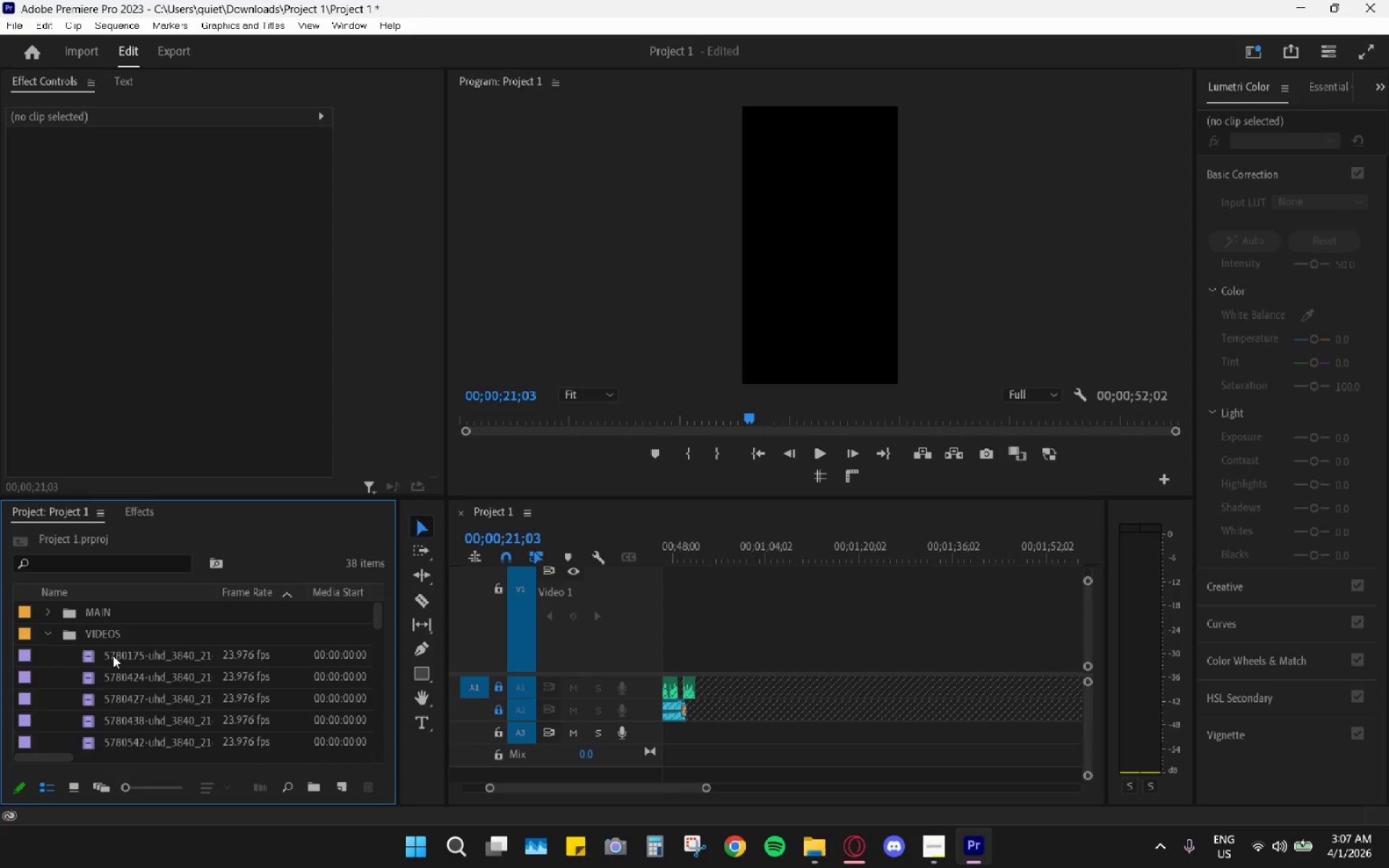 
left_click_drag(start_coordinate=[58, 654], to_coordinate=[116, 817])
 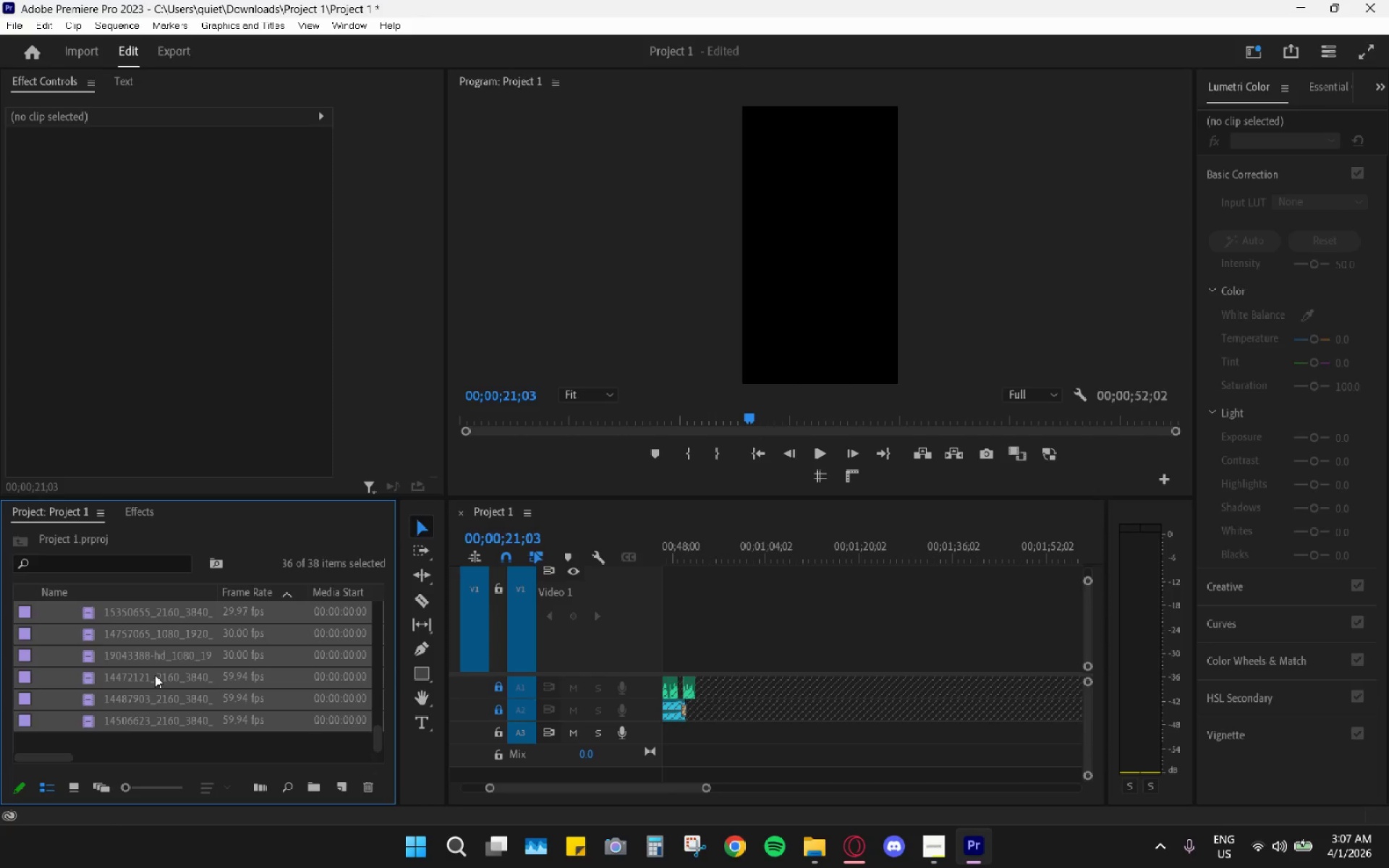 
left_click_drag(start_coordinate=[156, 673], to_coordinate=[753, 660])
 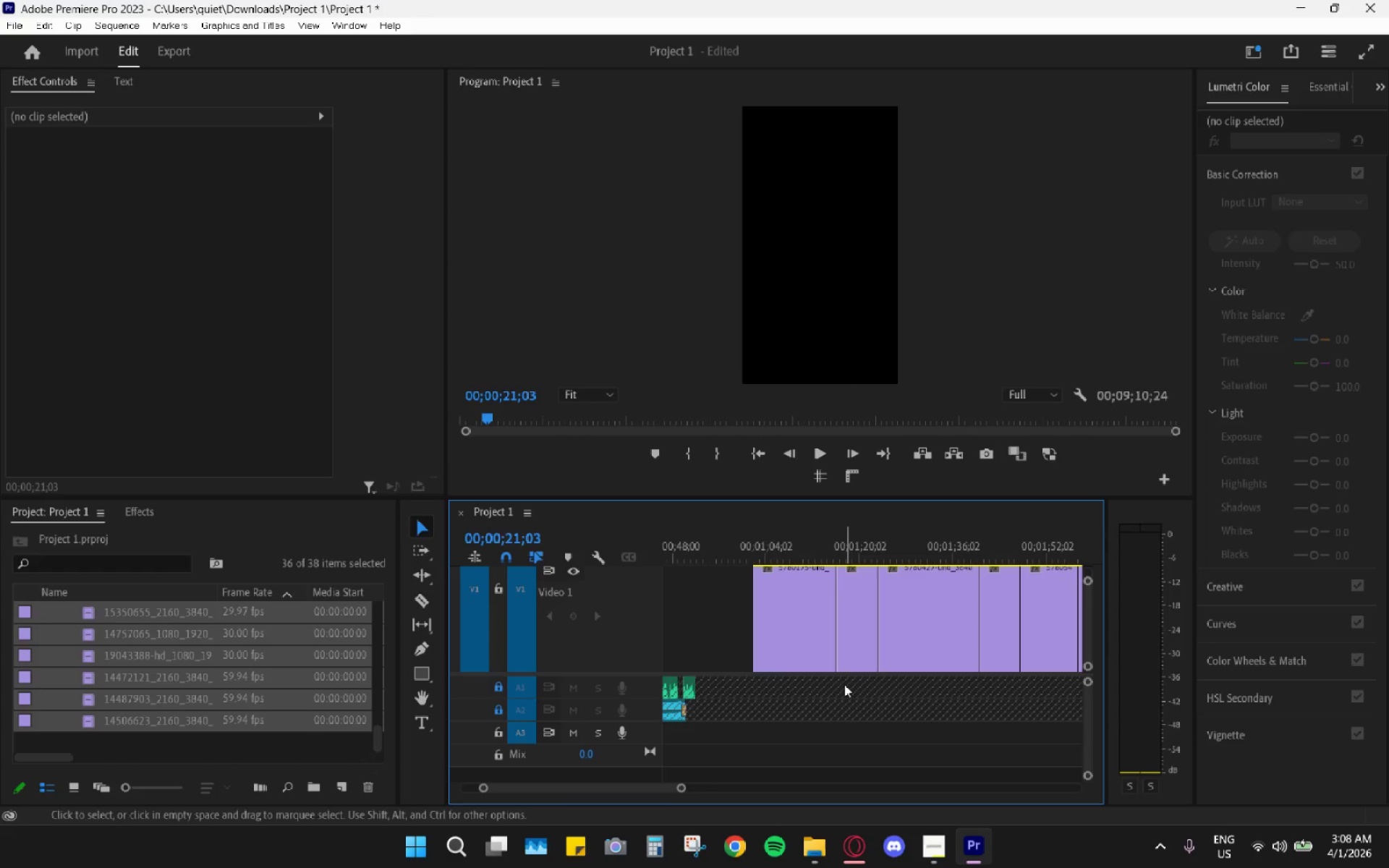 
hold_key(key=AltLeft, duration=1.17)
scroll: coordinate [844, 684], scroll_direction: down, amount: 16.0
 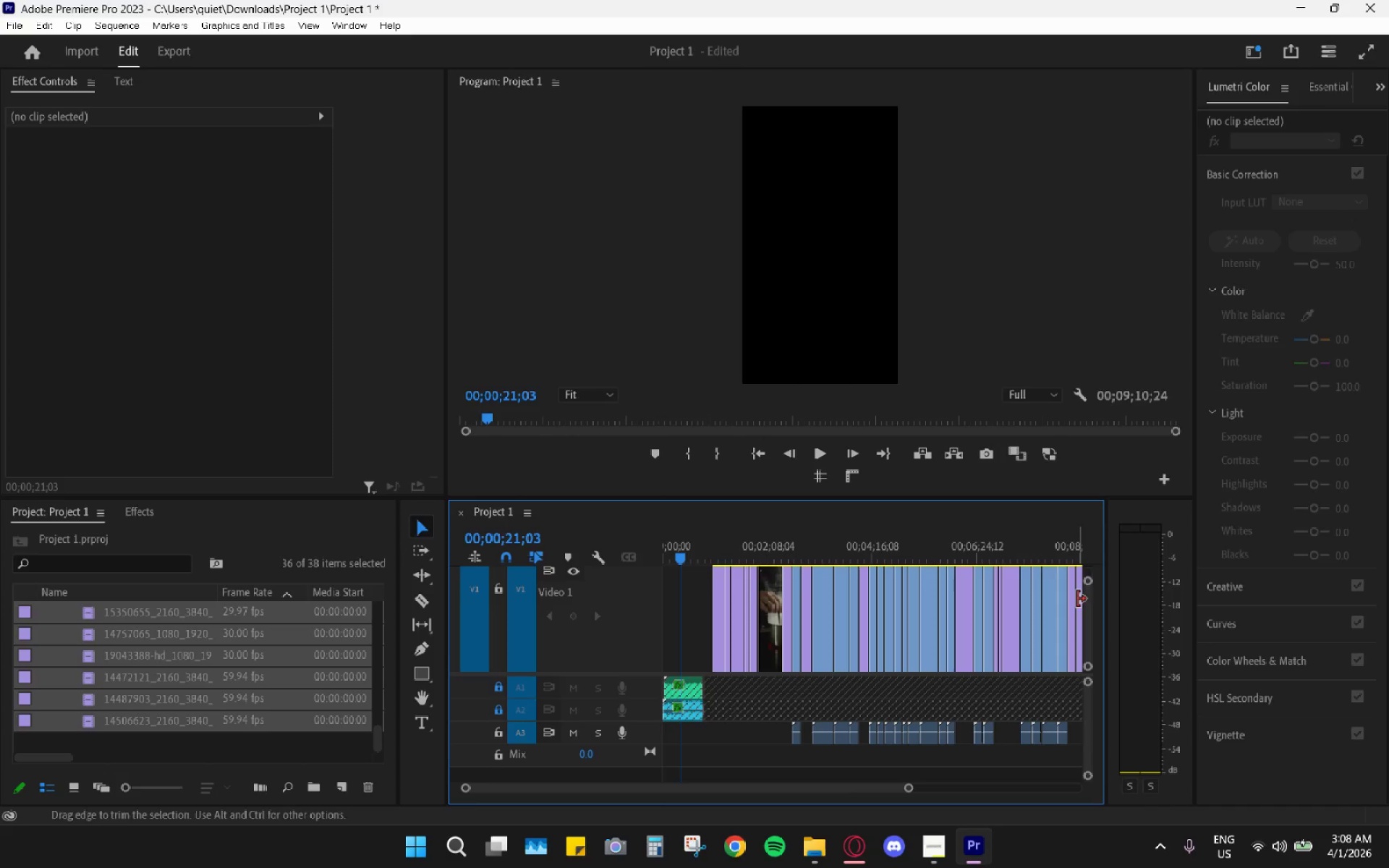 
left_click_drag(start_coordinate=[1089, 584], to_coordinate=[1111, 486])
 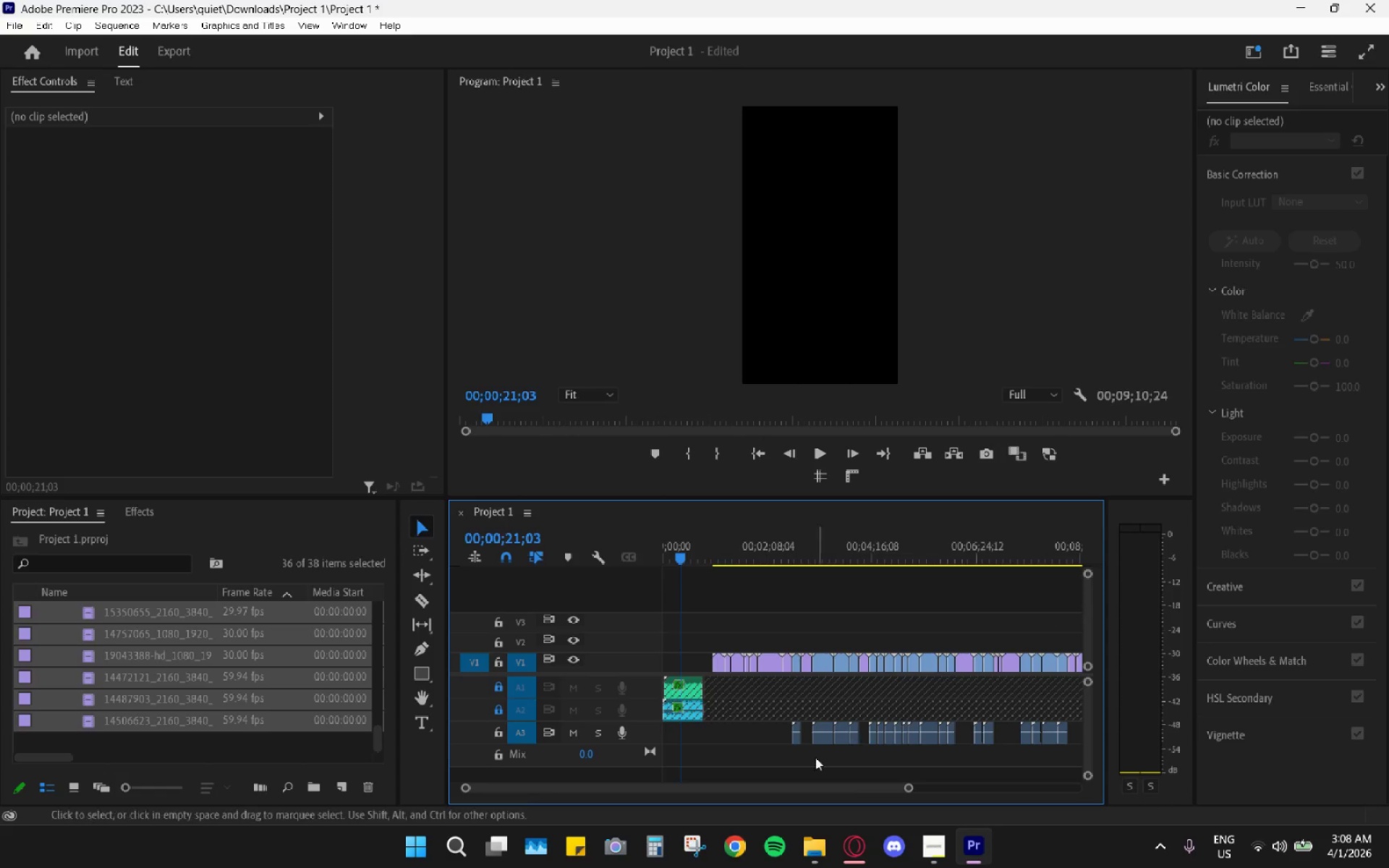 
left_click([789, 767])
 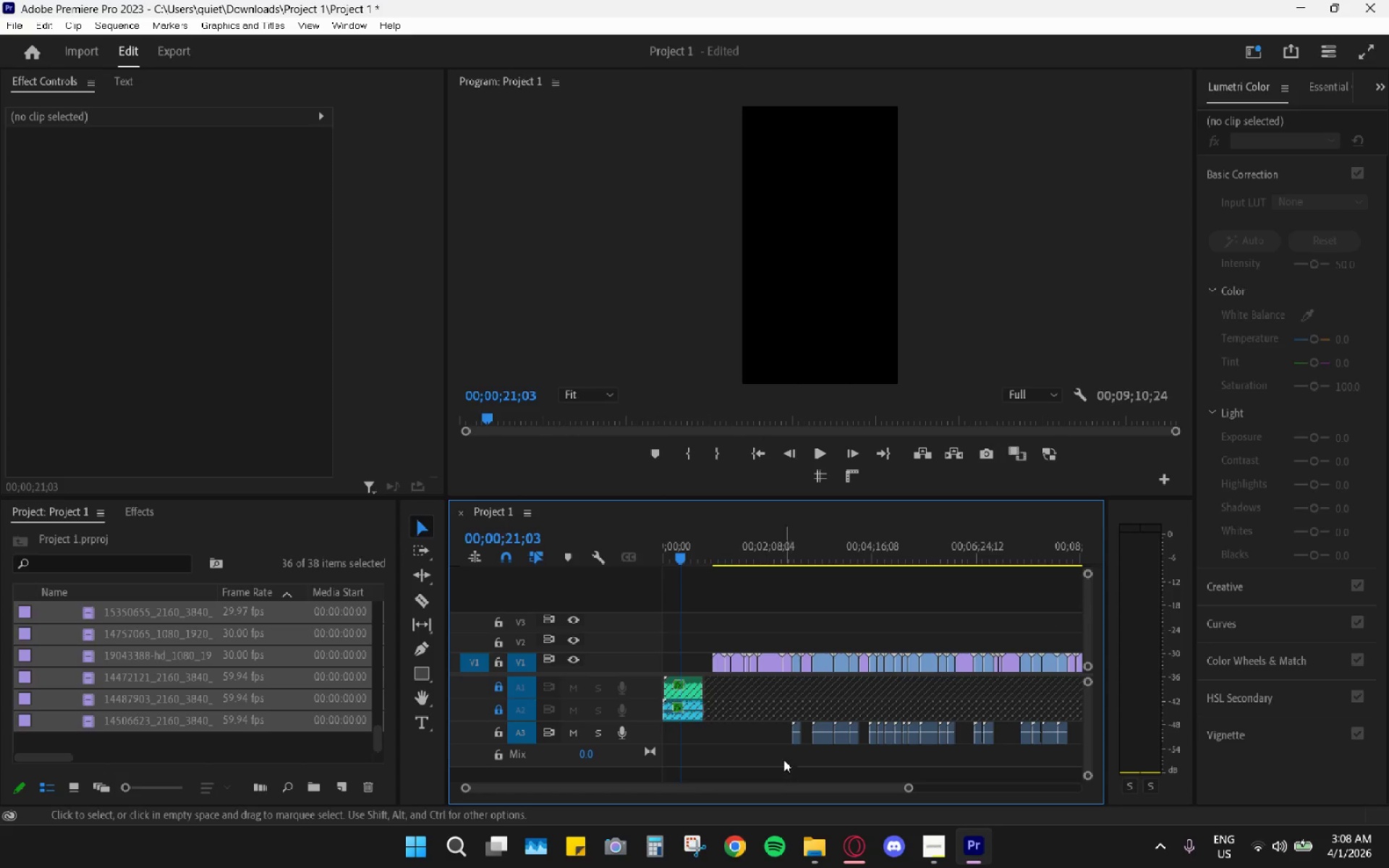 
hold_key(key=AltLeft, duration=1.45)
left_click_drag(start_coordinate=[779, 748], to_coordinate=[1077, 731])
 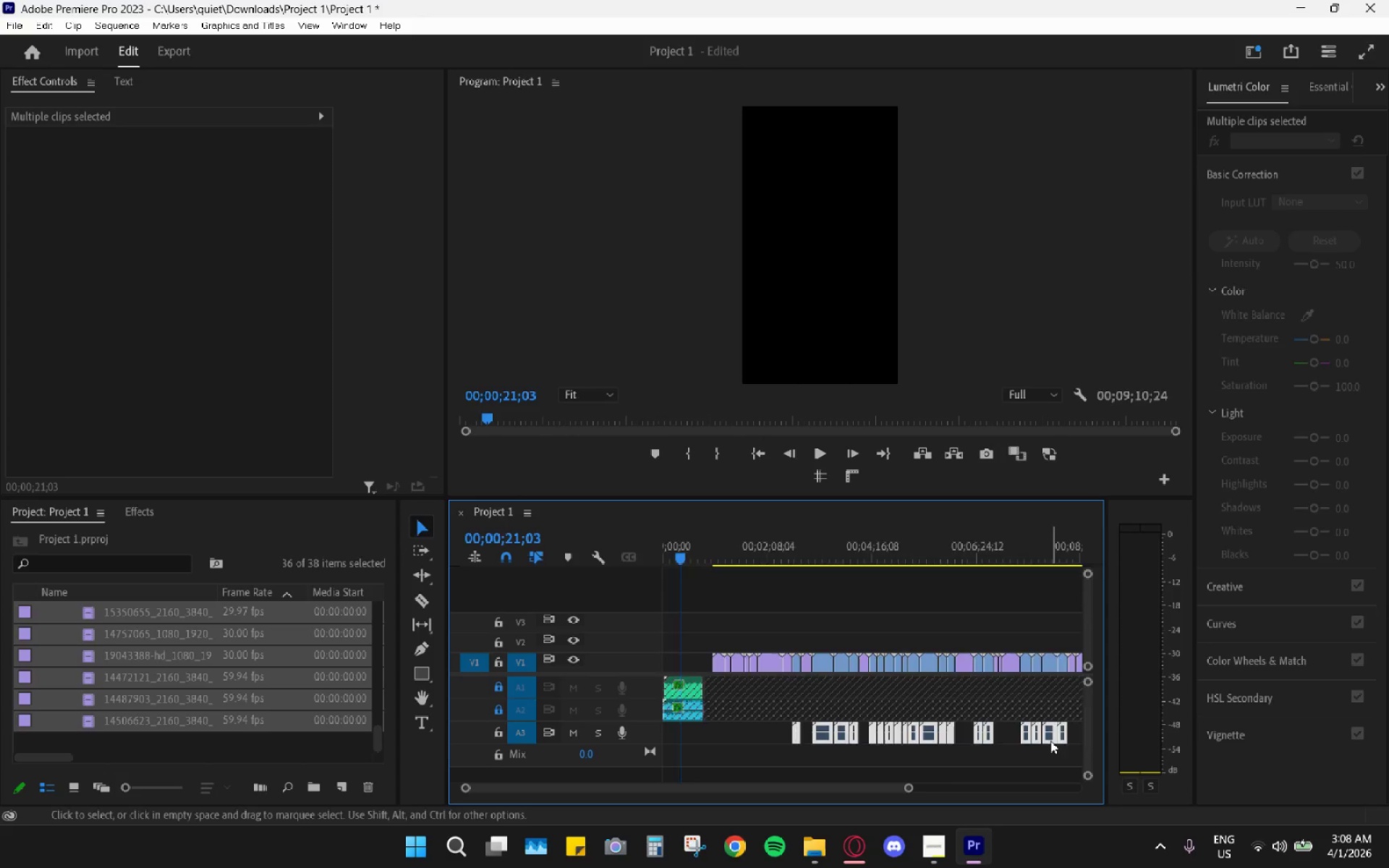 
scroll: coordinate [1040, 747], scroll_direction: down, amount: 5.0
 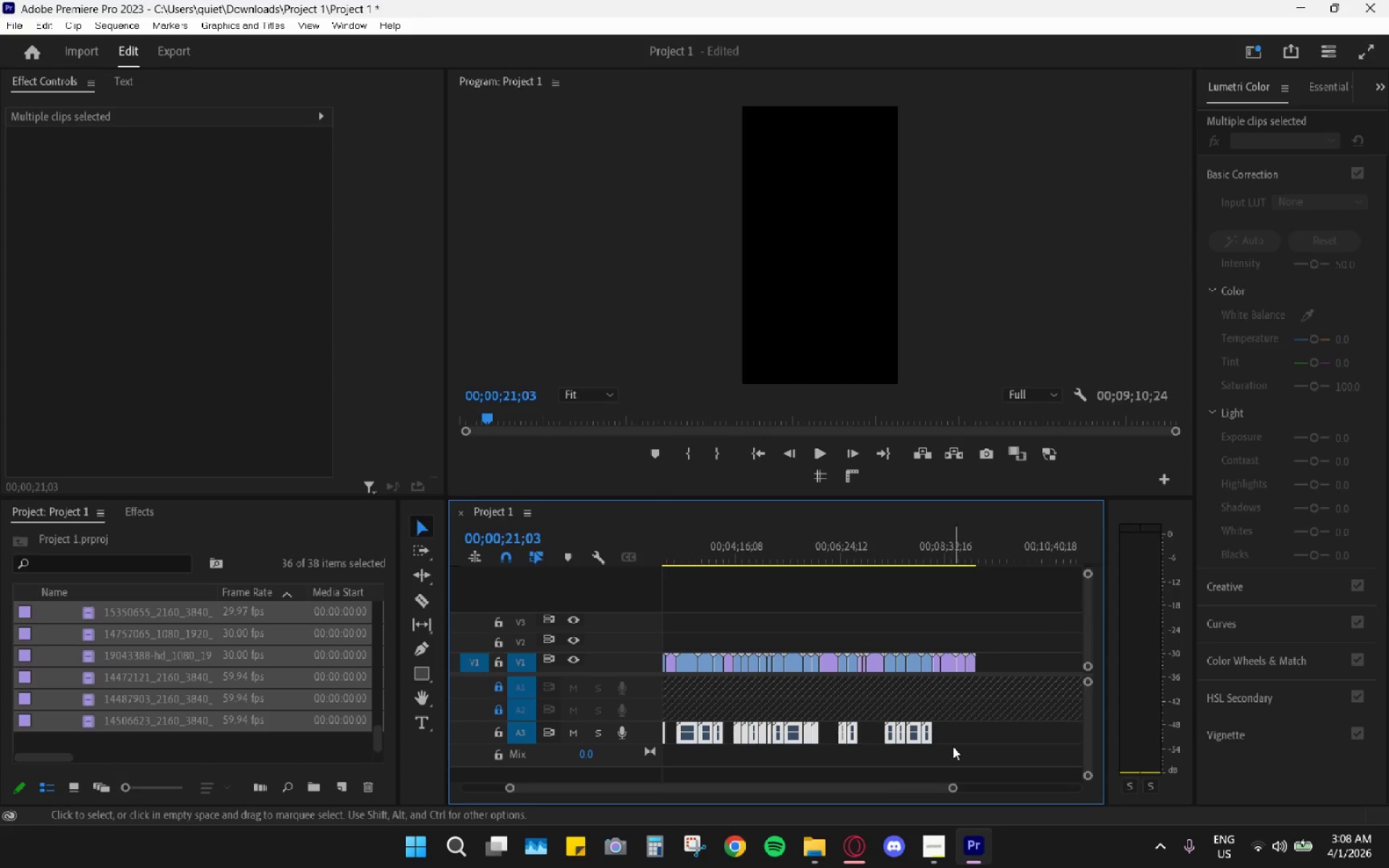 
key(H)
 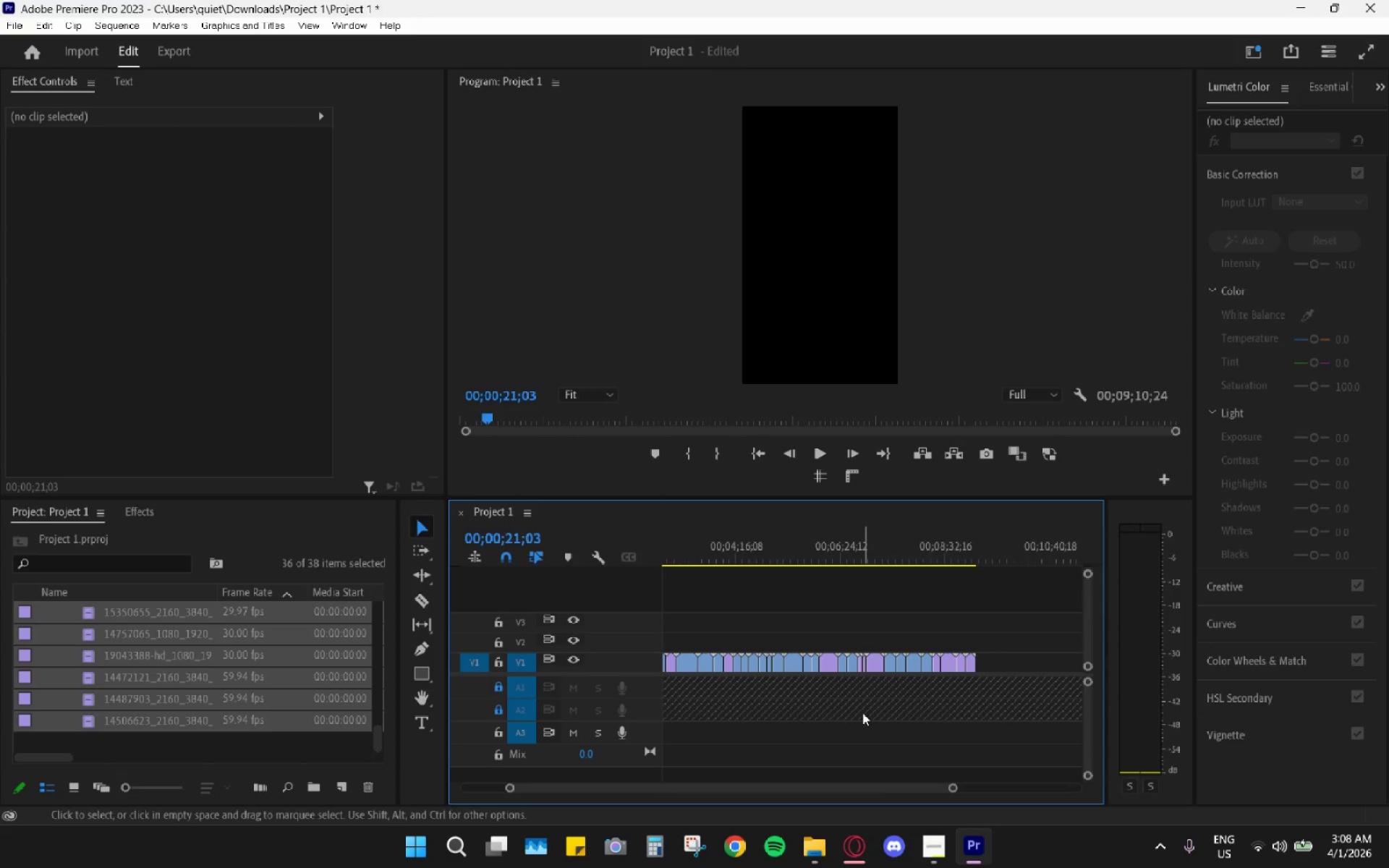 
scroll: coordinate [864, 706], scroll_direction: up, amount: 9.0
 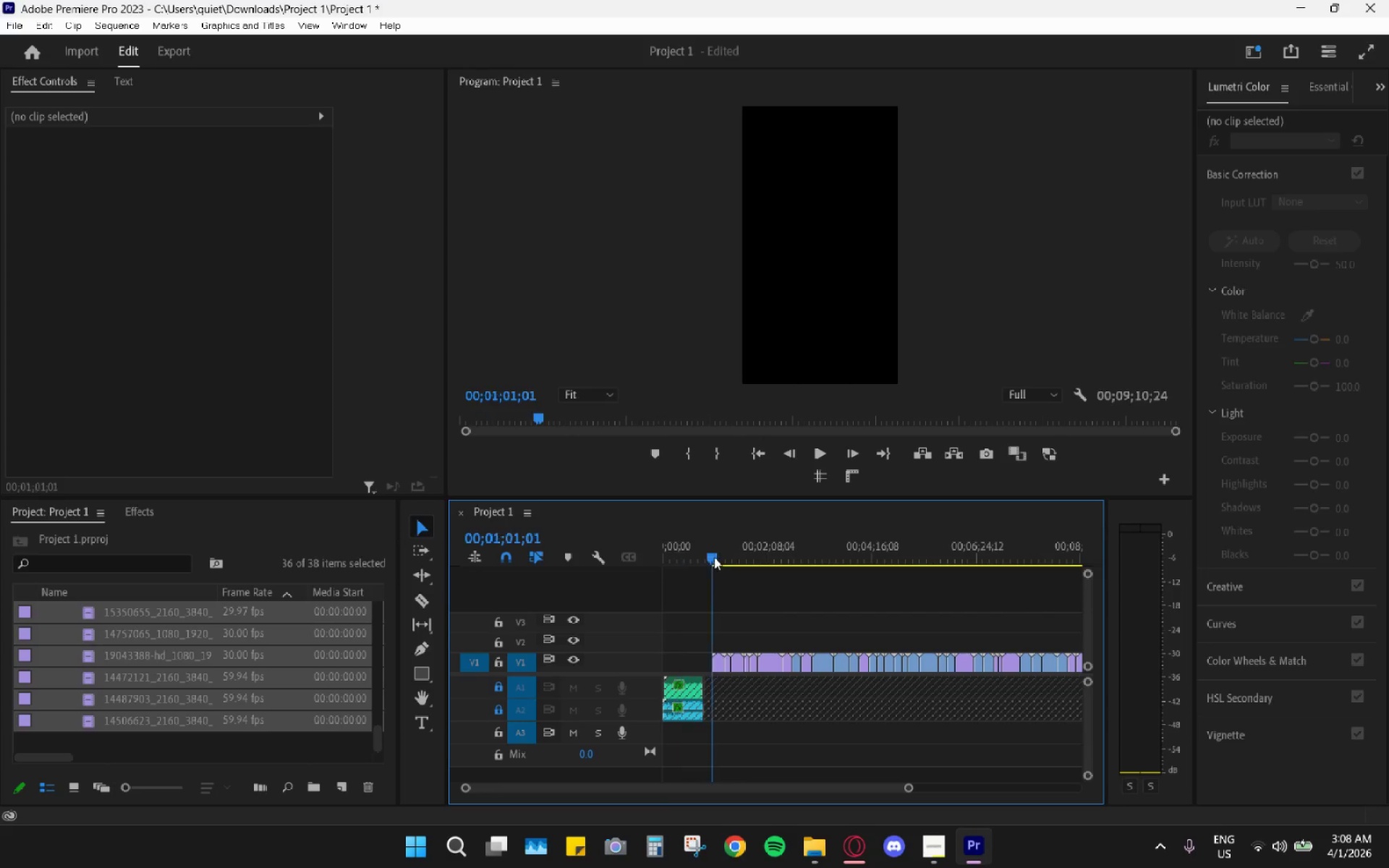 
key(Space)
 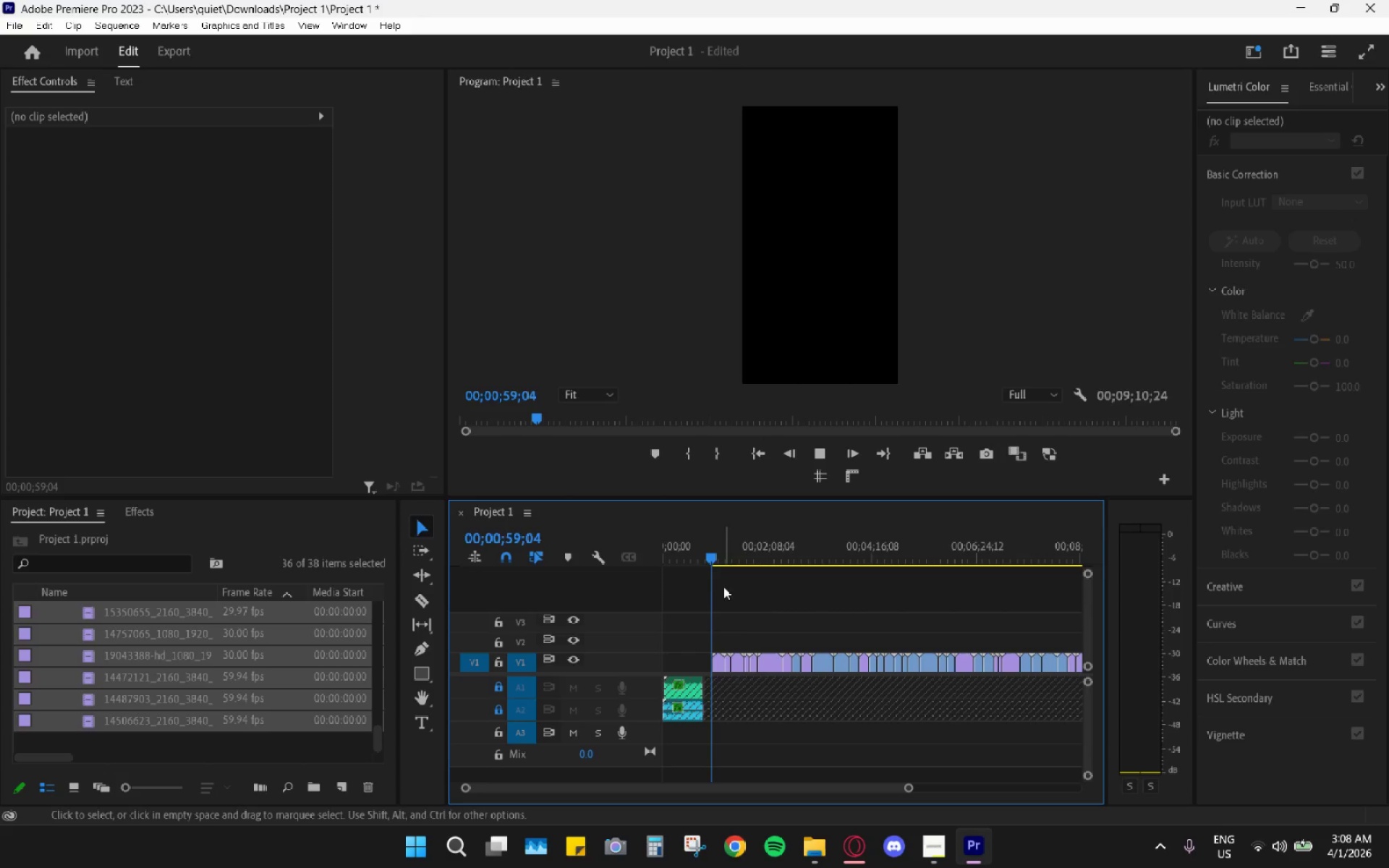 
hold_key(key=AltLeft, duration=0.77)
scroll: coordinate [715, 663], scroll_direction: up, amount: 10.0
 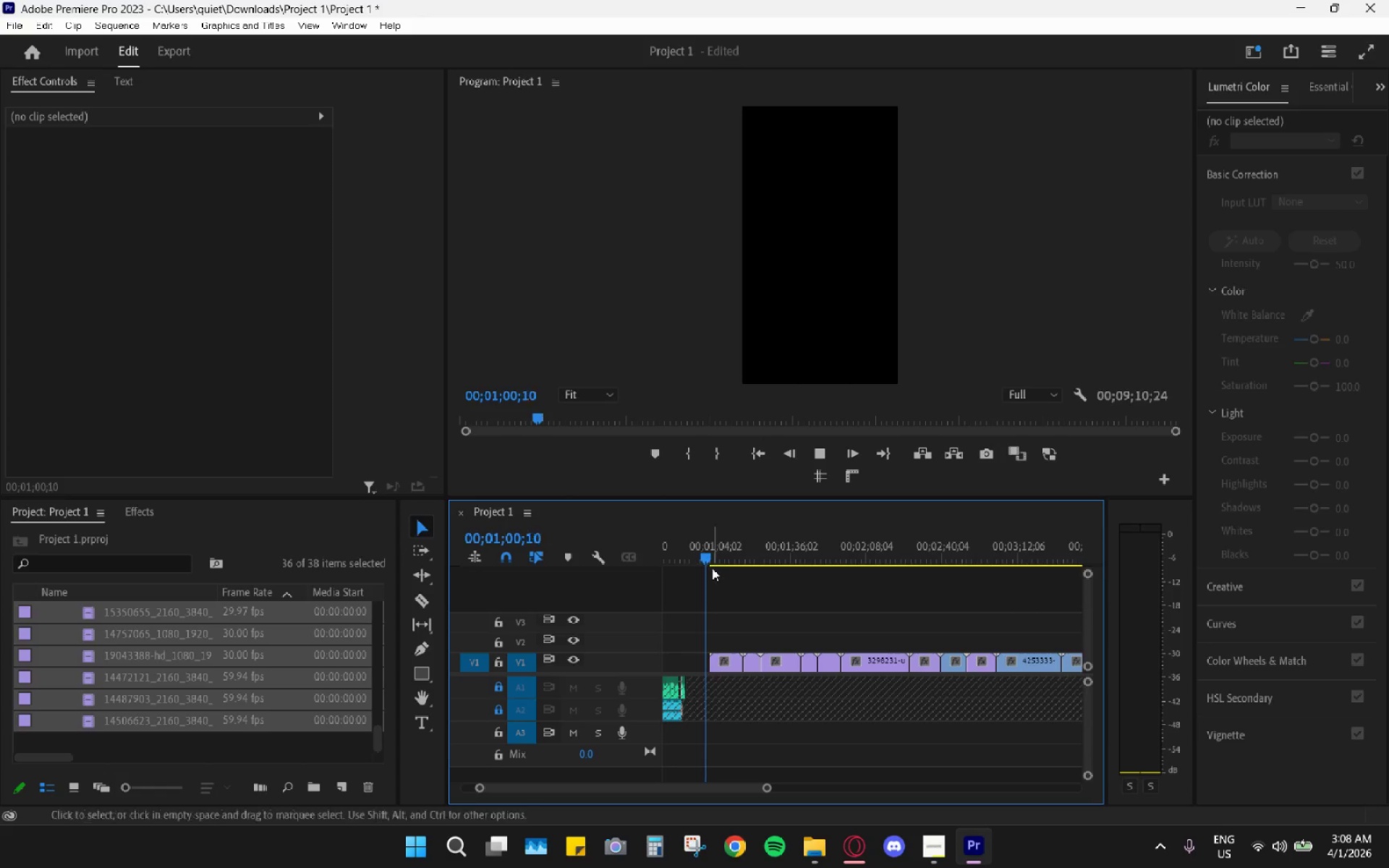 
left_click_drag(start_coordinate=[714, 561], to_coordinate=[720, 561])
 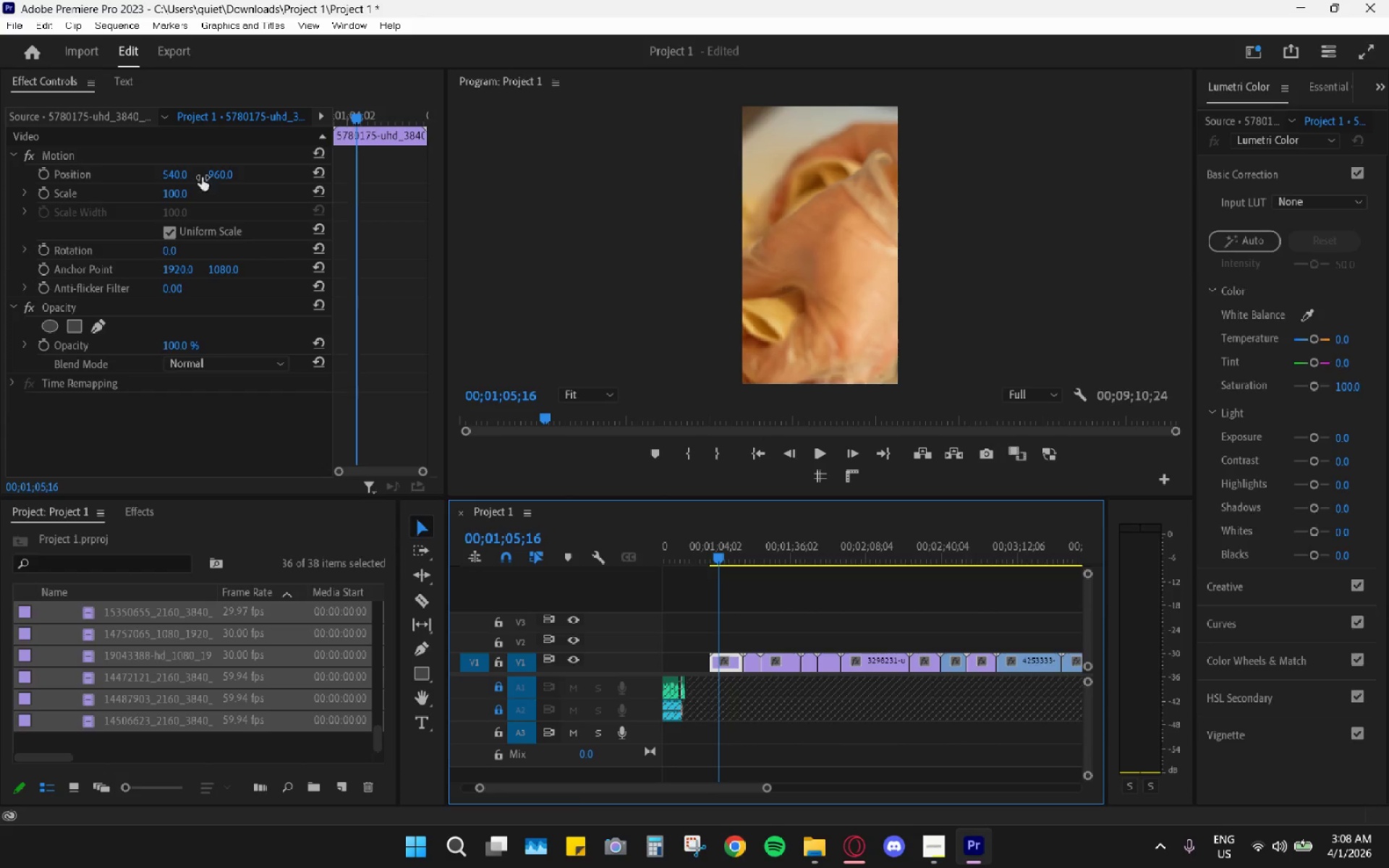 
left_click_drag(start_coordinate=[174, 192], to_coordinate=[171, 215])
 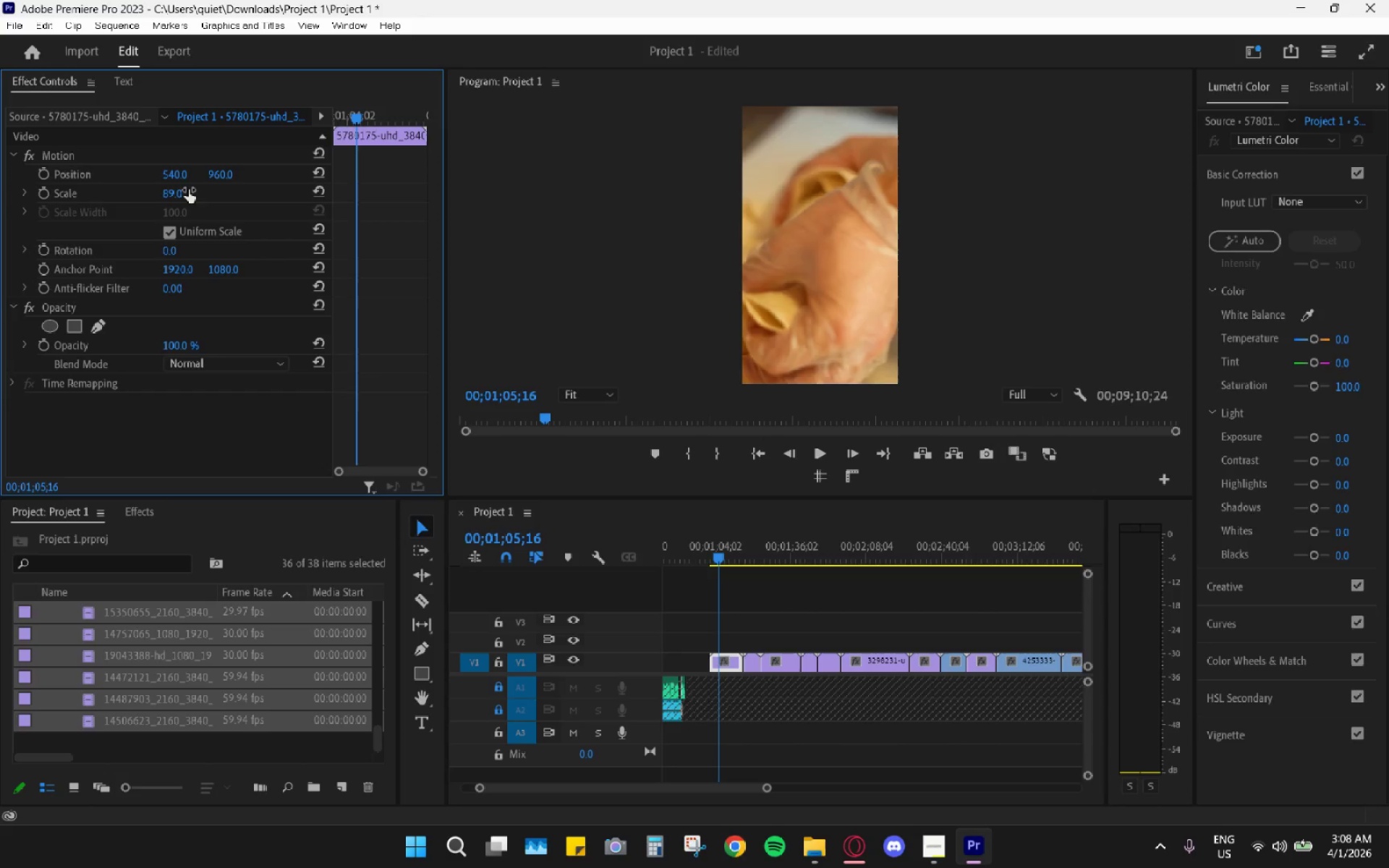 
key(Space)
 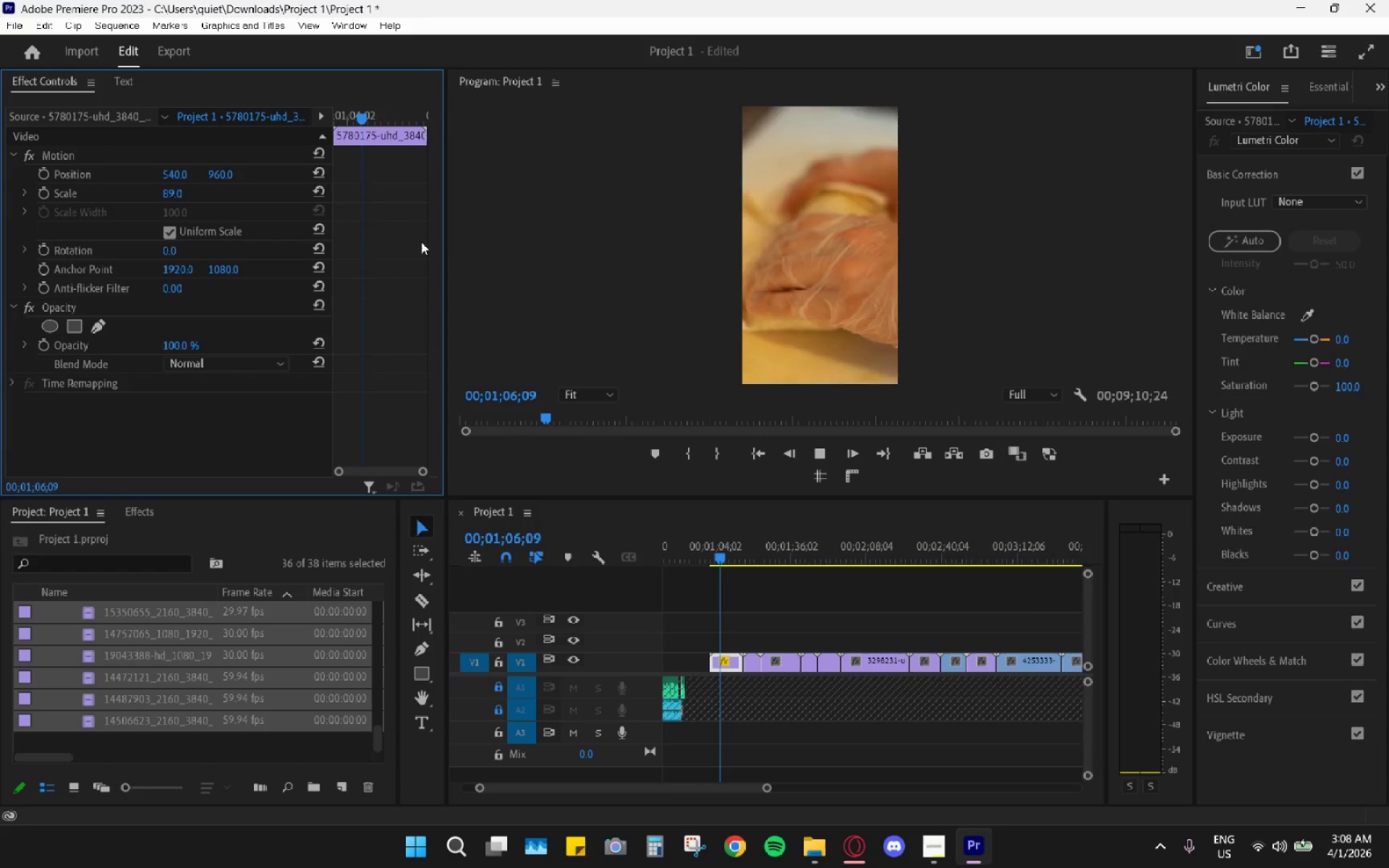 
key(Space)
 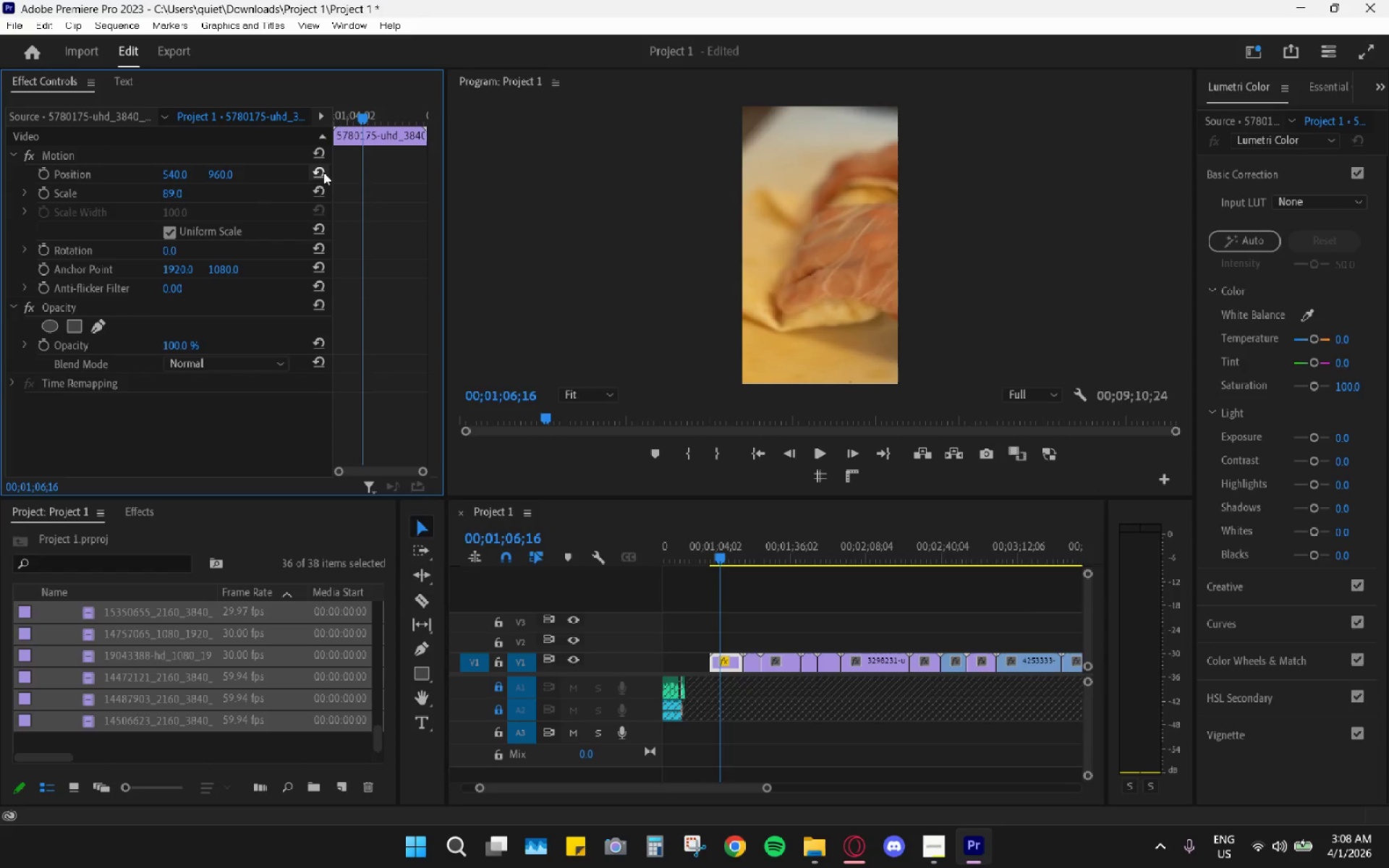 
key(Space)
 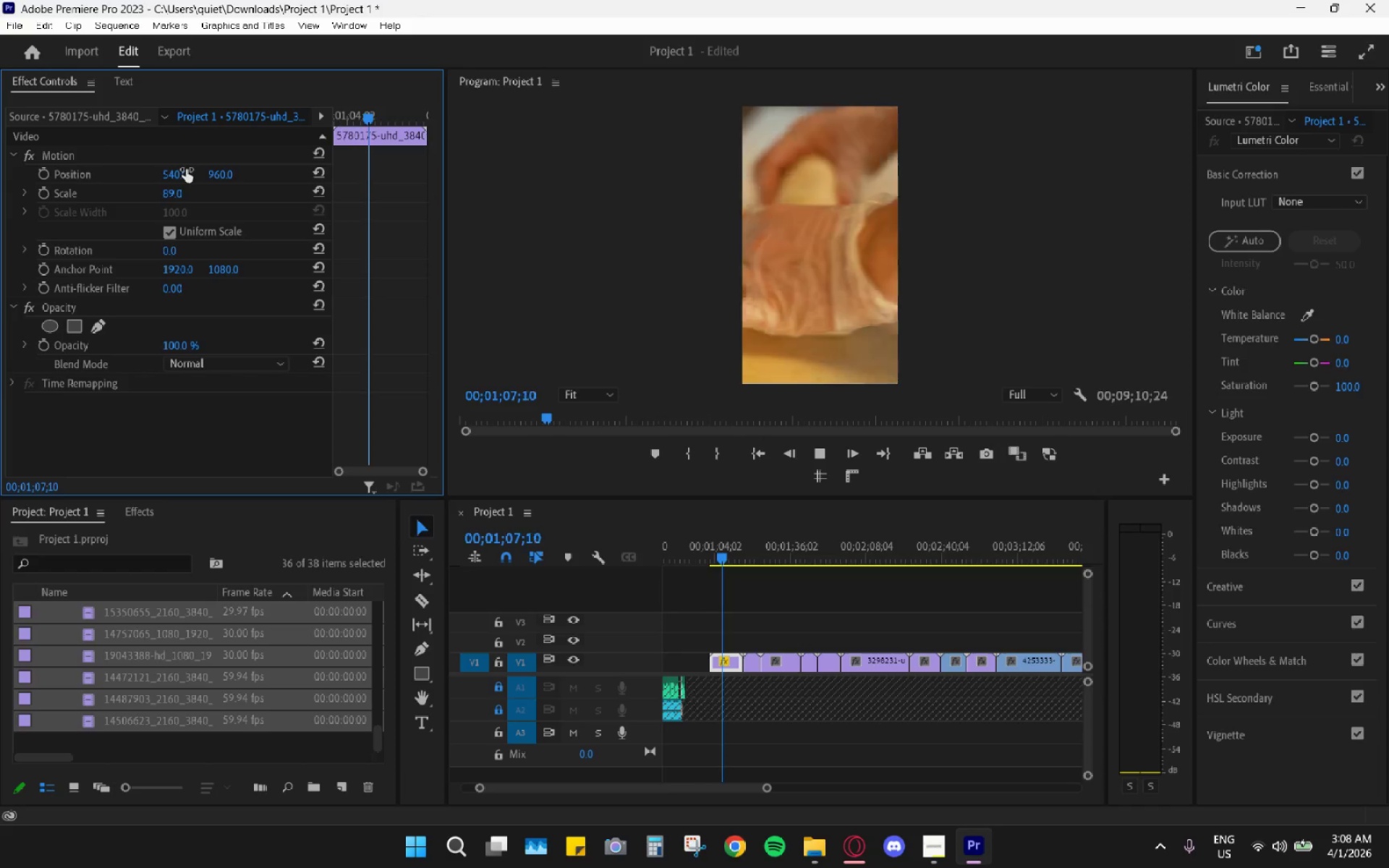 
key(Space)
 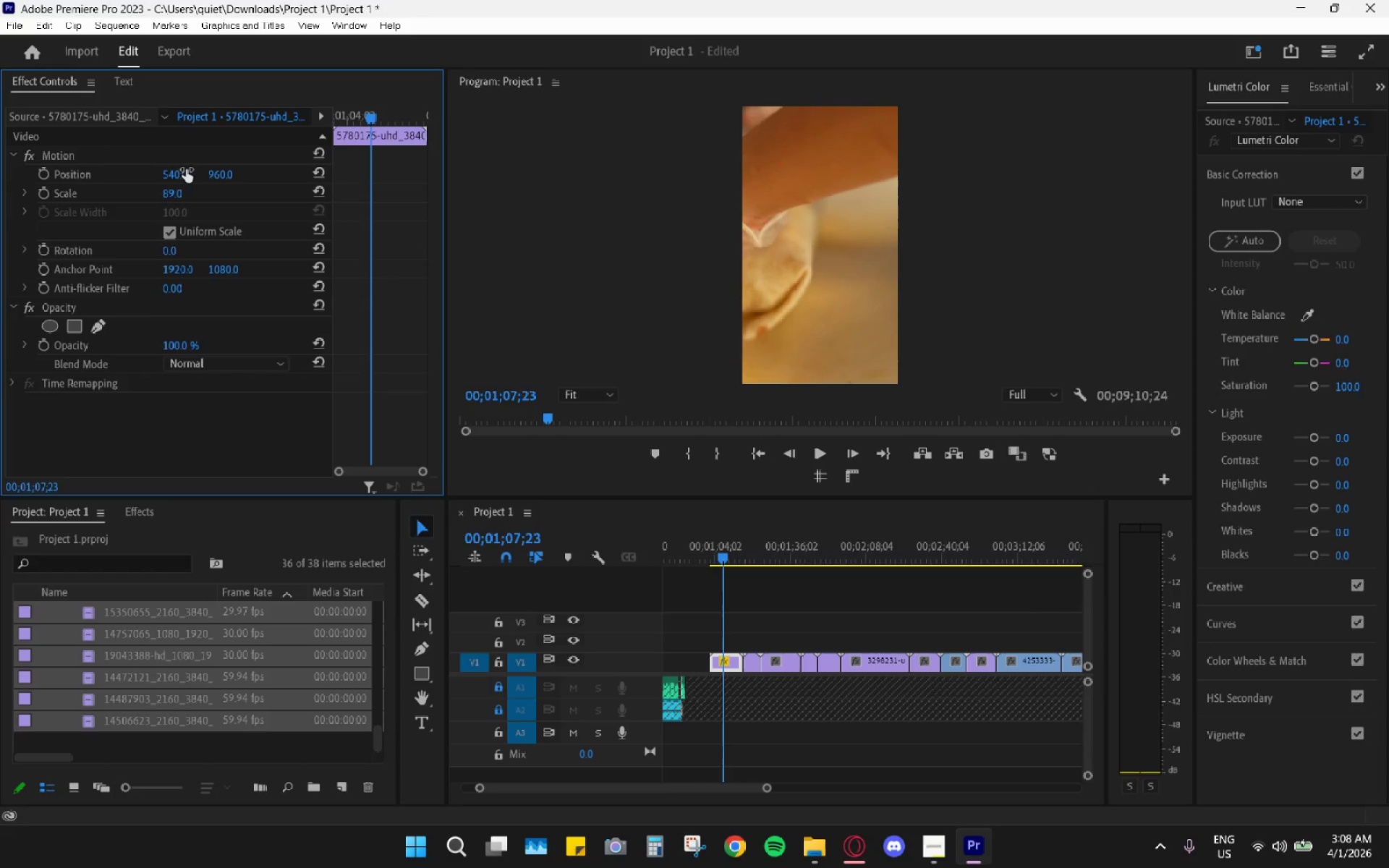 
left_click_drag(start_coordinate=[179, 176], to_coordinate=[619, 211])
 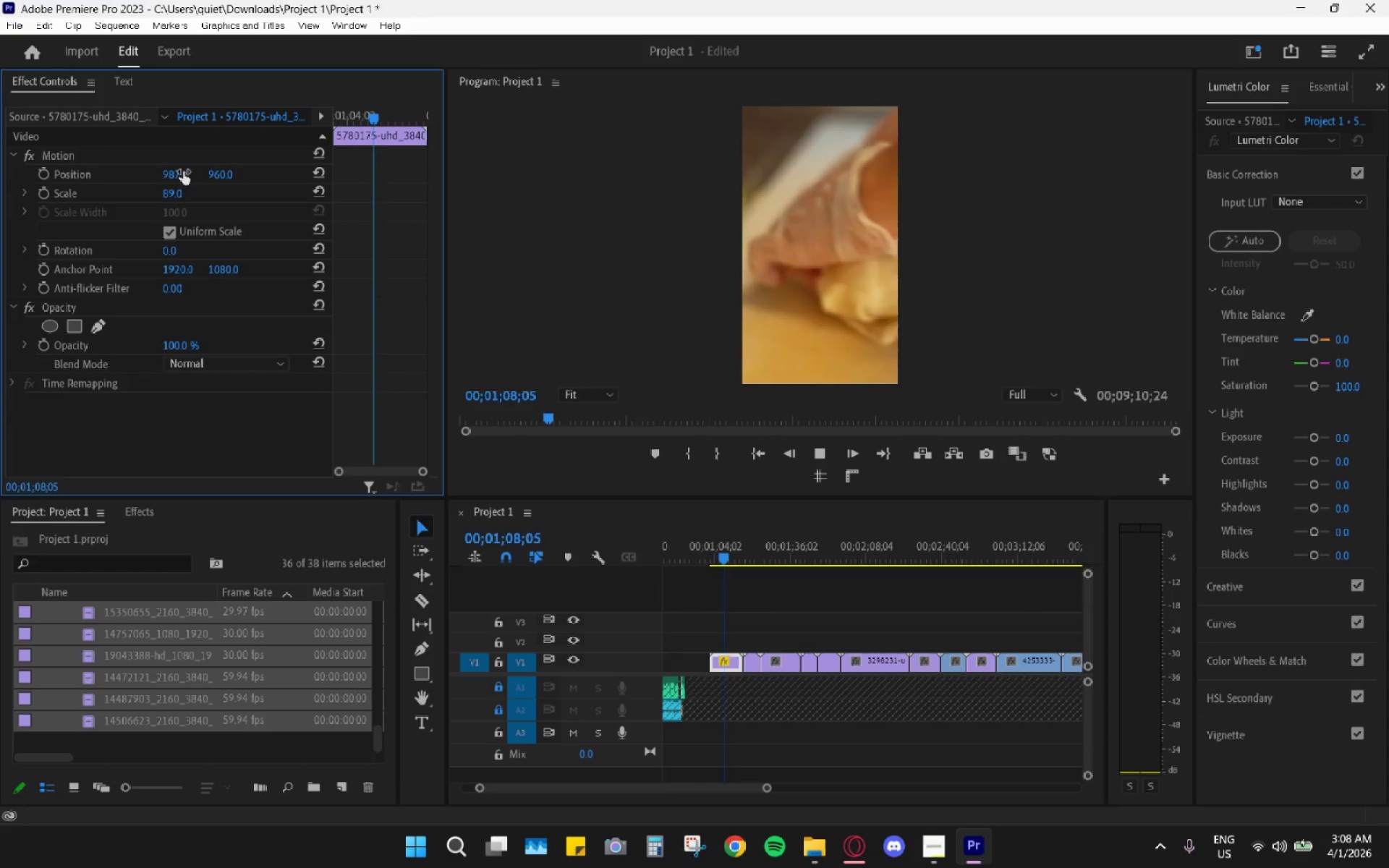 
key(Space)
 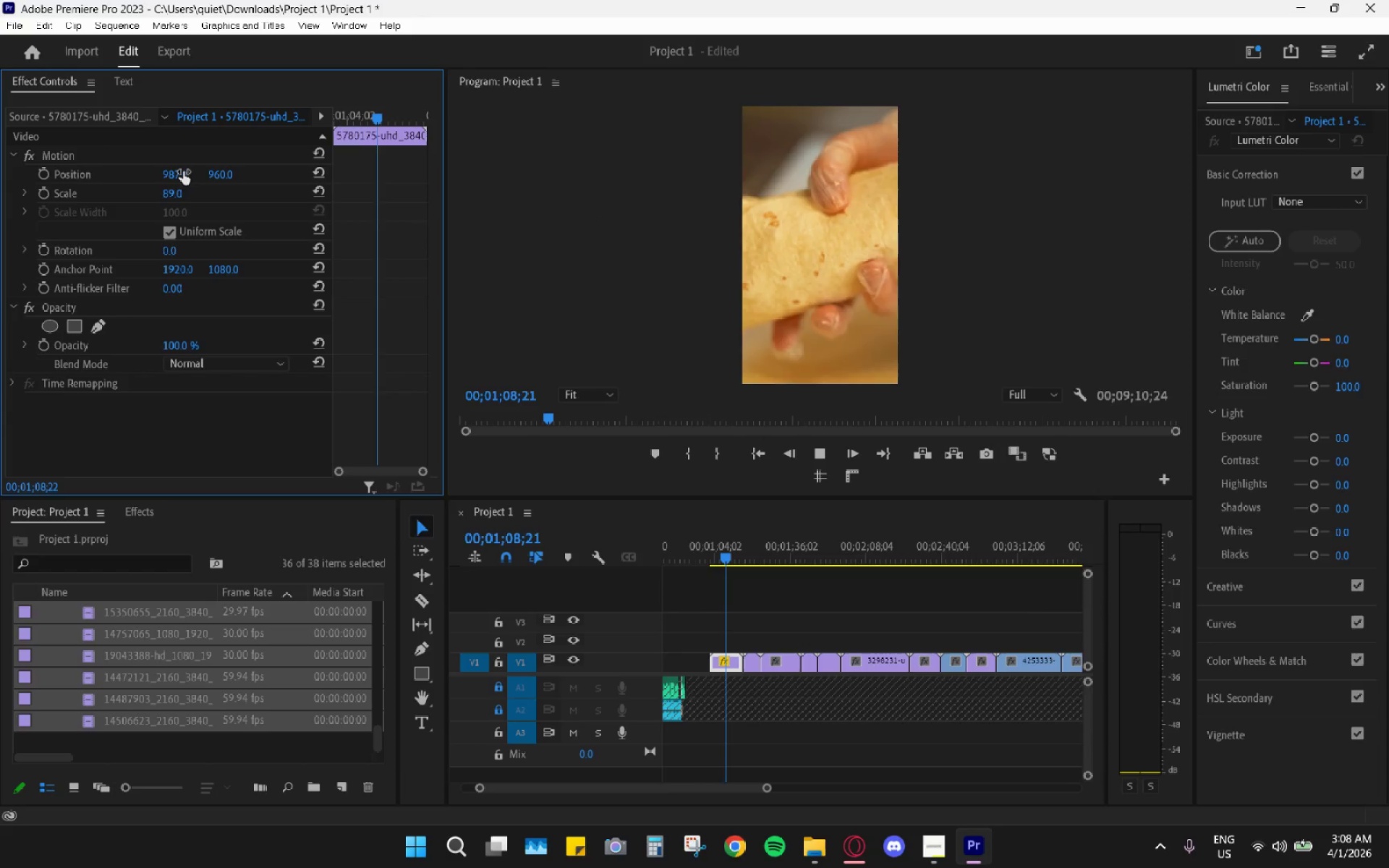 
key(Space)
 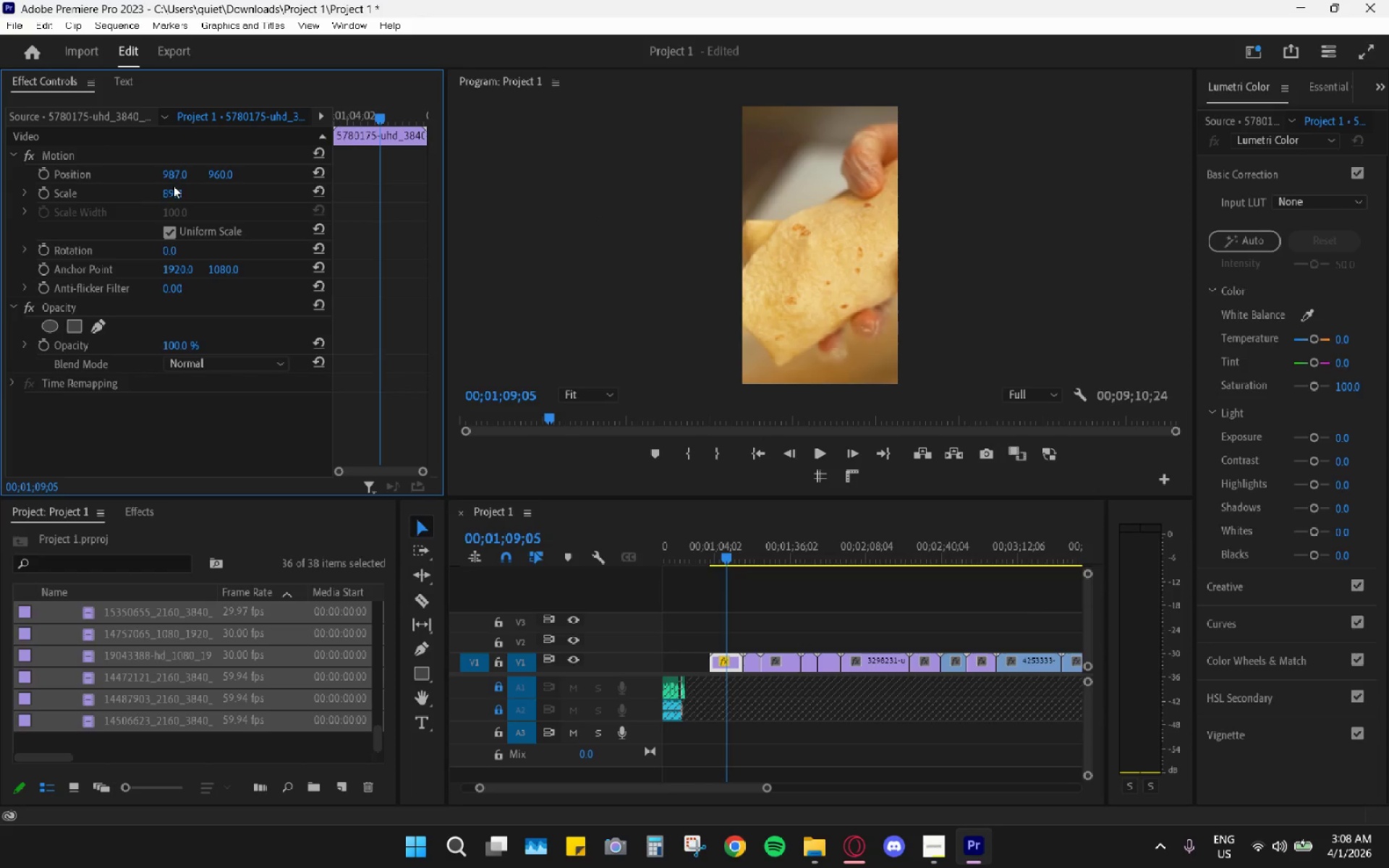 
key(Space)
 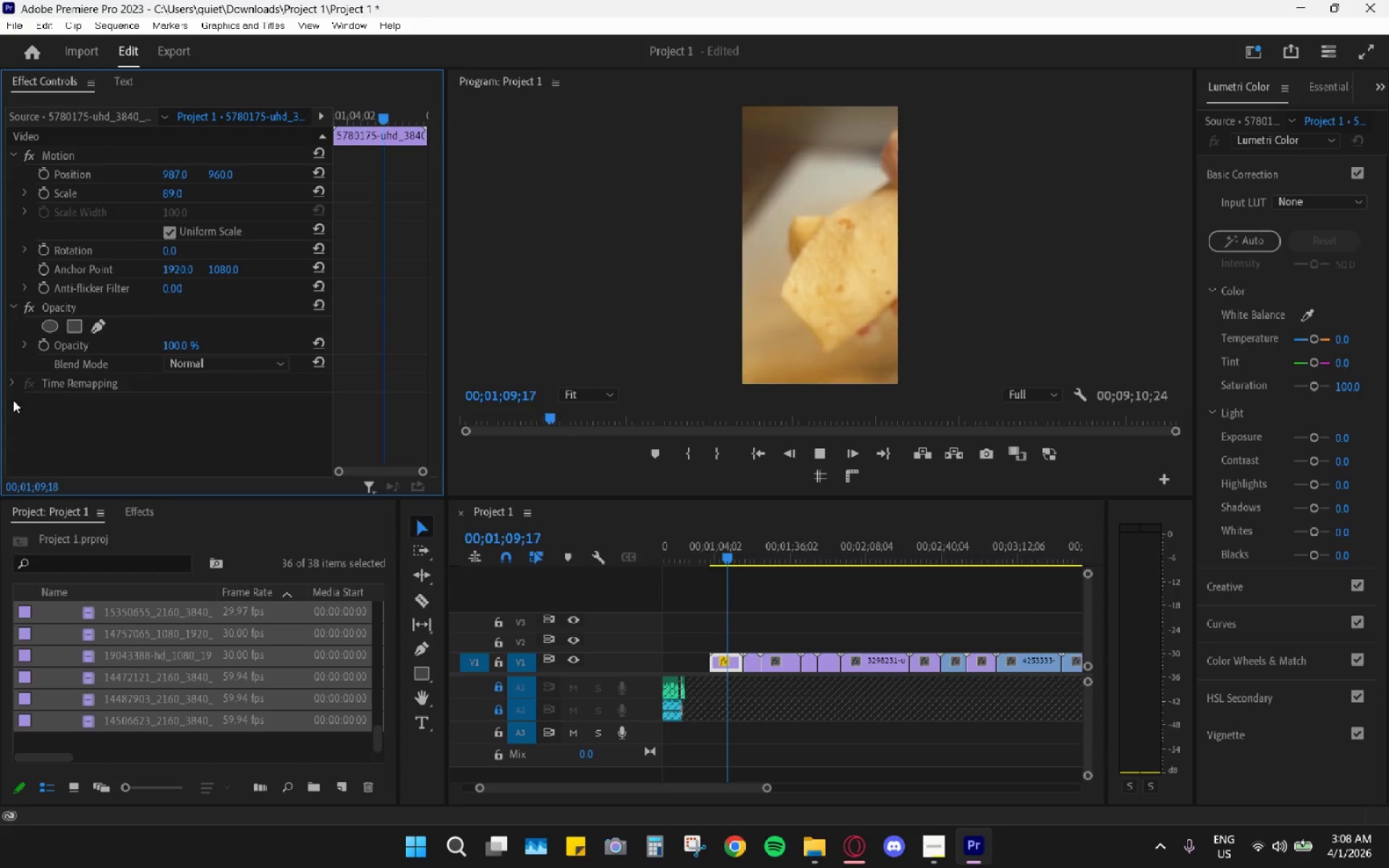 
key(Space)
 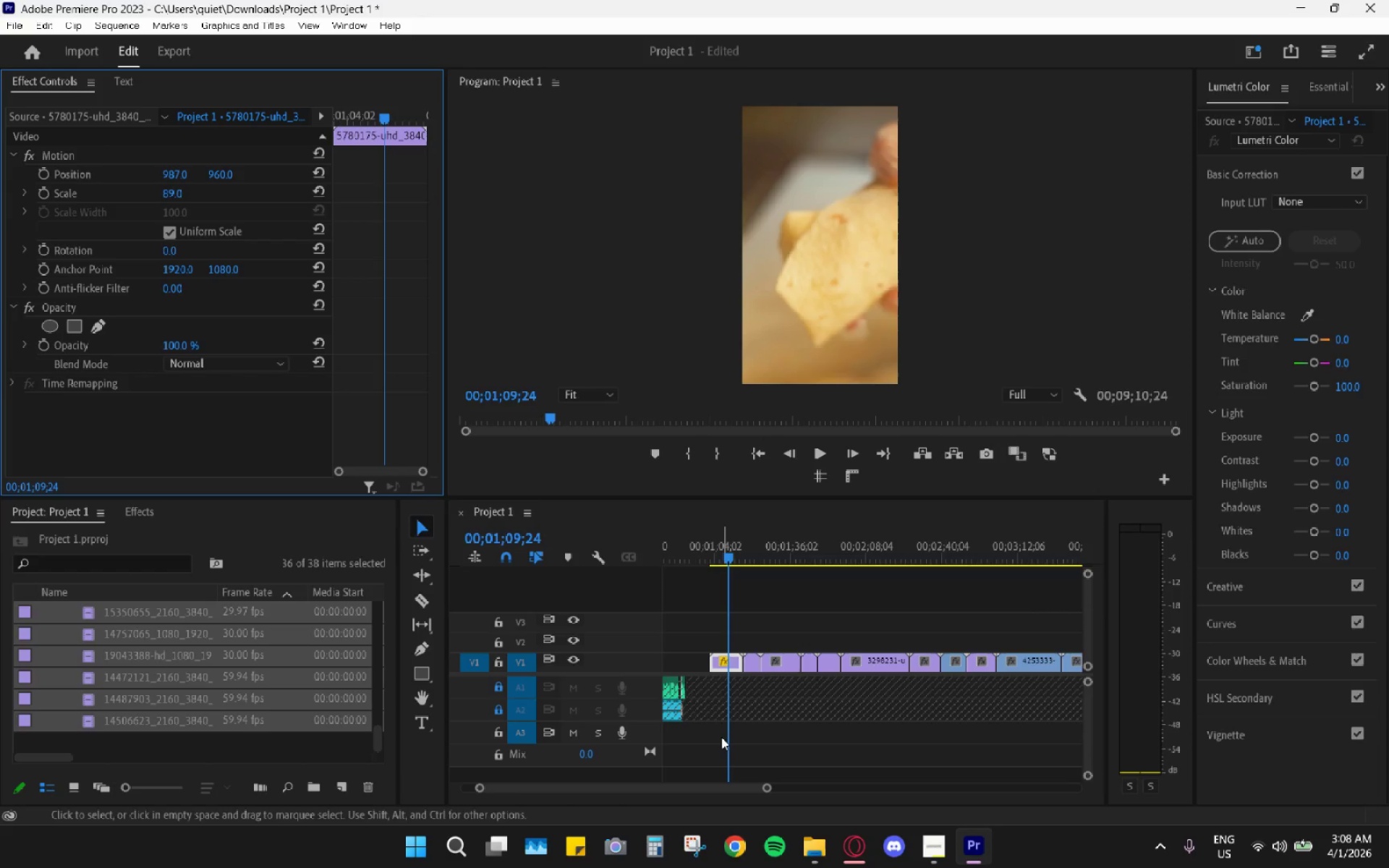 
wait(10.06)
 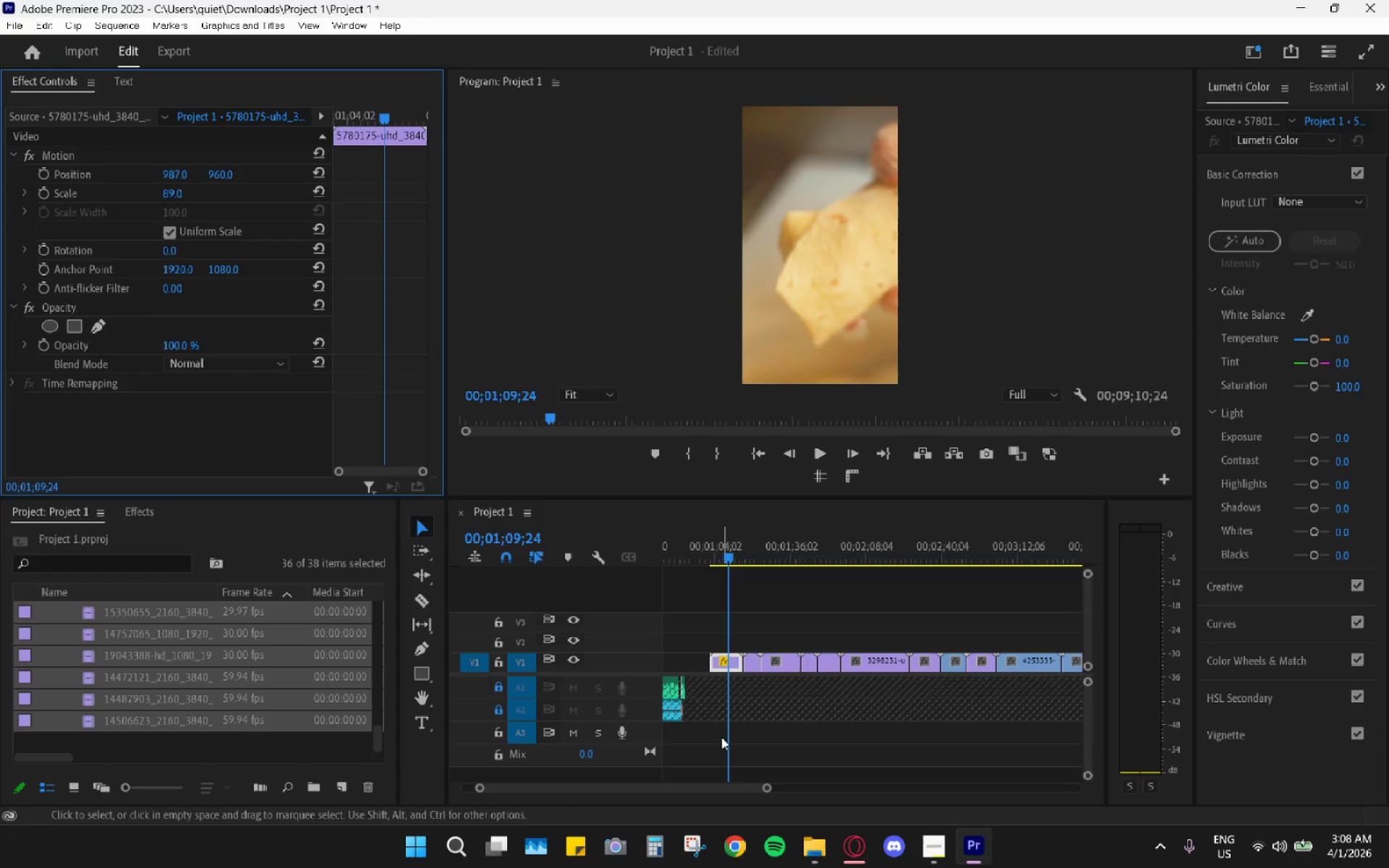 
left_click_drag(start_coordinate=[718, 546], to_coordinate=[709, 550])
 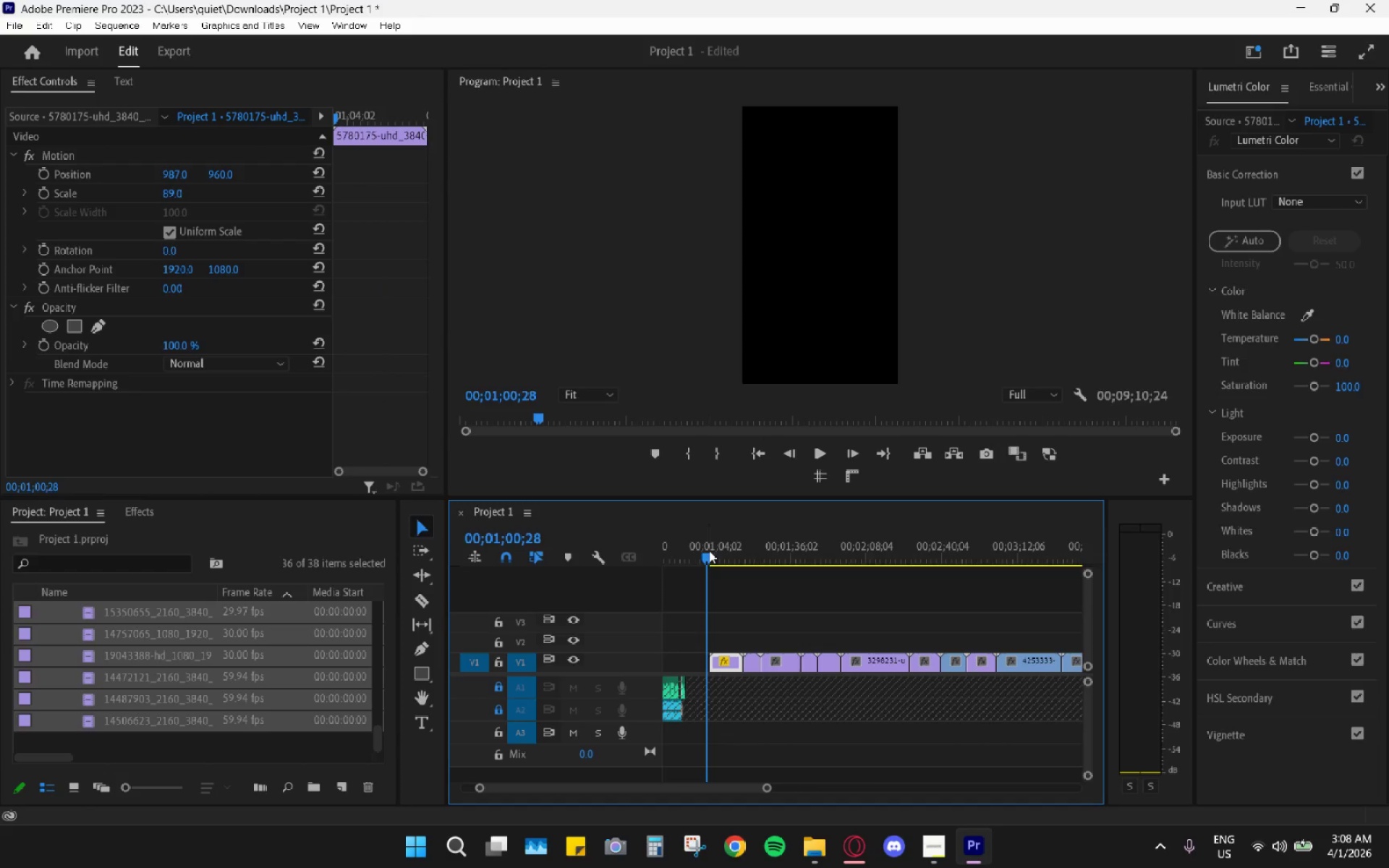 
key(Space)
 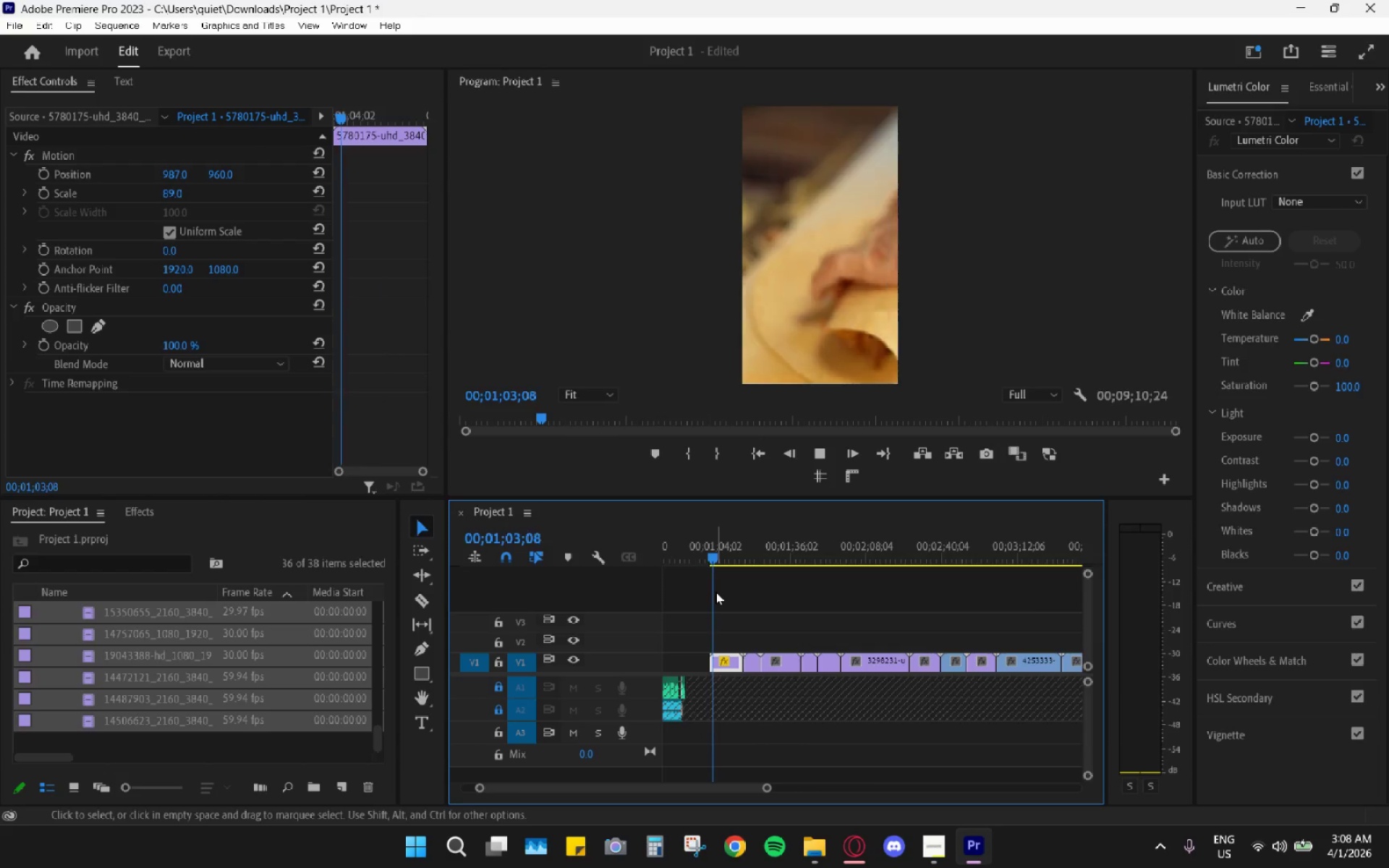 
key(Space)
 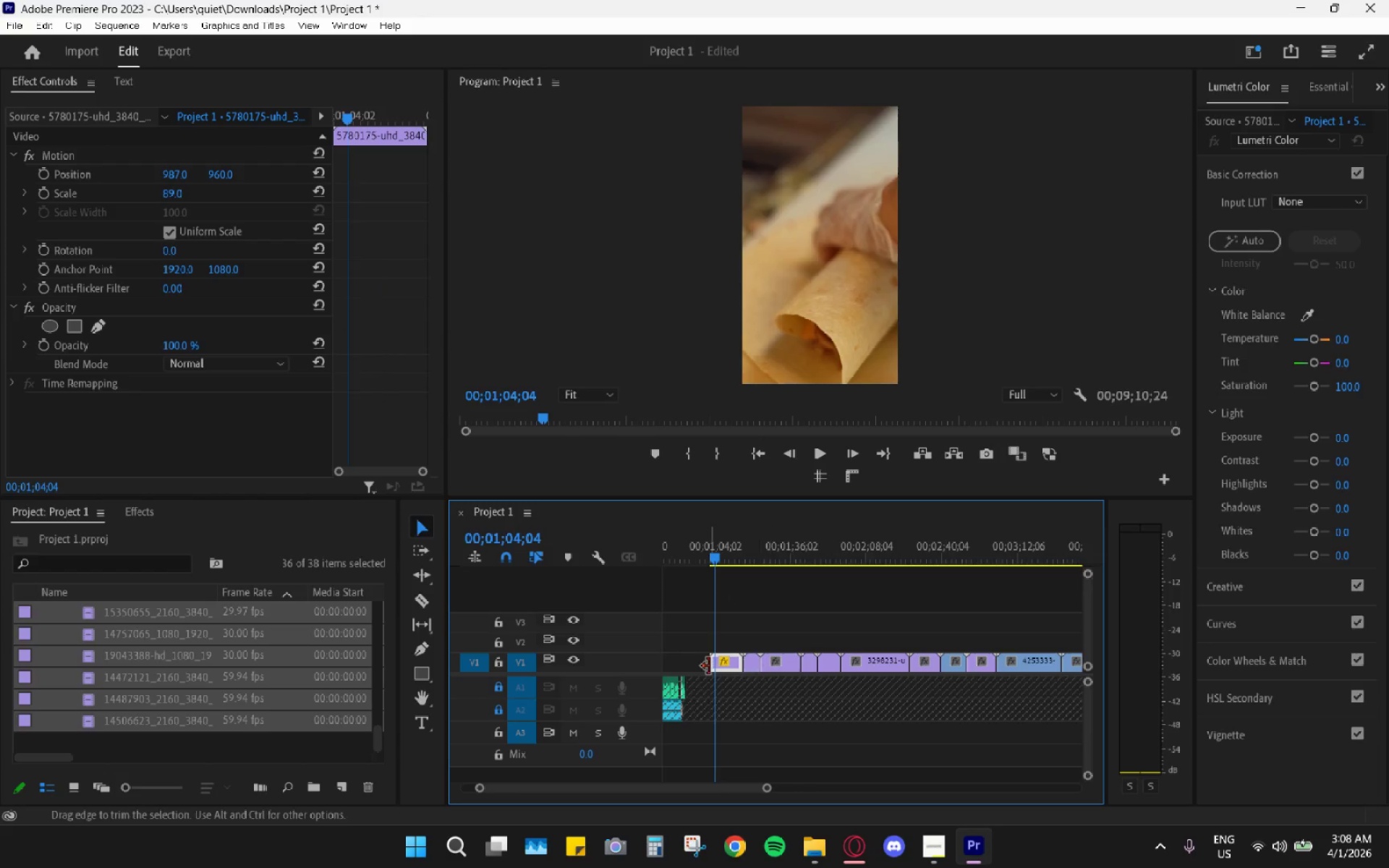 
hold_key(key=AltLeft, duration=0.95)
scroll: coordinate [739, 651], scroll_direction: up, amount: 25.0
 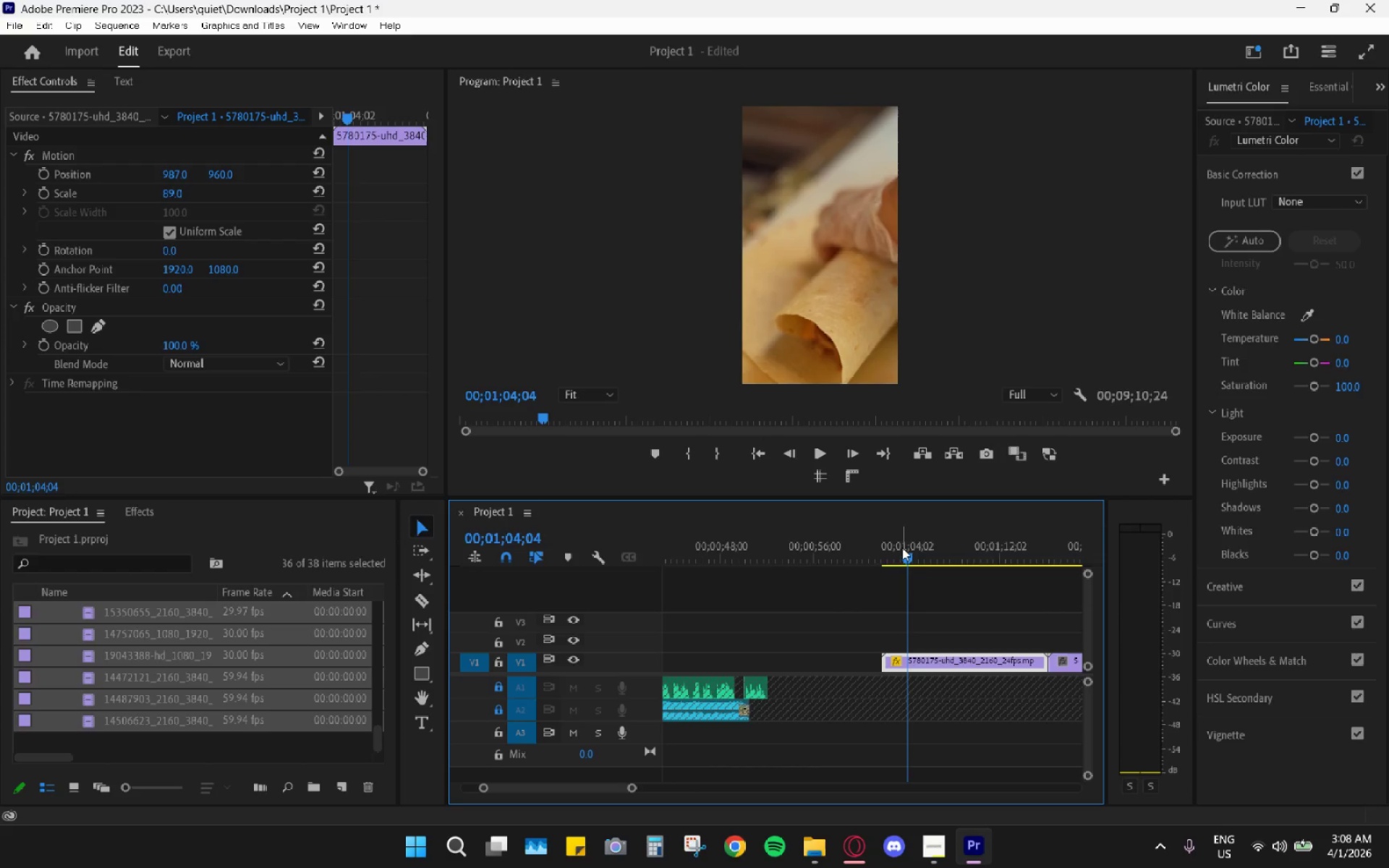 
left_click_drag(start_coordinate=[903, 552], to_coordinate=[896, 556])
 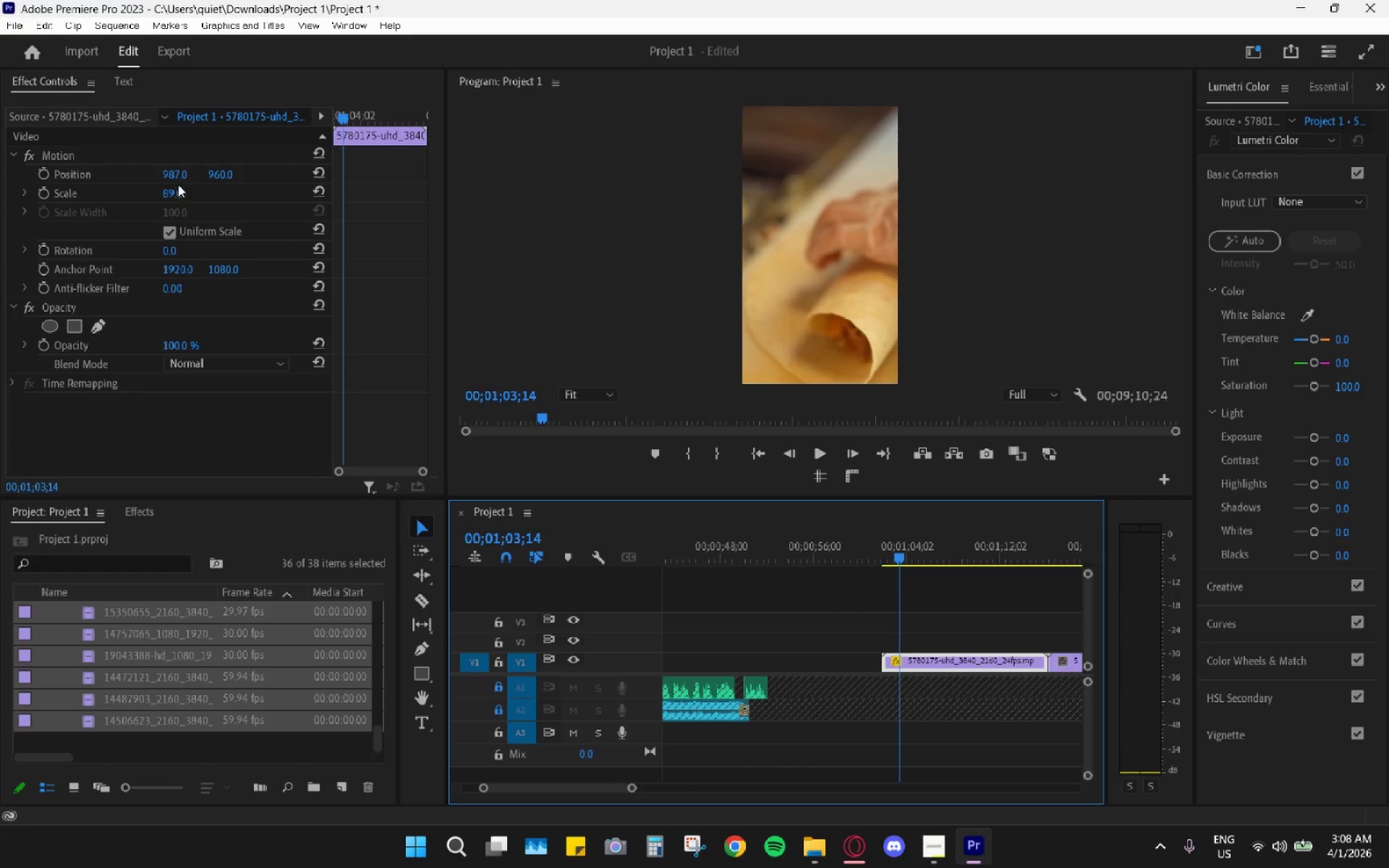 
left_click_drag(start_coordinate=[171, 176], to_coordinate=[135, 177])
 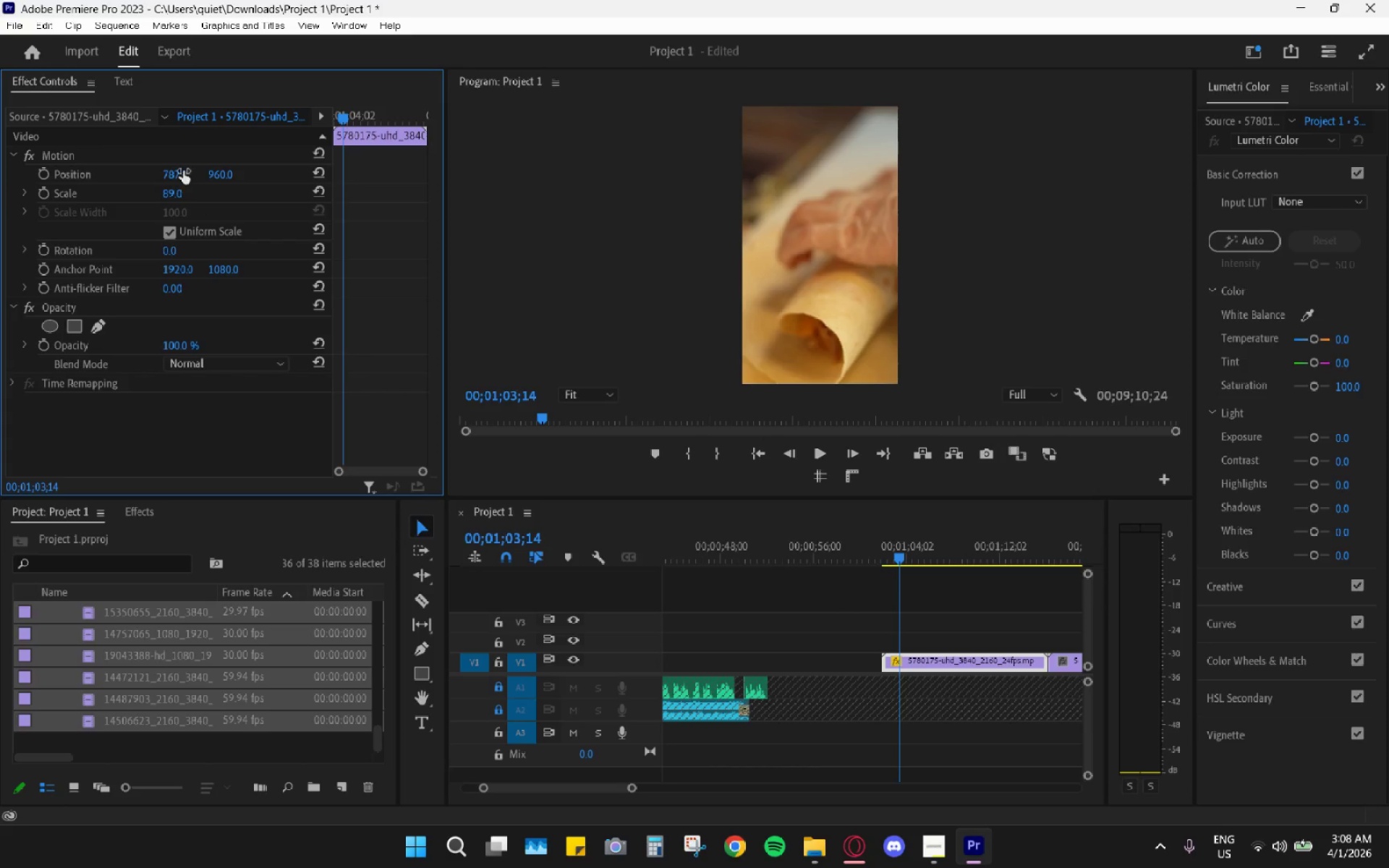 
key(Space)
 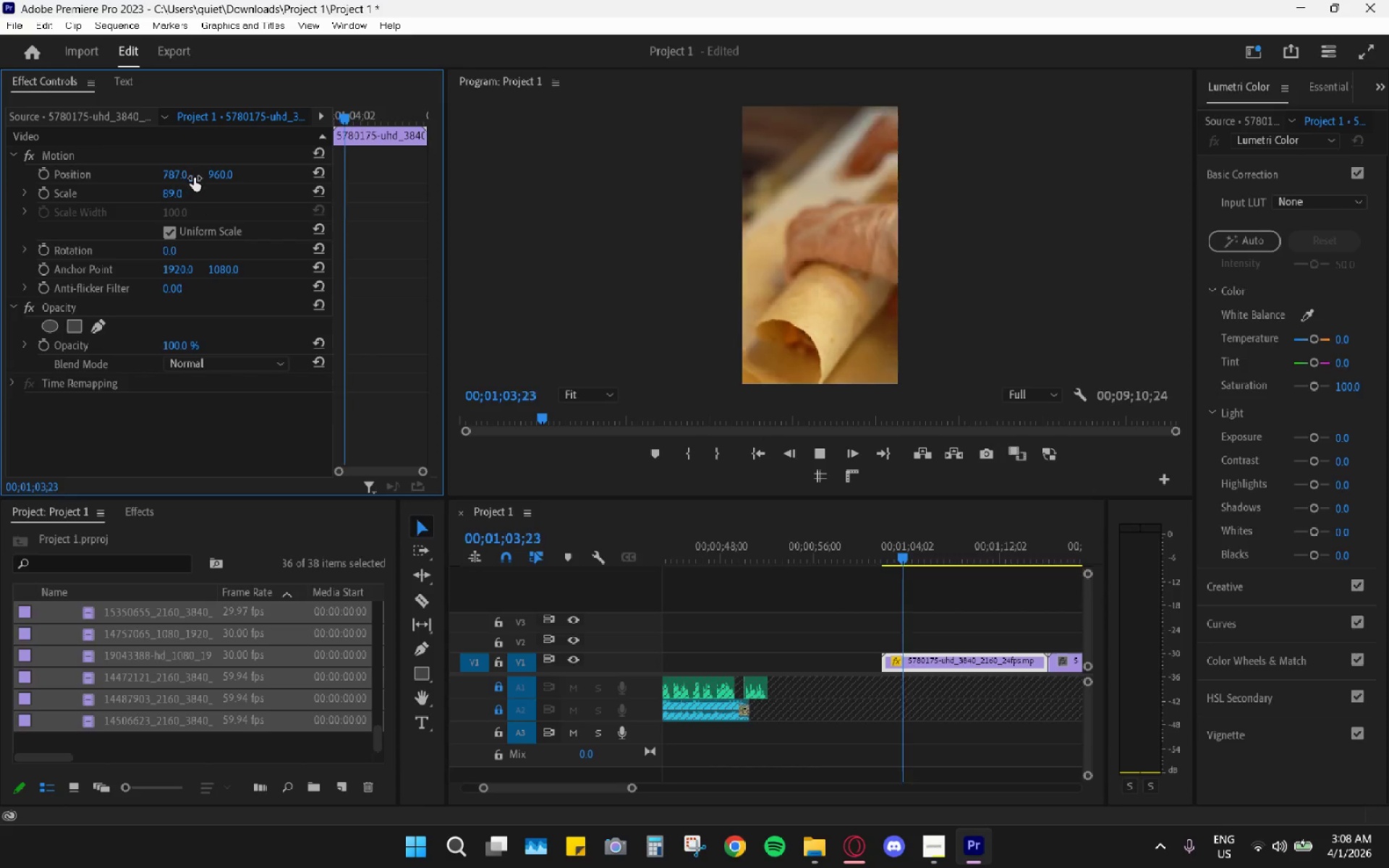 
key(Space)
 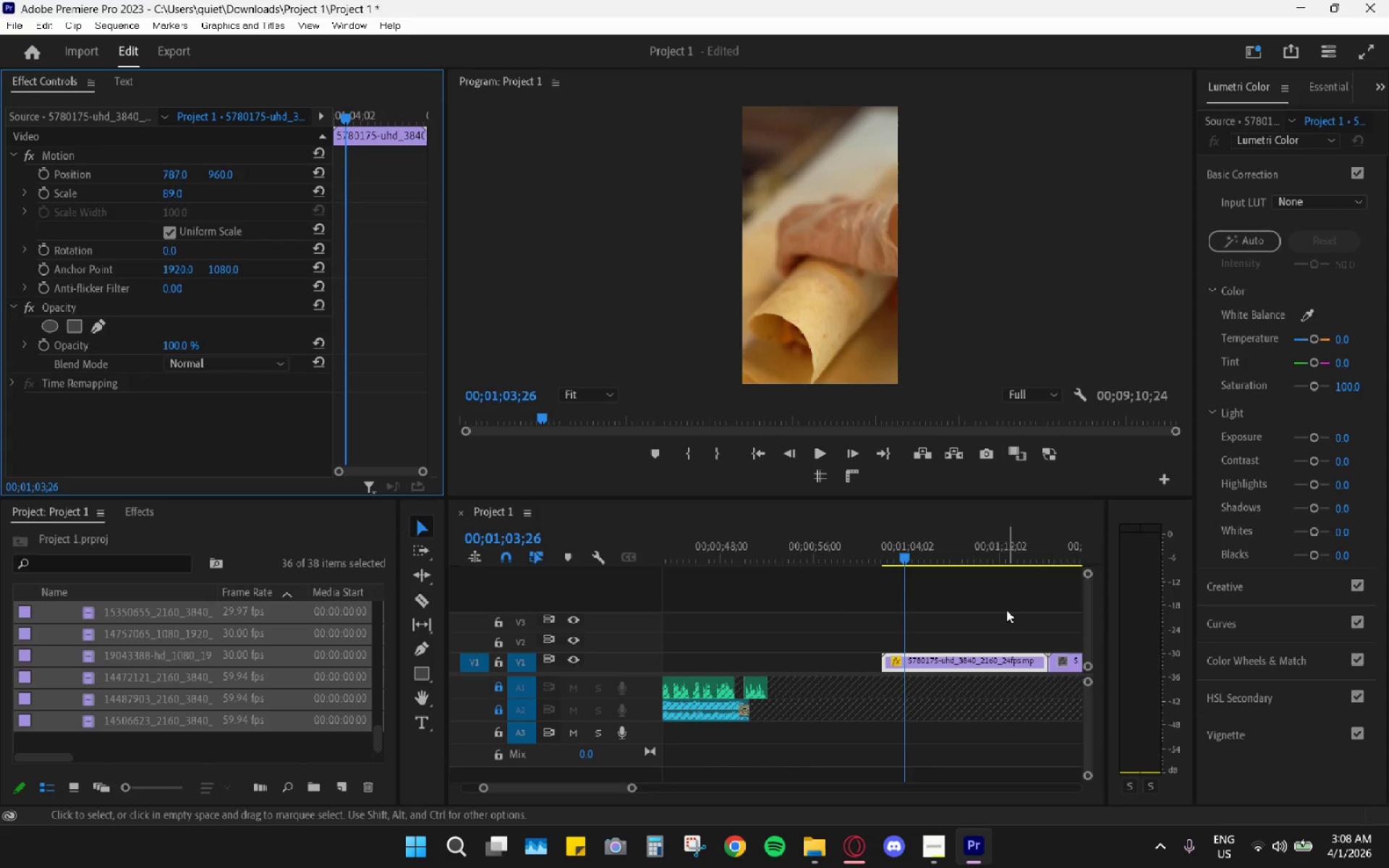 
key(C)
 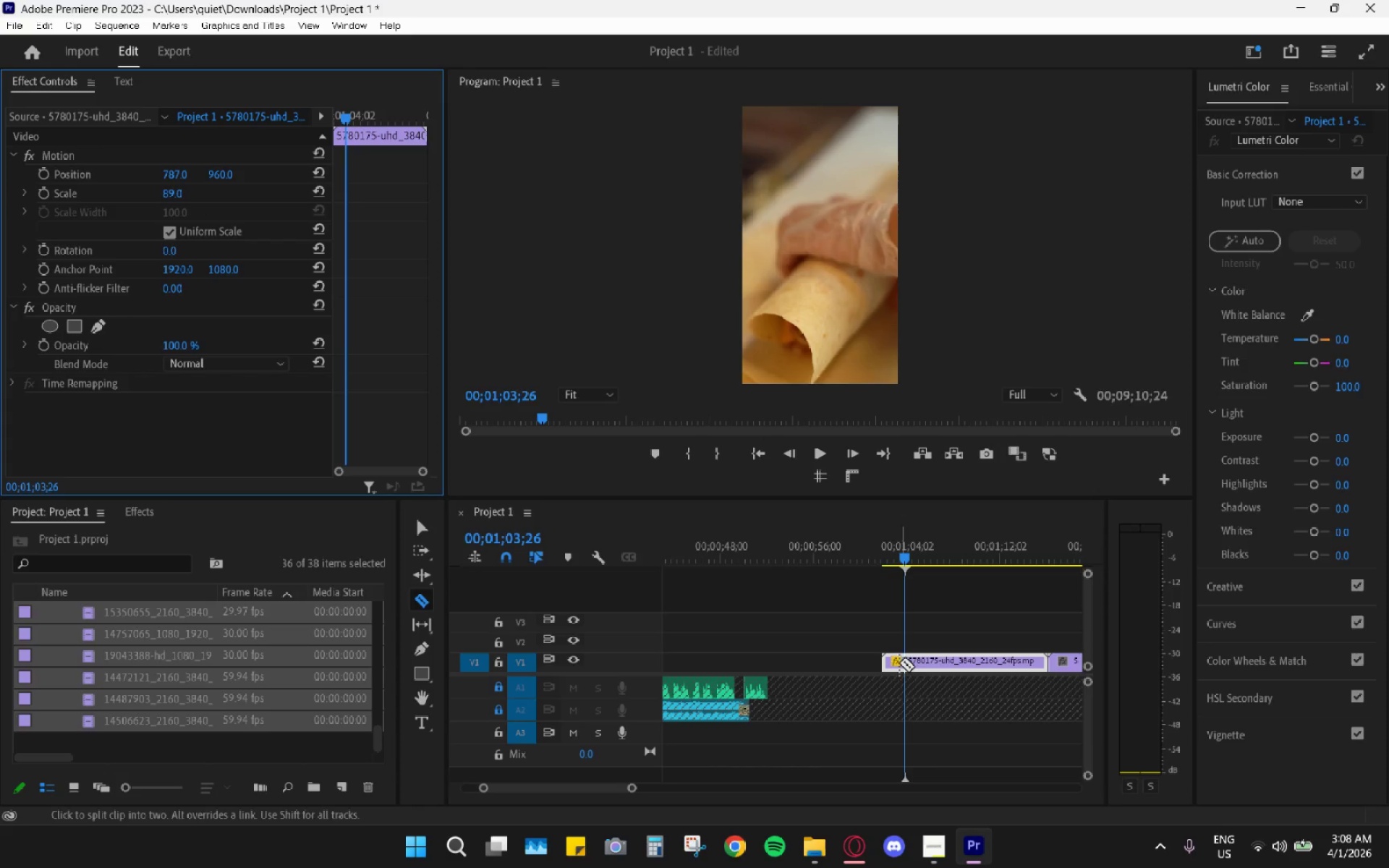 
left_click([902, 662])
 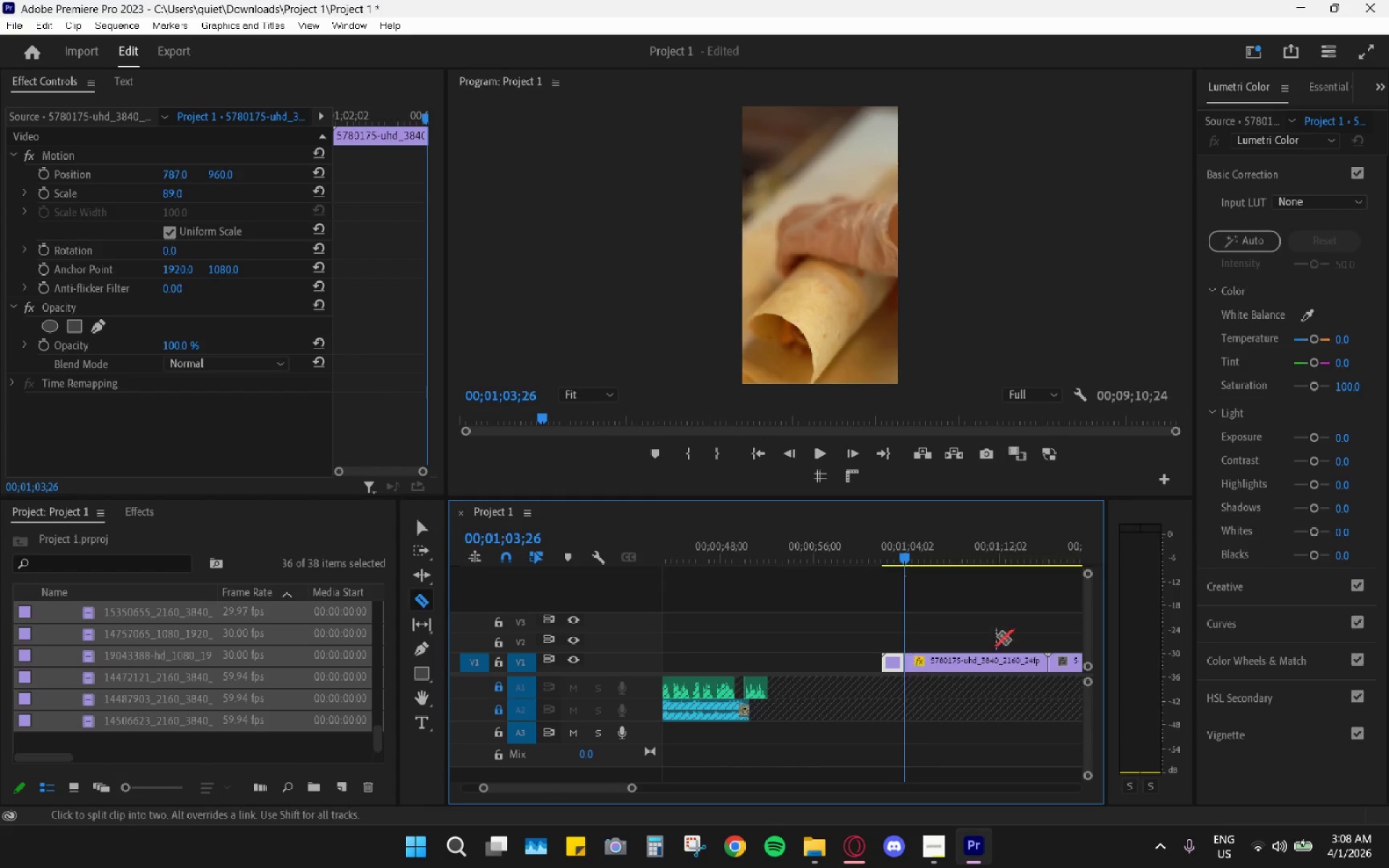 
key(Space)
 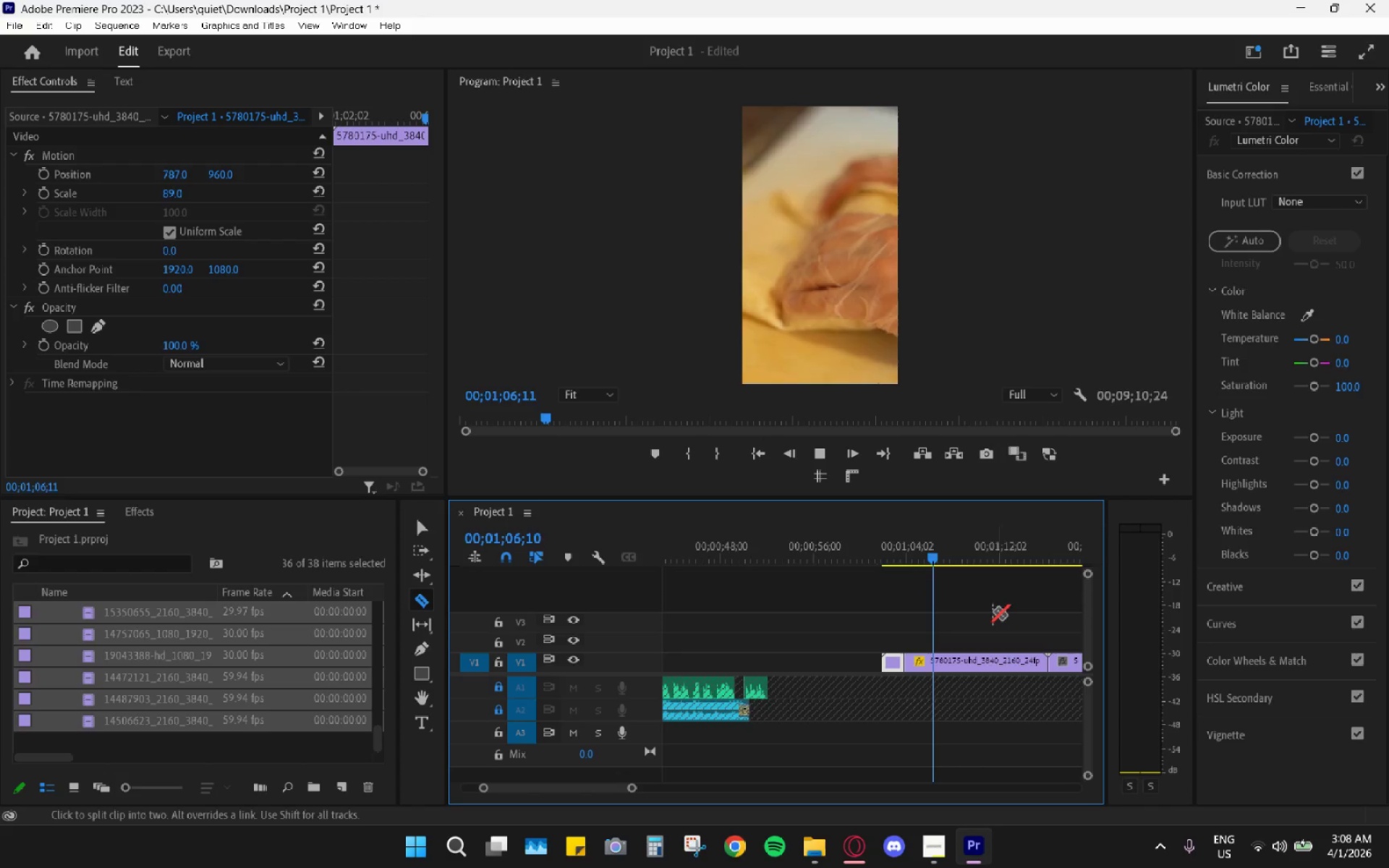 
key(Space)
 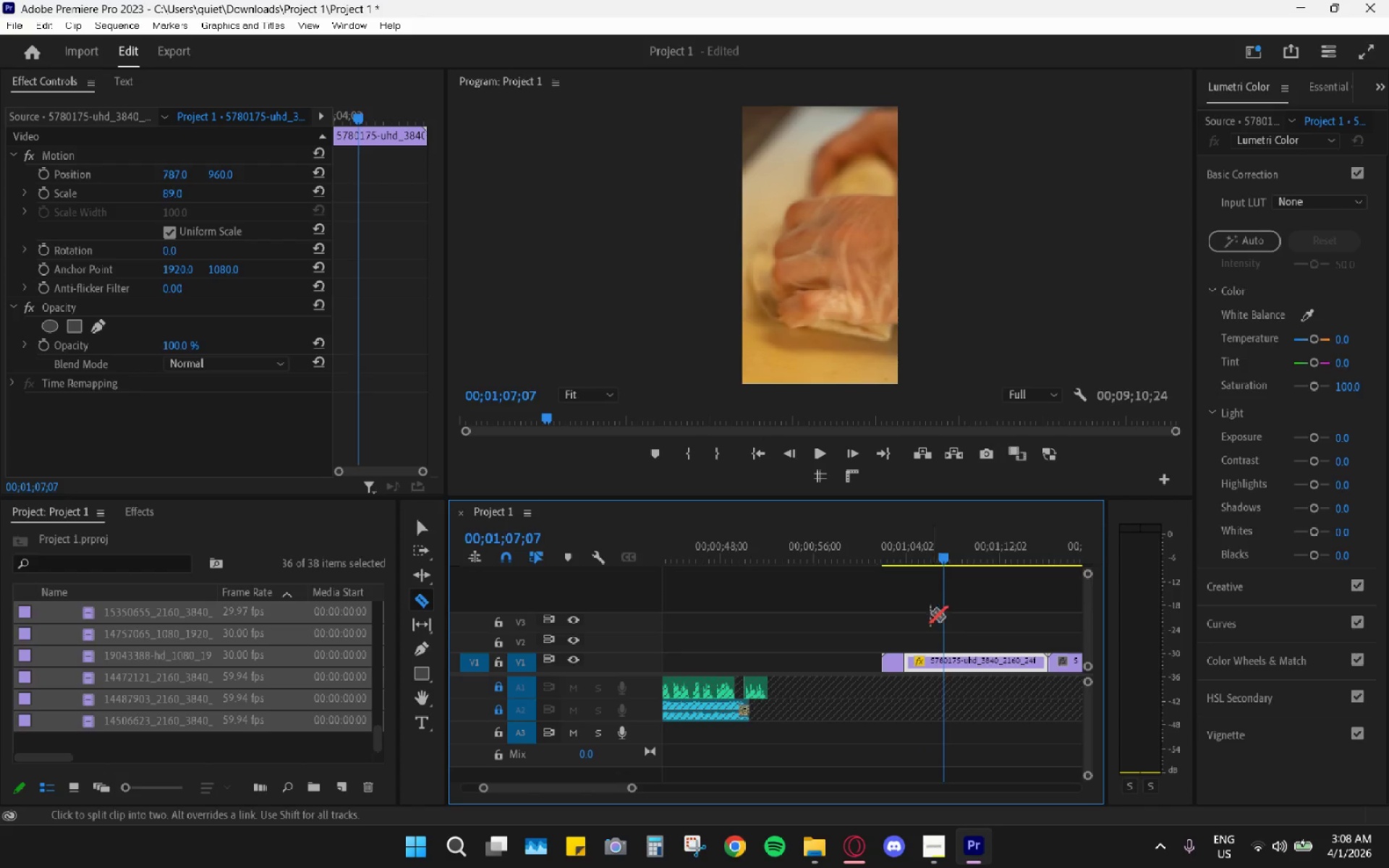 
key(Space)
 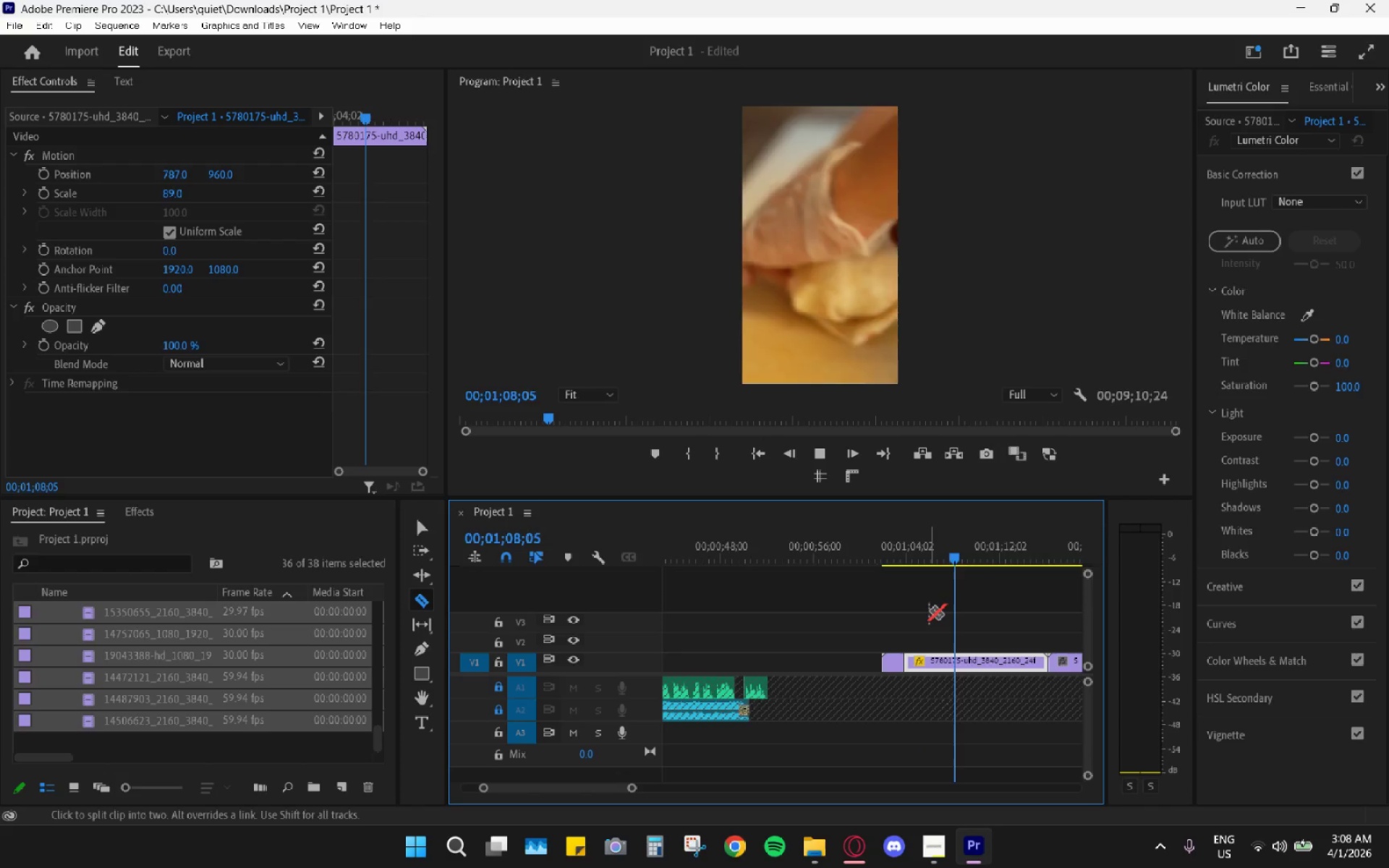 
key(Space)
 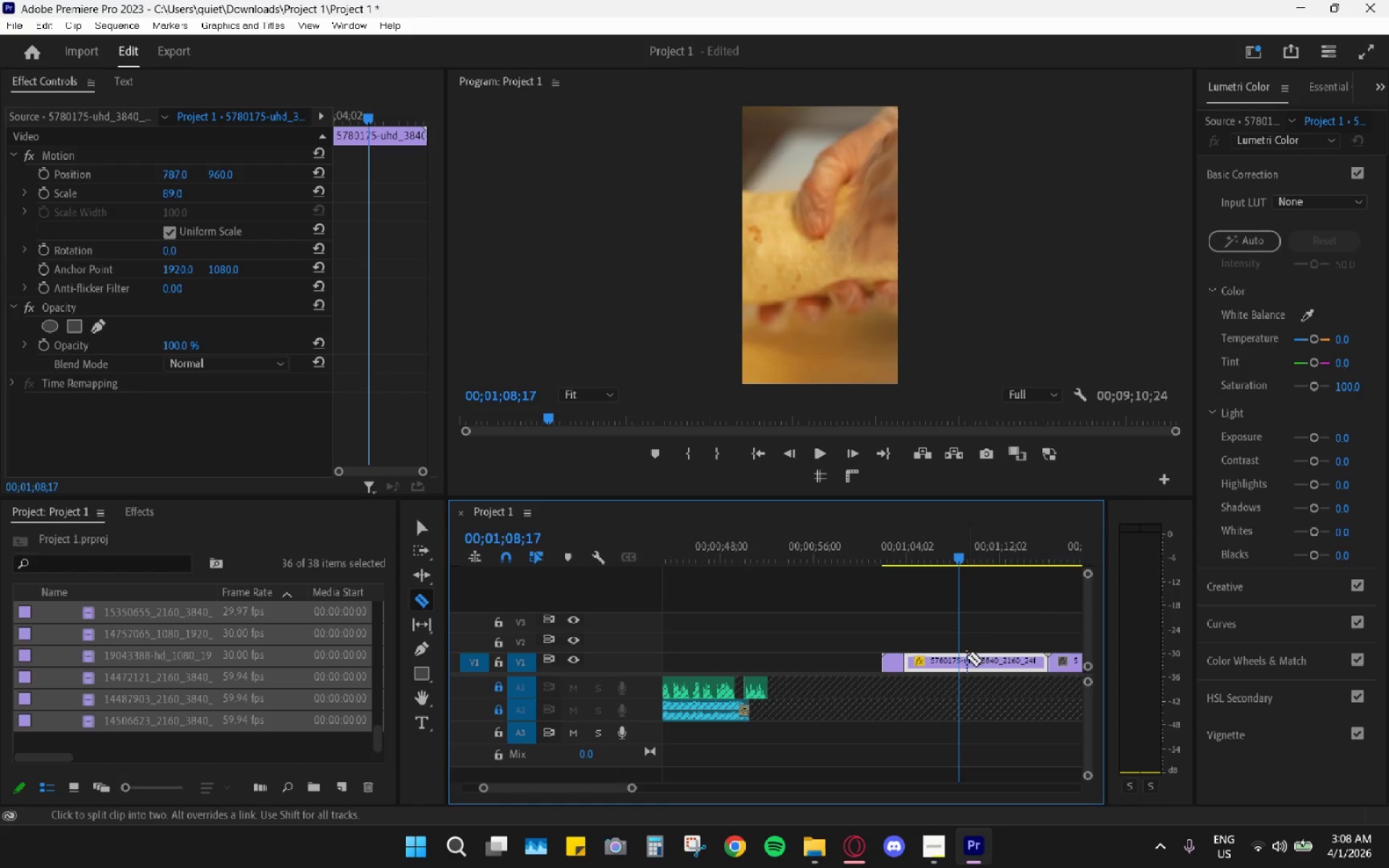 
left_click([956, 662])
 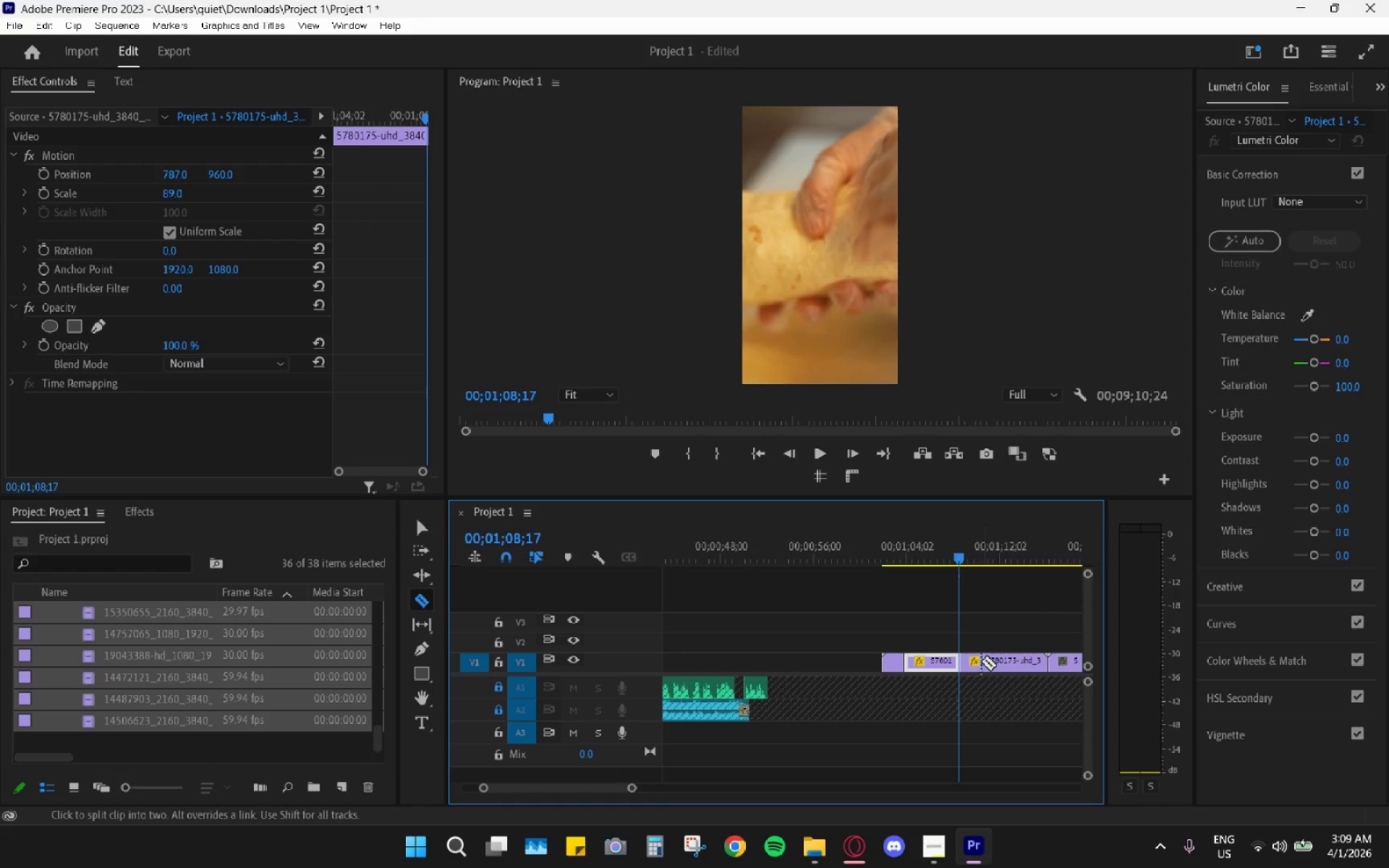 
key(V)
 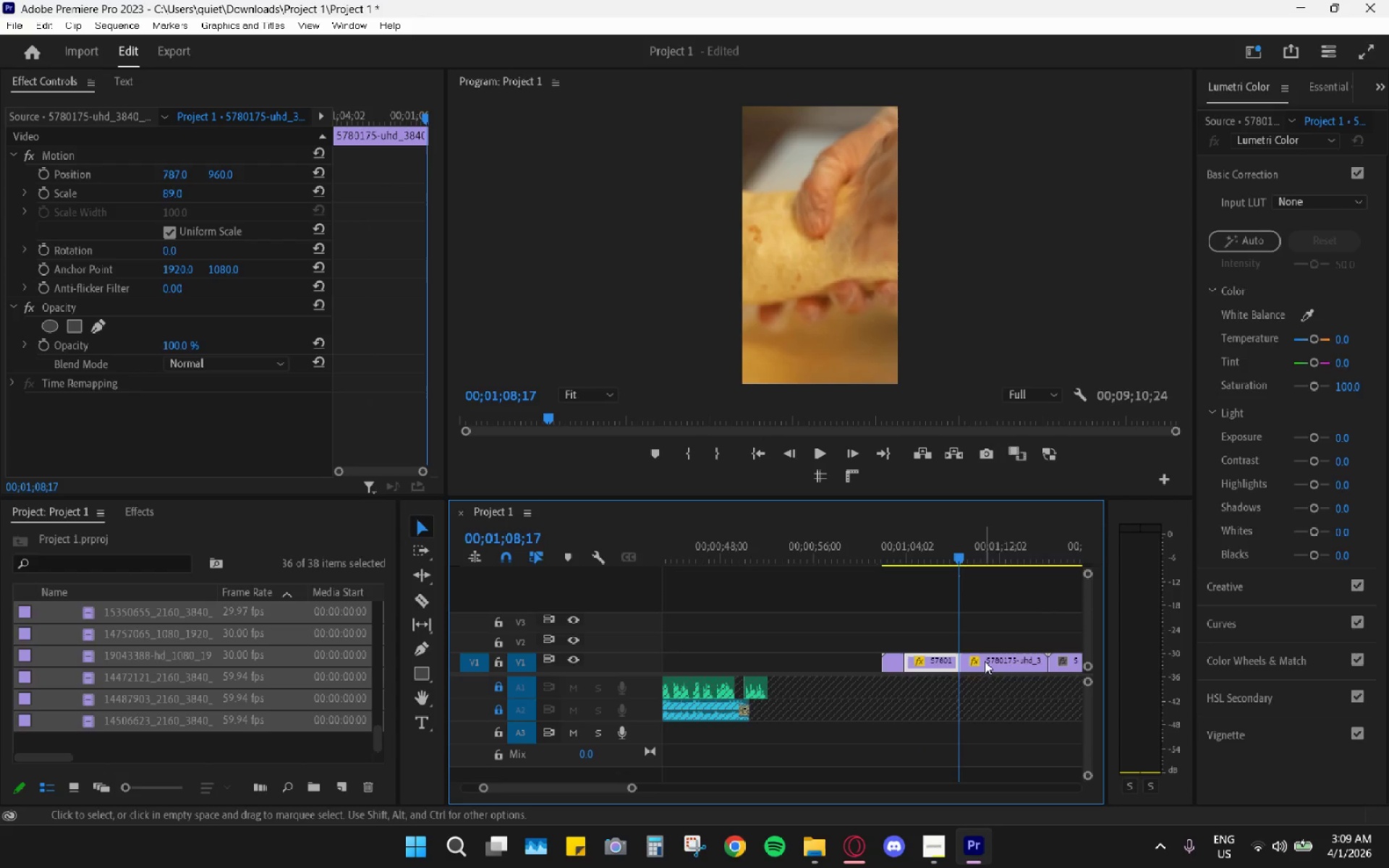 
left_click([987, 661])
 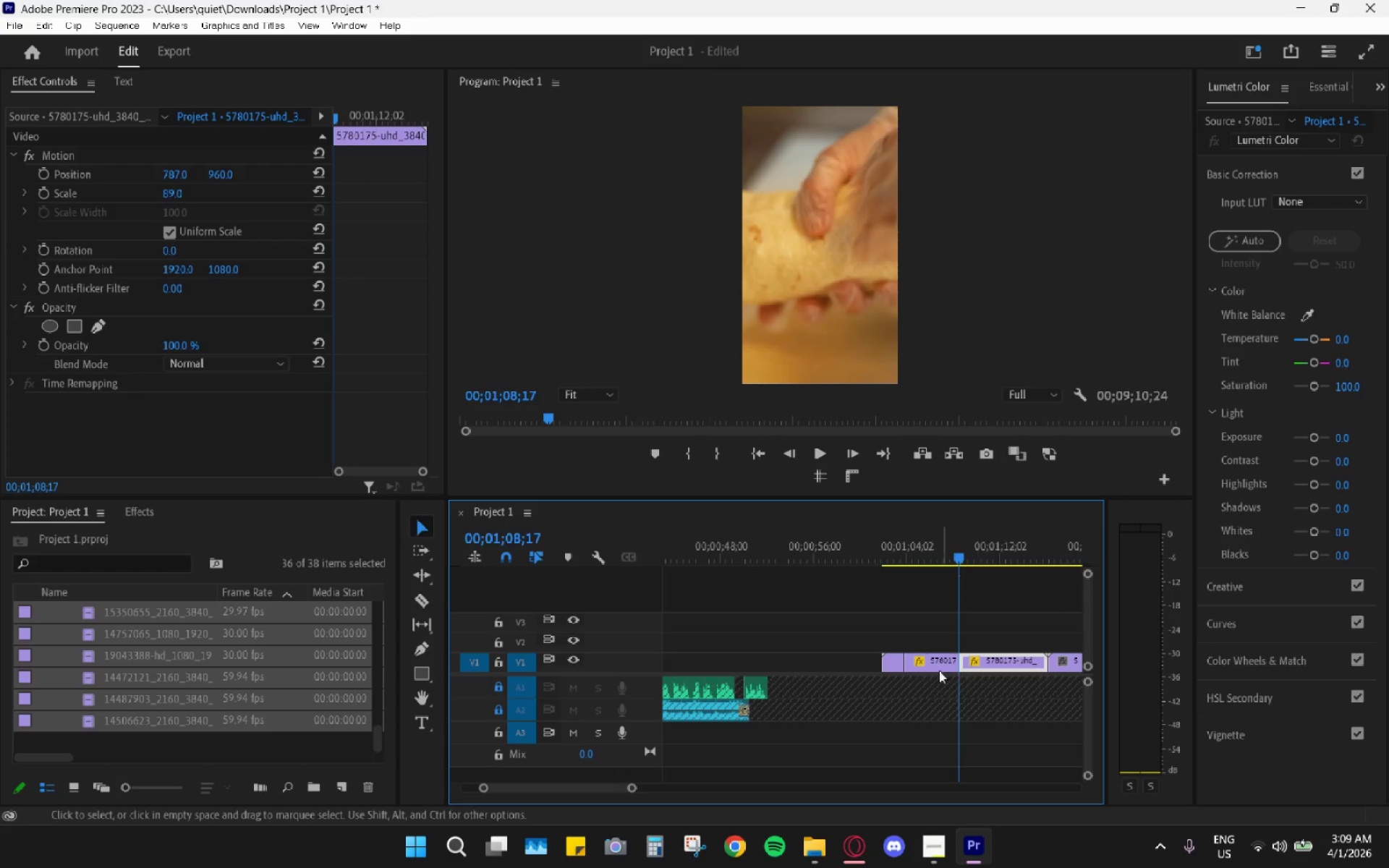 
key(H)
 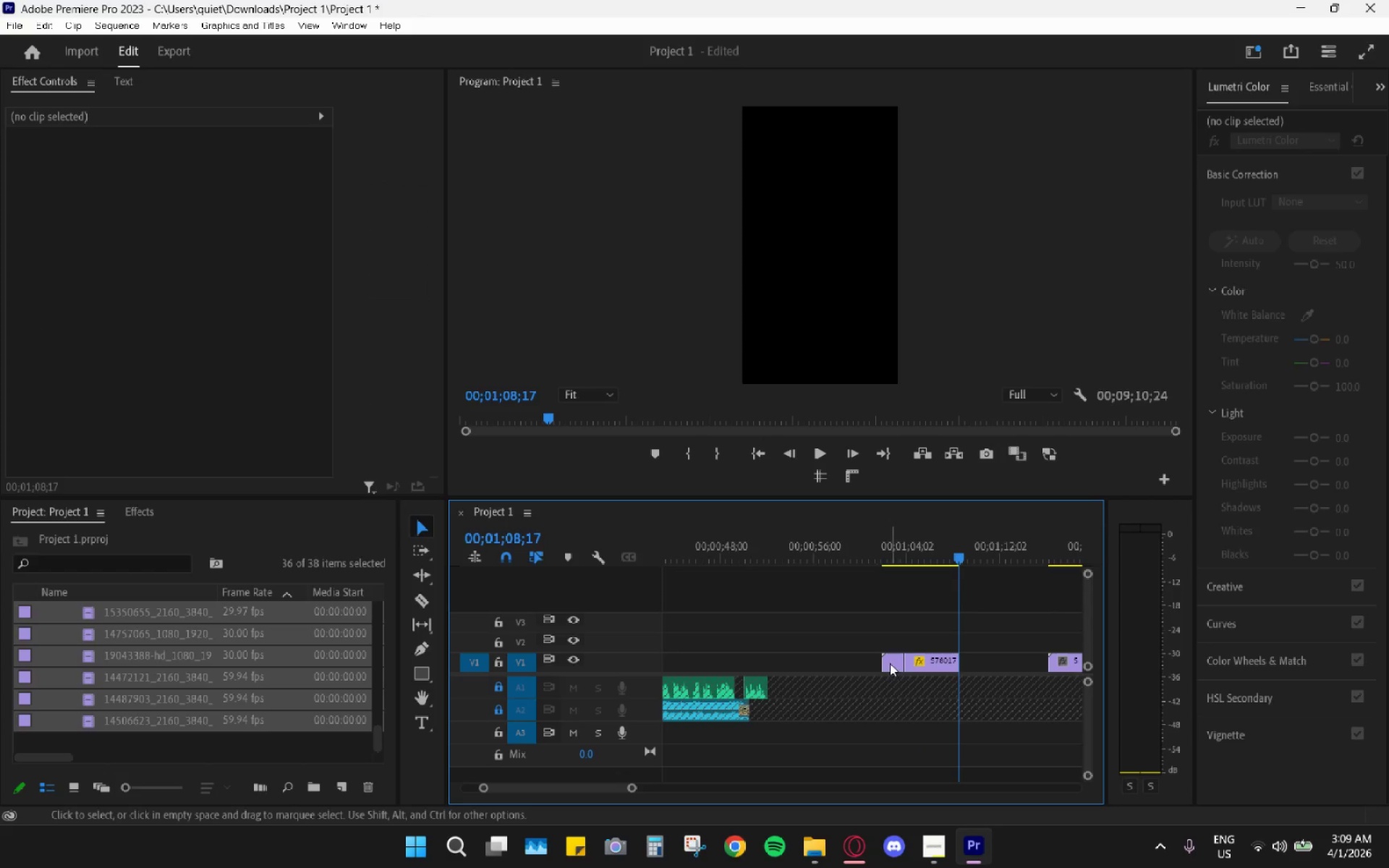 
left_click([891, 663])
 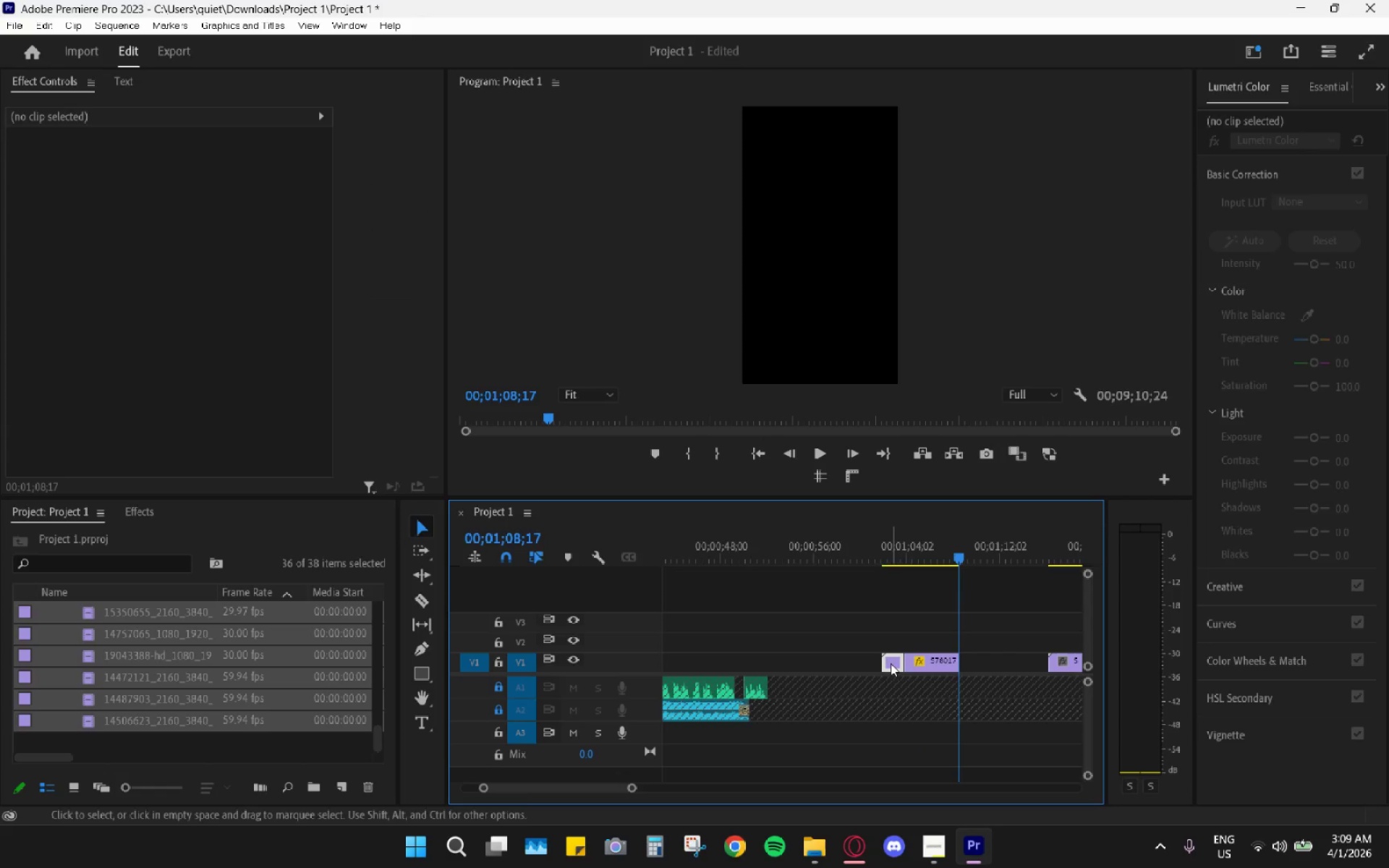 
key(H)
 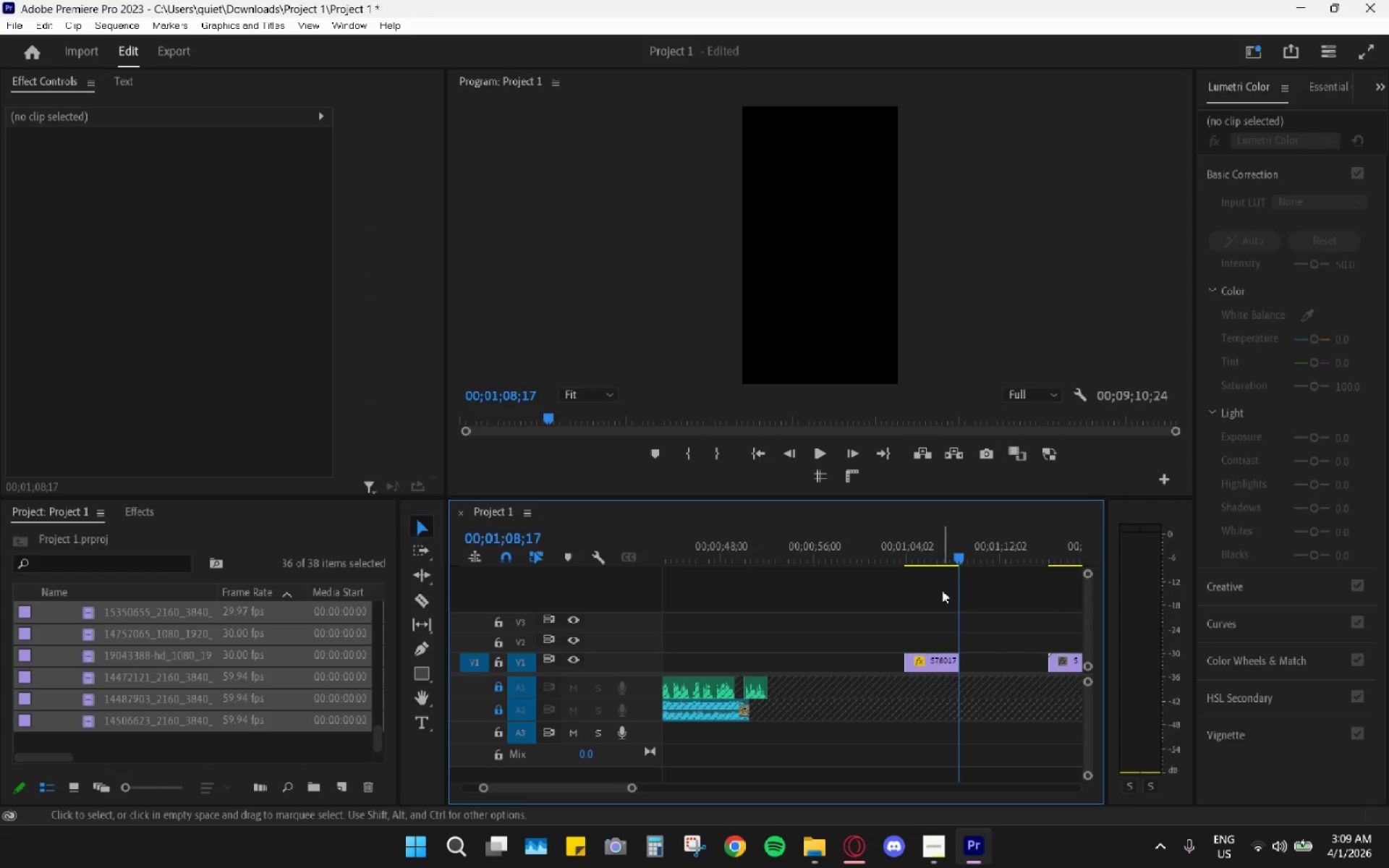 
left_click_drag(start_coordinate=[948, 540], to_coordinate=[909, 548])
 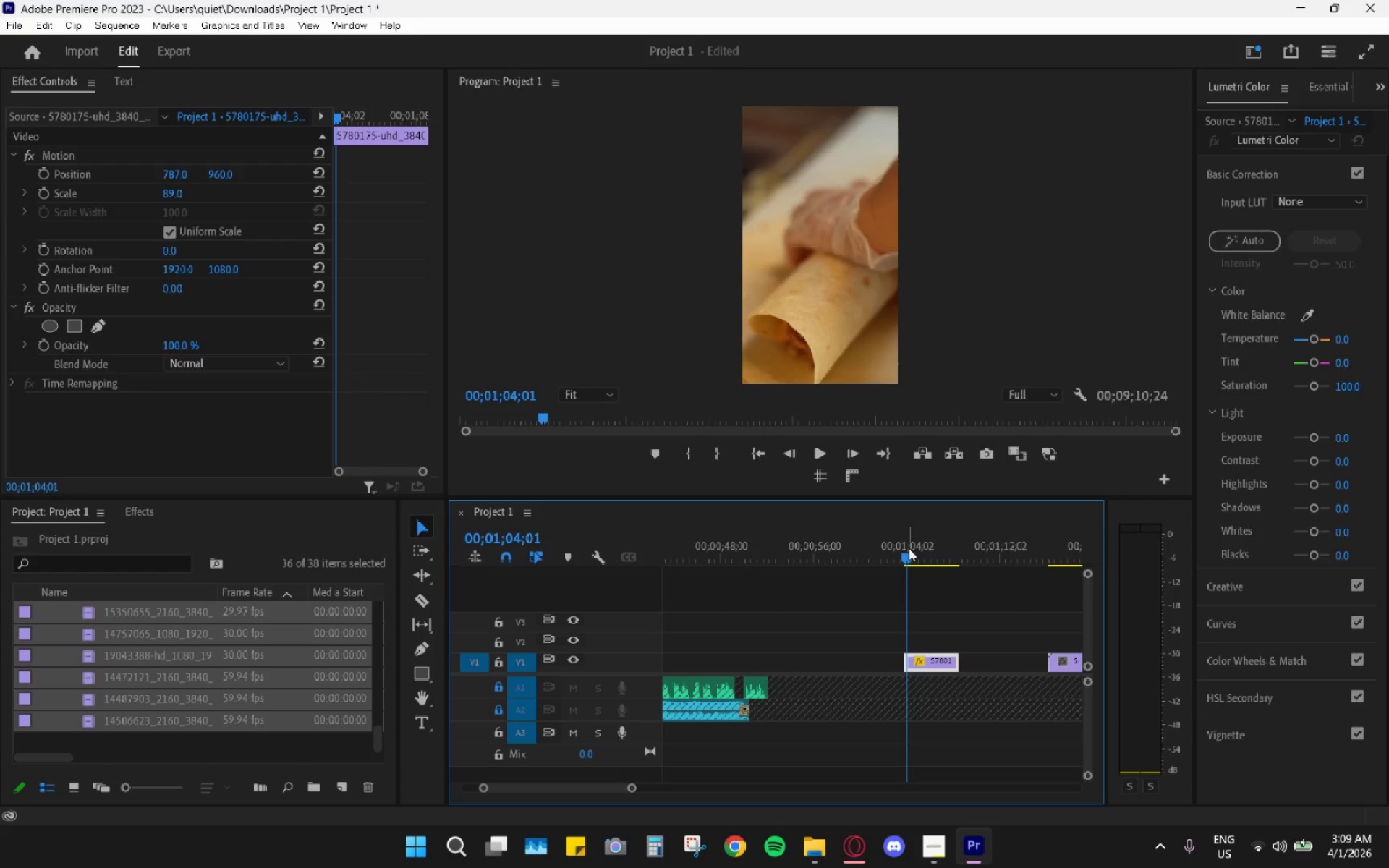 
key(Space)
 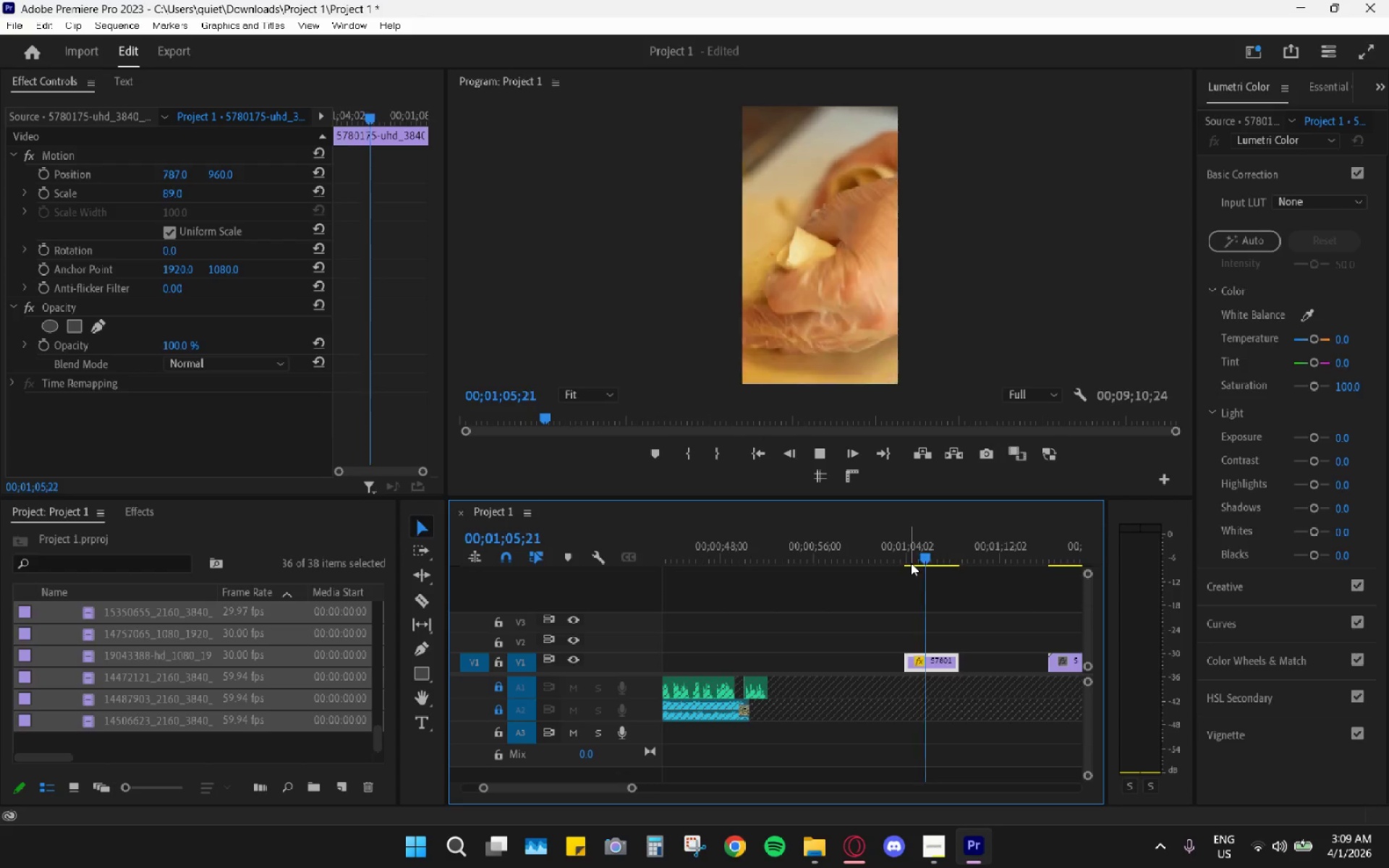 
key(Space)
 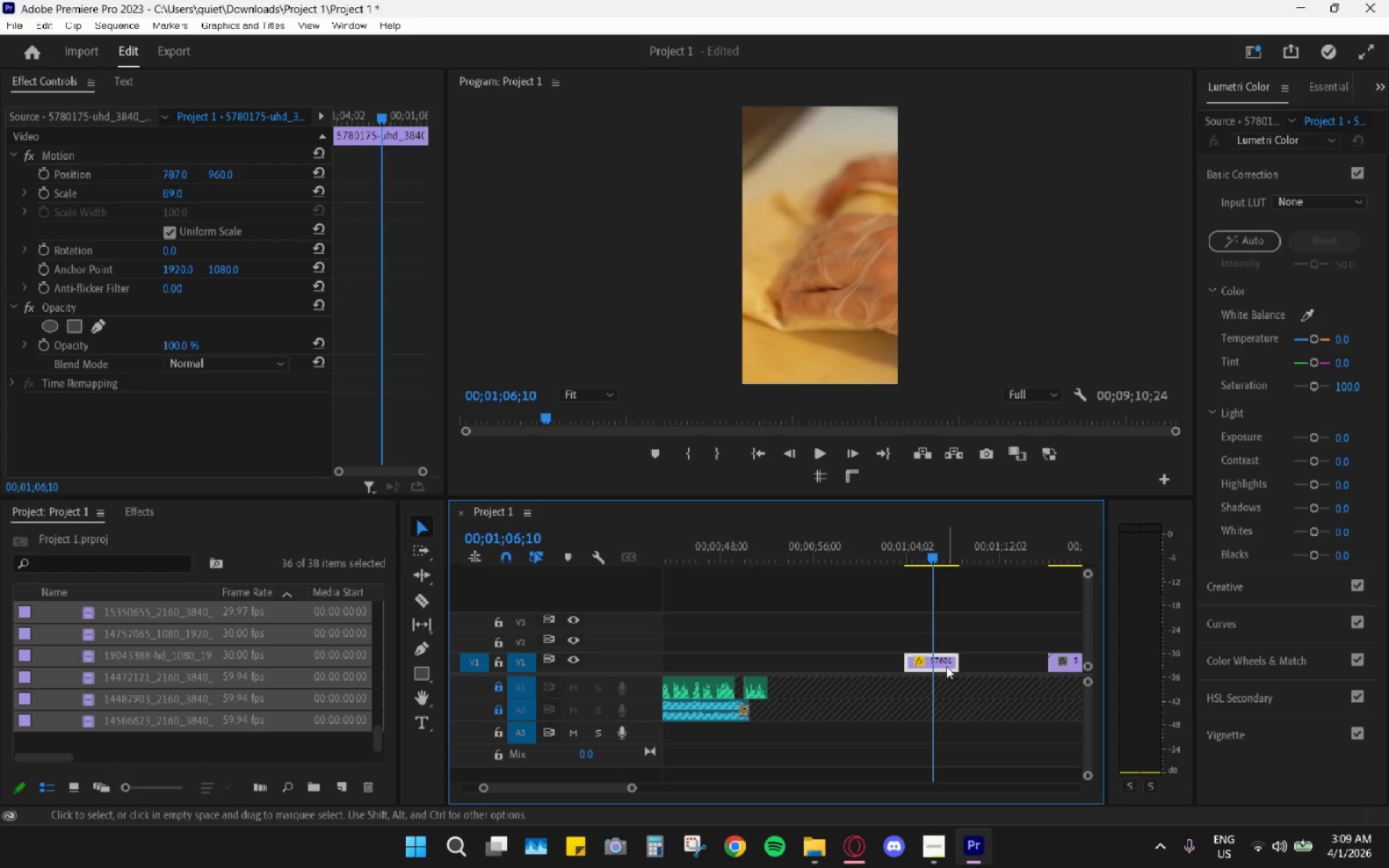 
key(Space)
 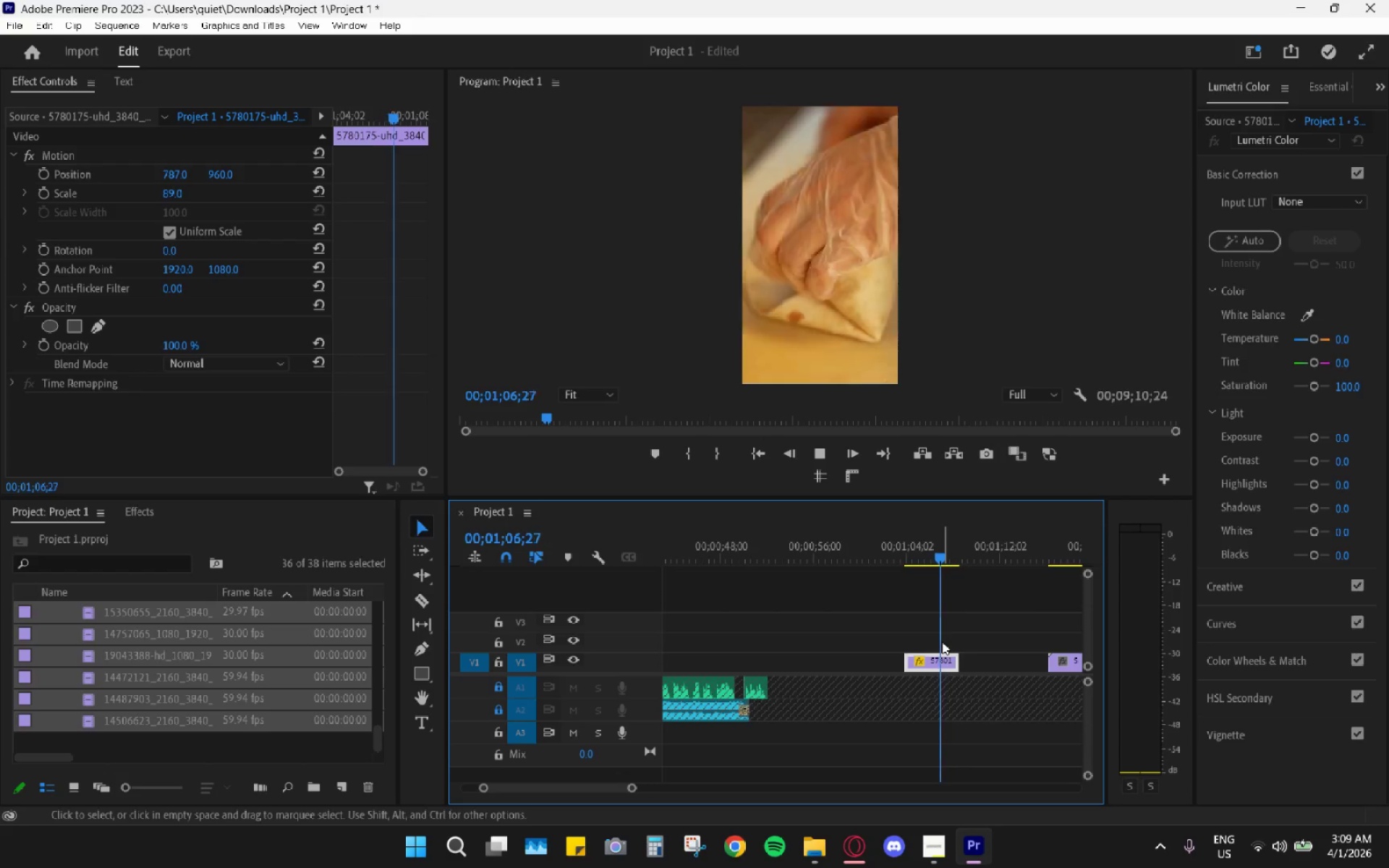 
key(Space)
 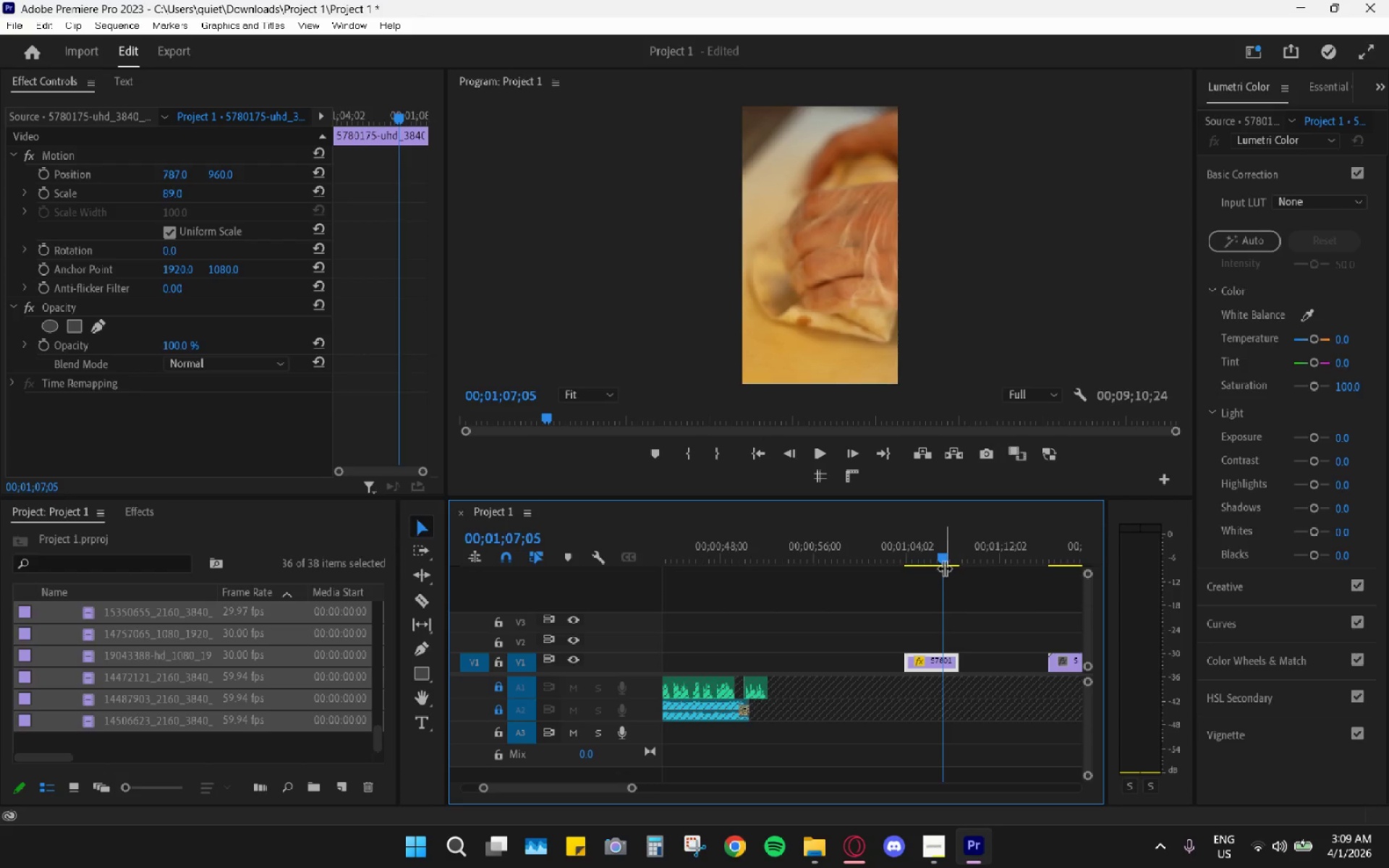 
left_click_drag(start_coordinate=[944, 558], to_coordinate=[935, 556])
 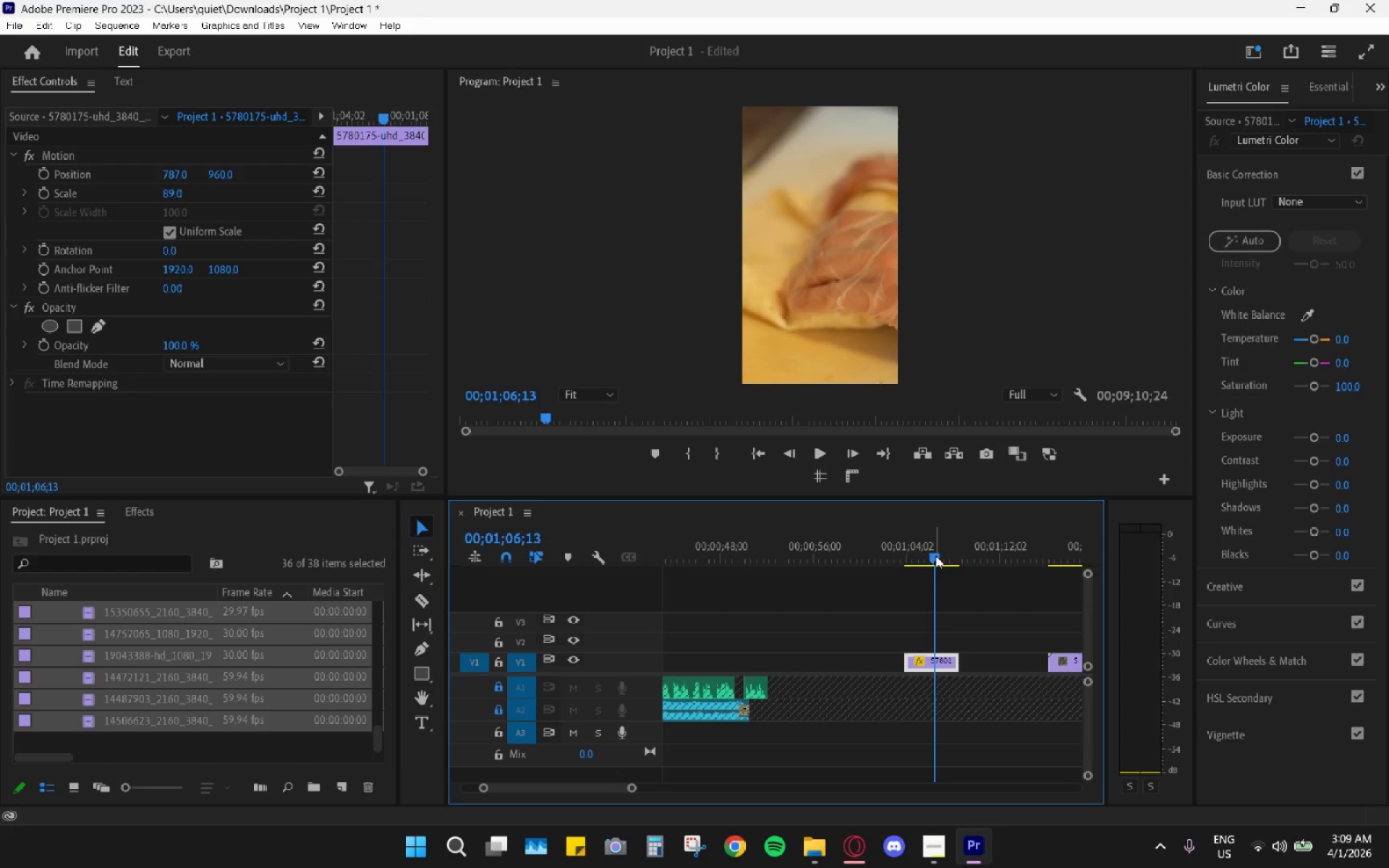 
key(C)
 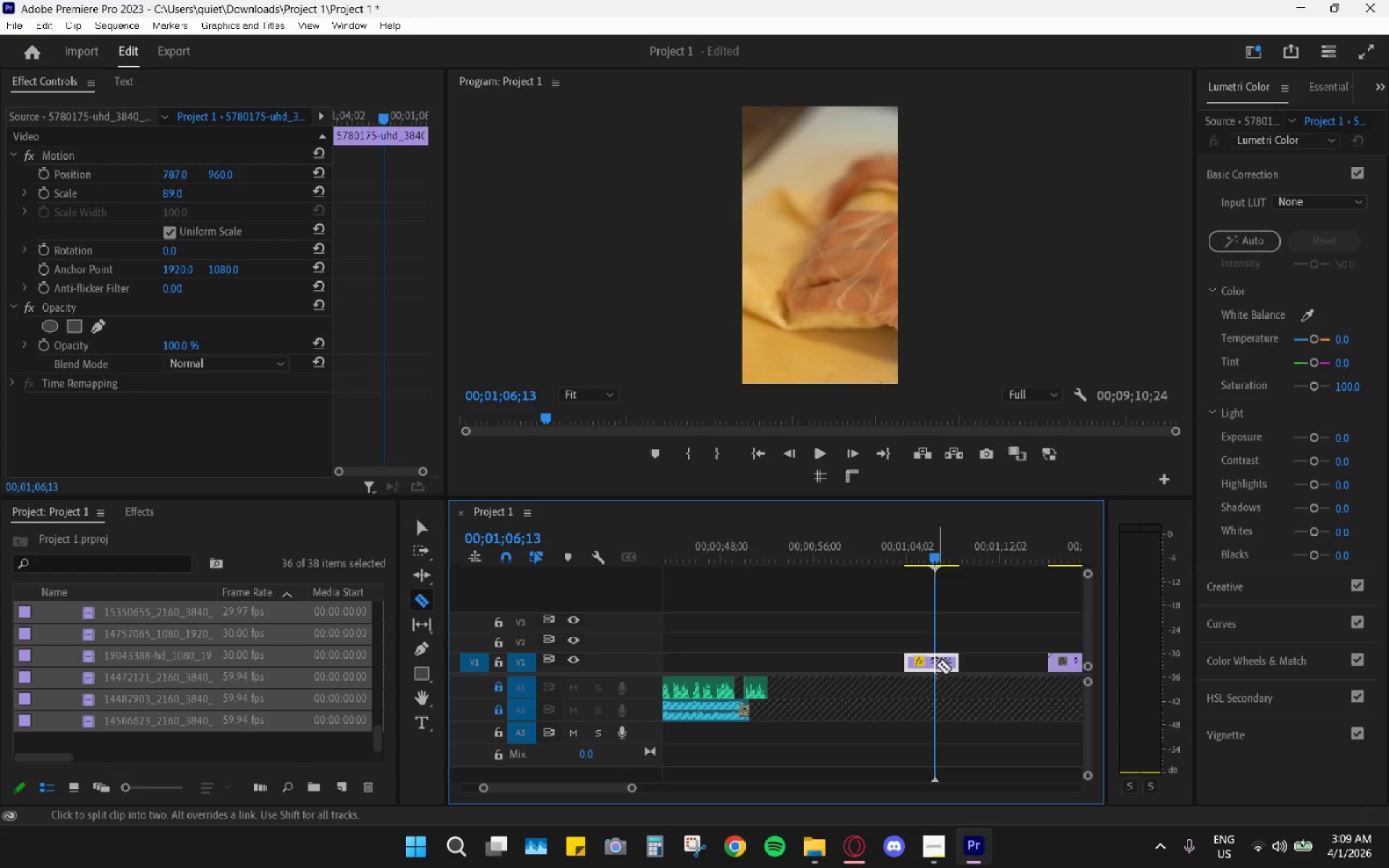 
left_click([933, 669])
 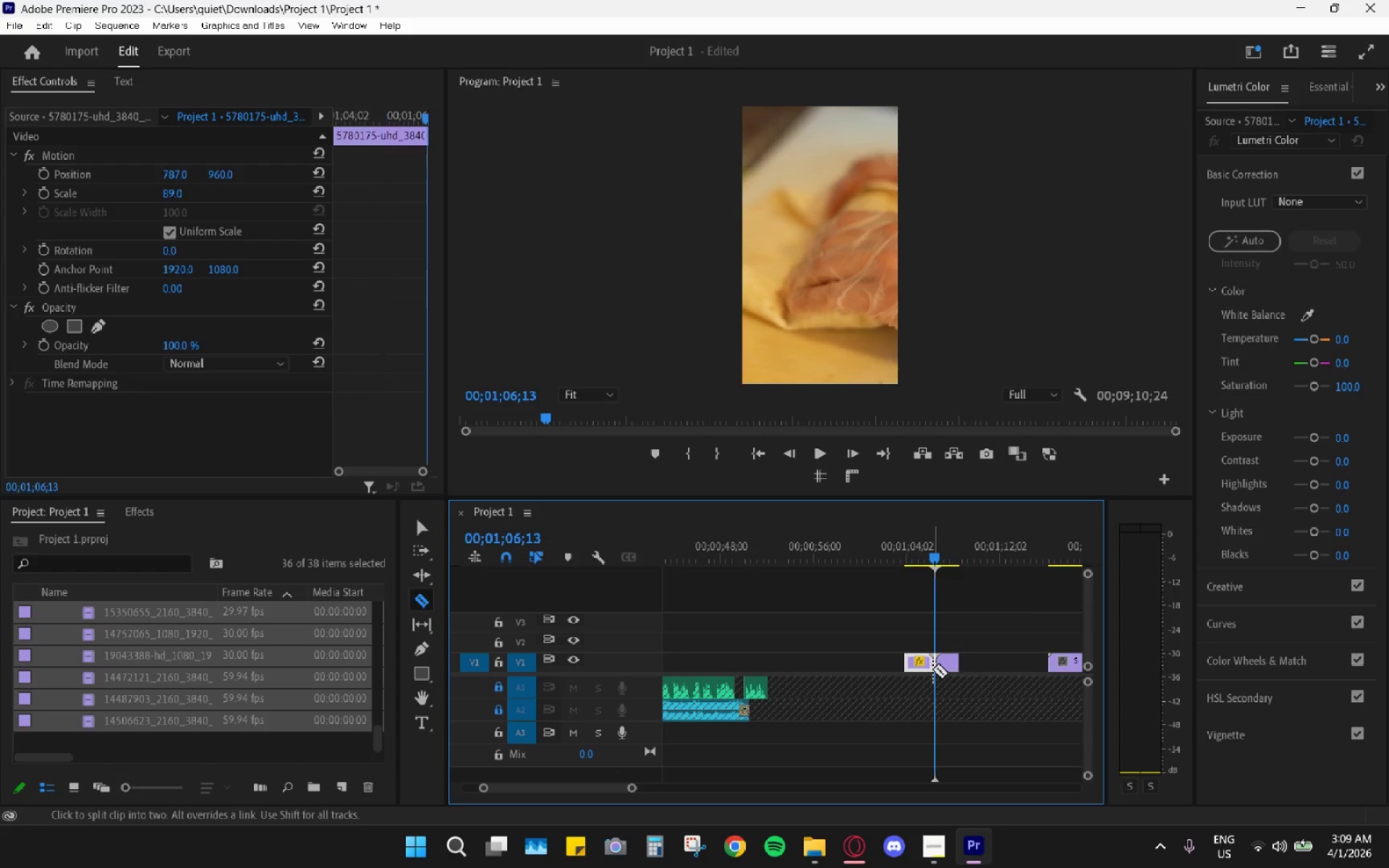 
key(Control+ControlLeft)
 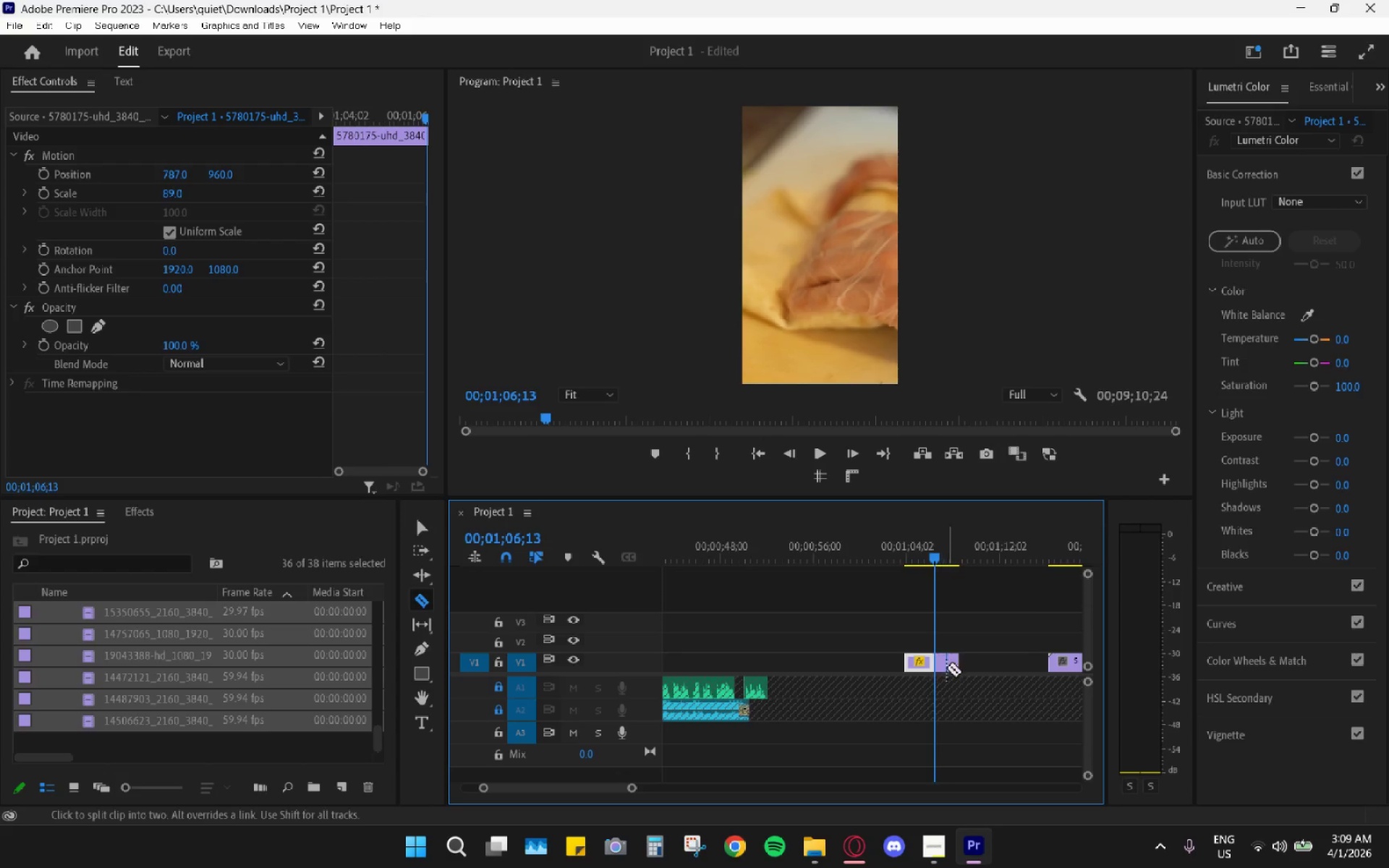 
double_click([946, 668])
 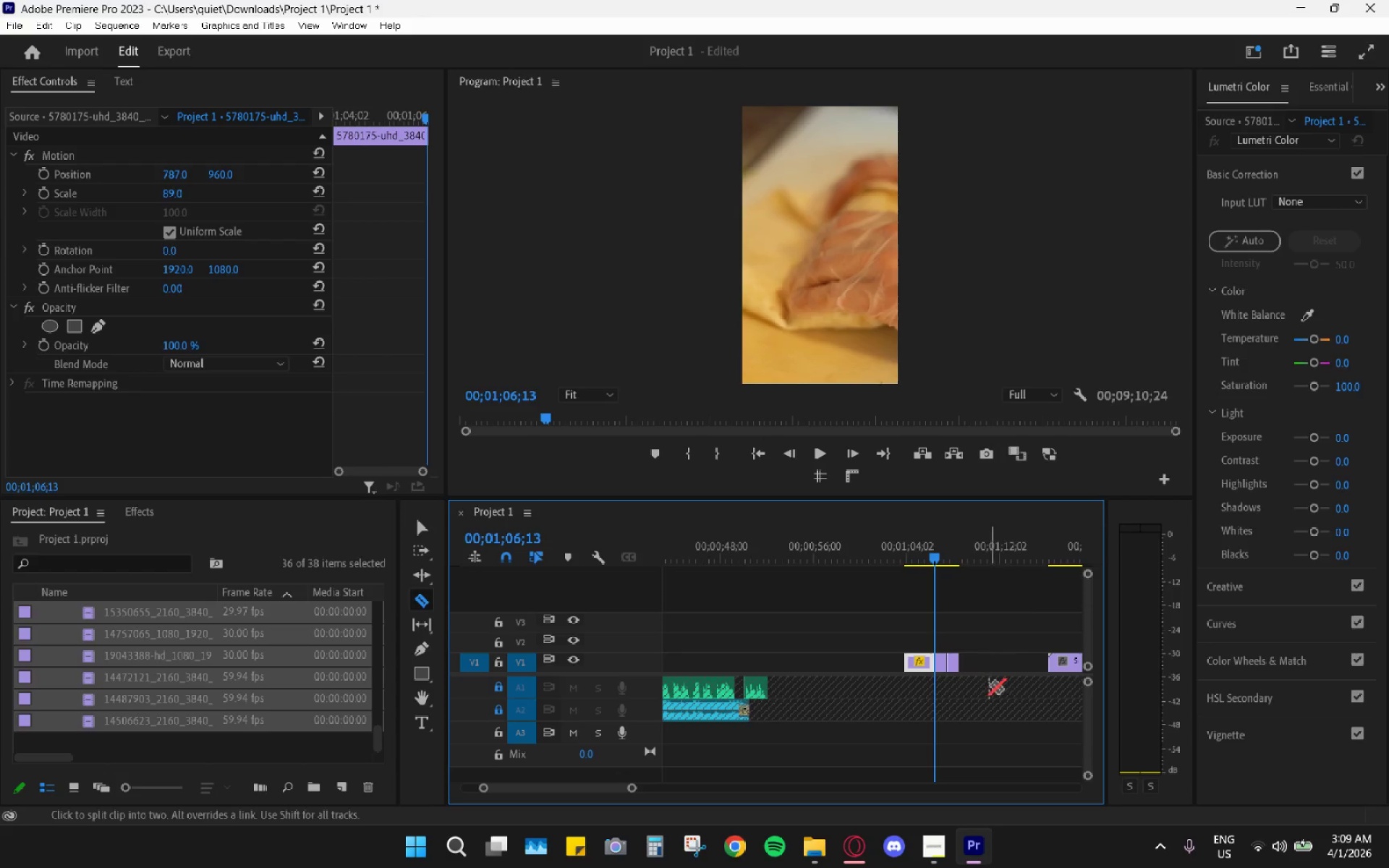 
key(Control+Z)
 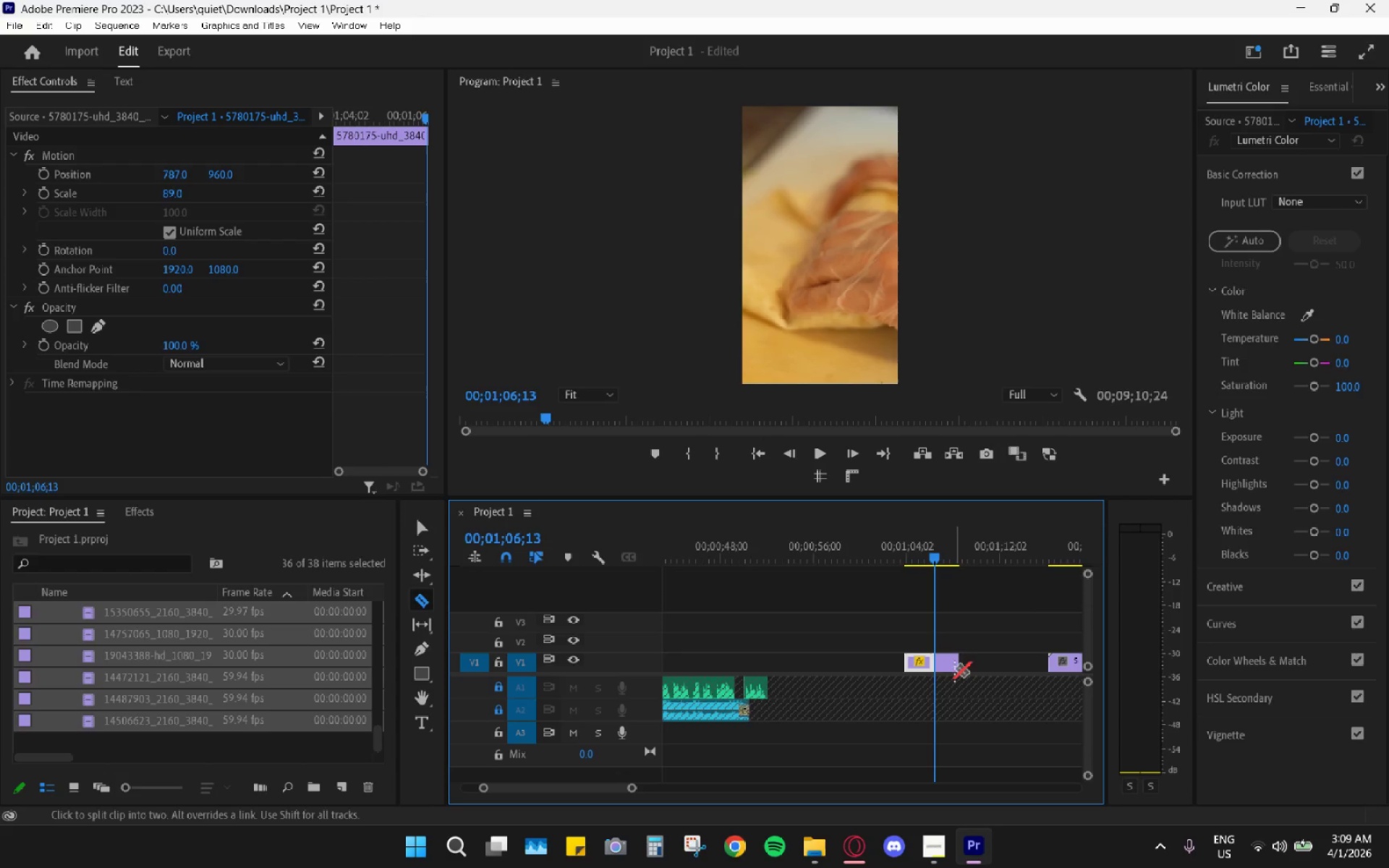 
key(V)
 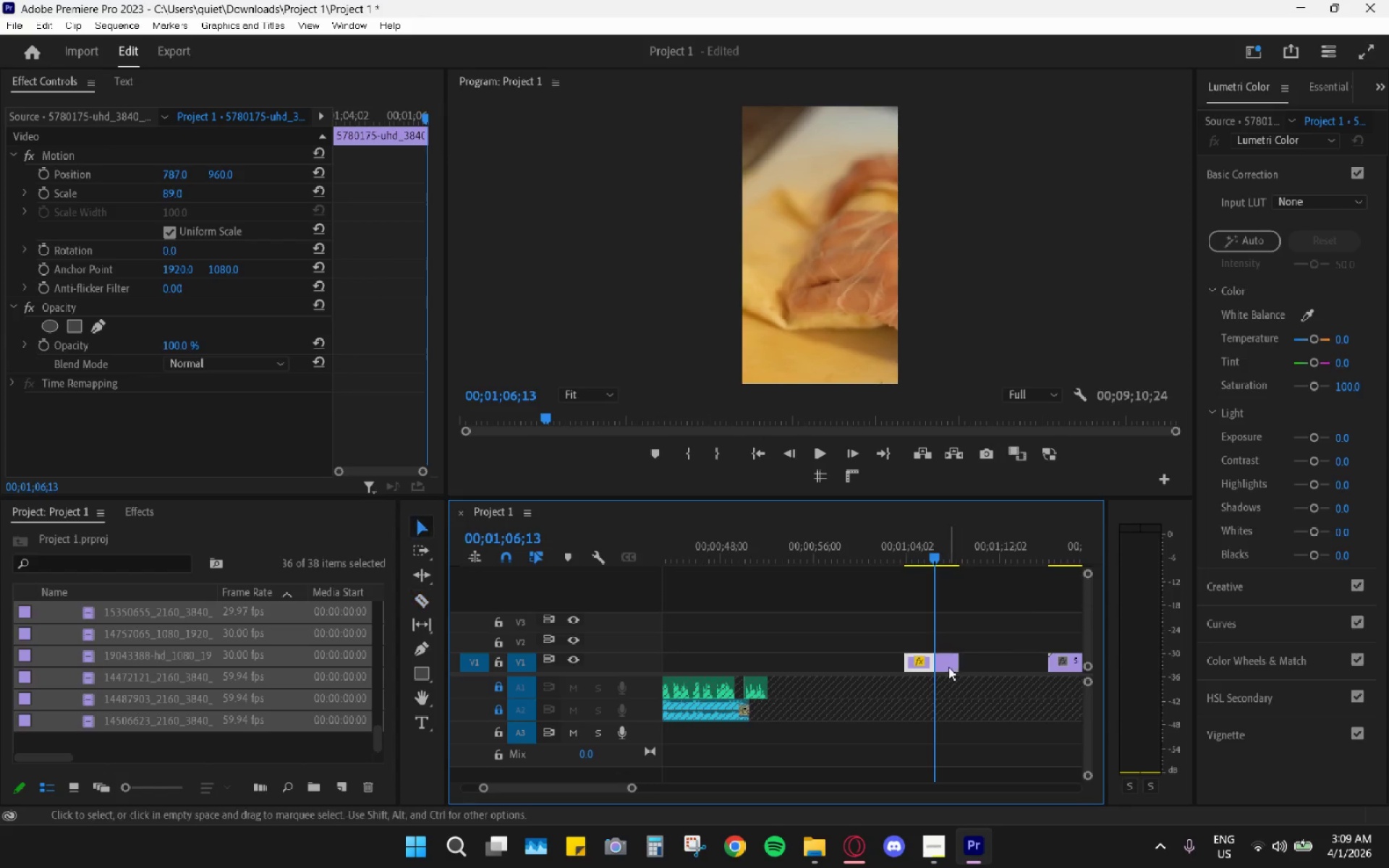 
left_click([948, 666])
 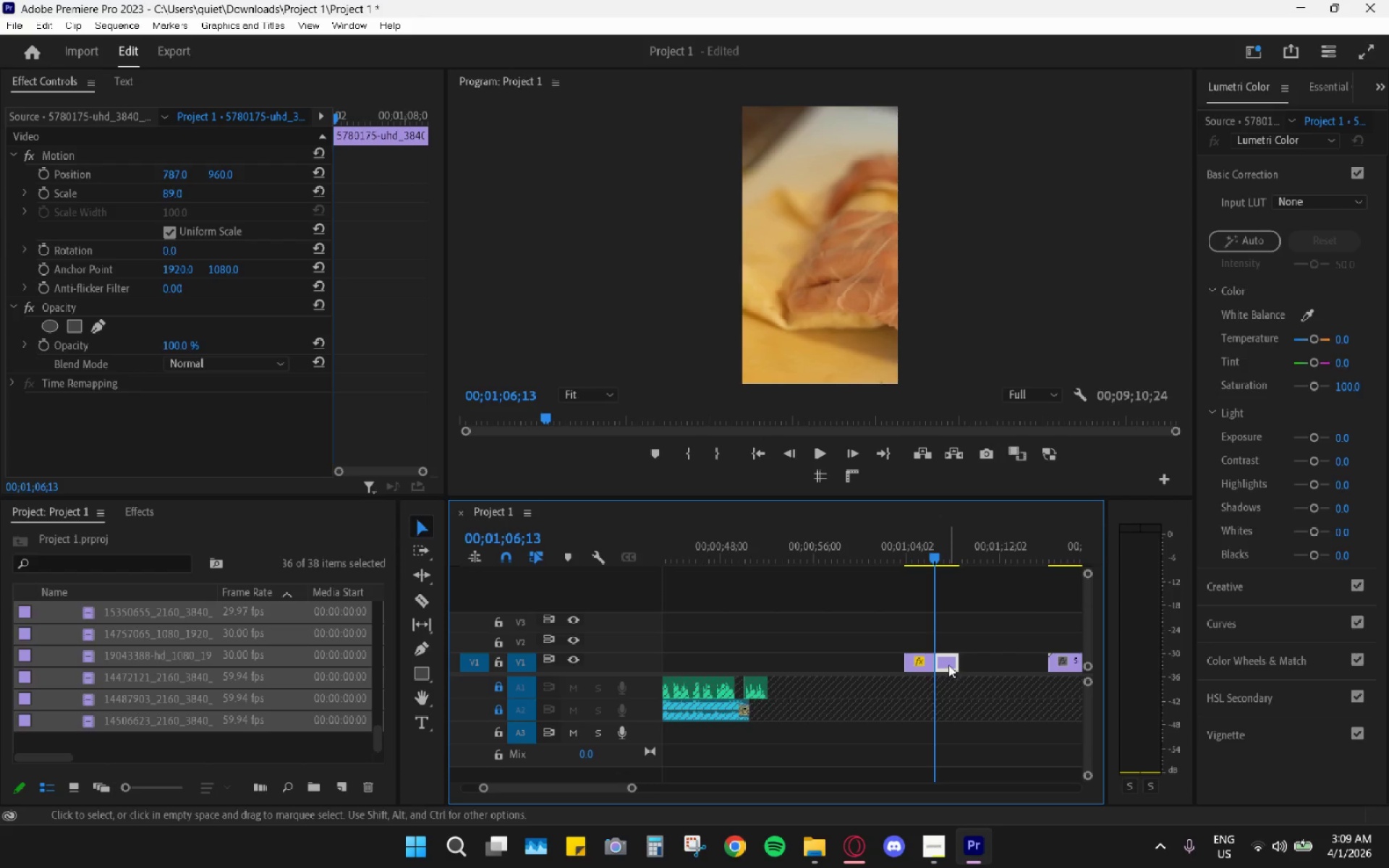 
key(H)
 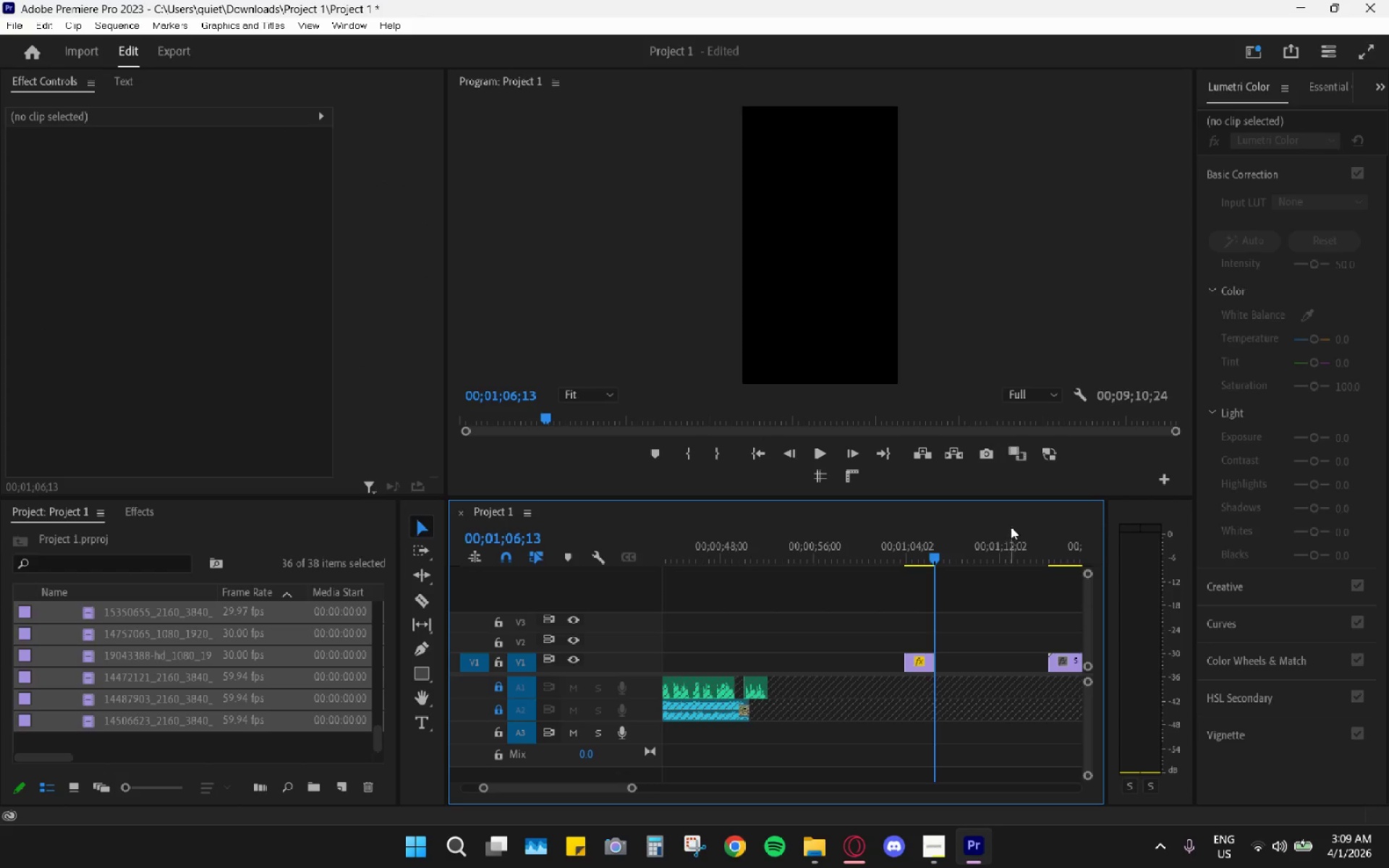 
hold_key(key=AltLeft, duration=0.33)
 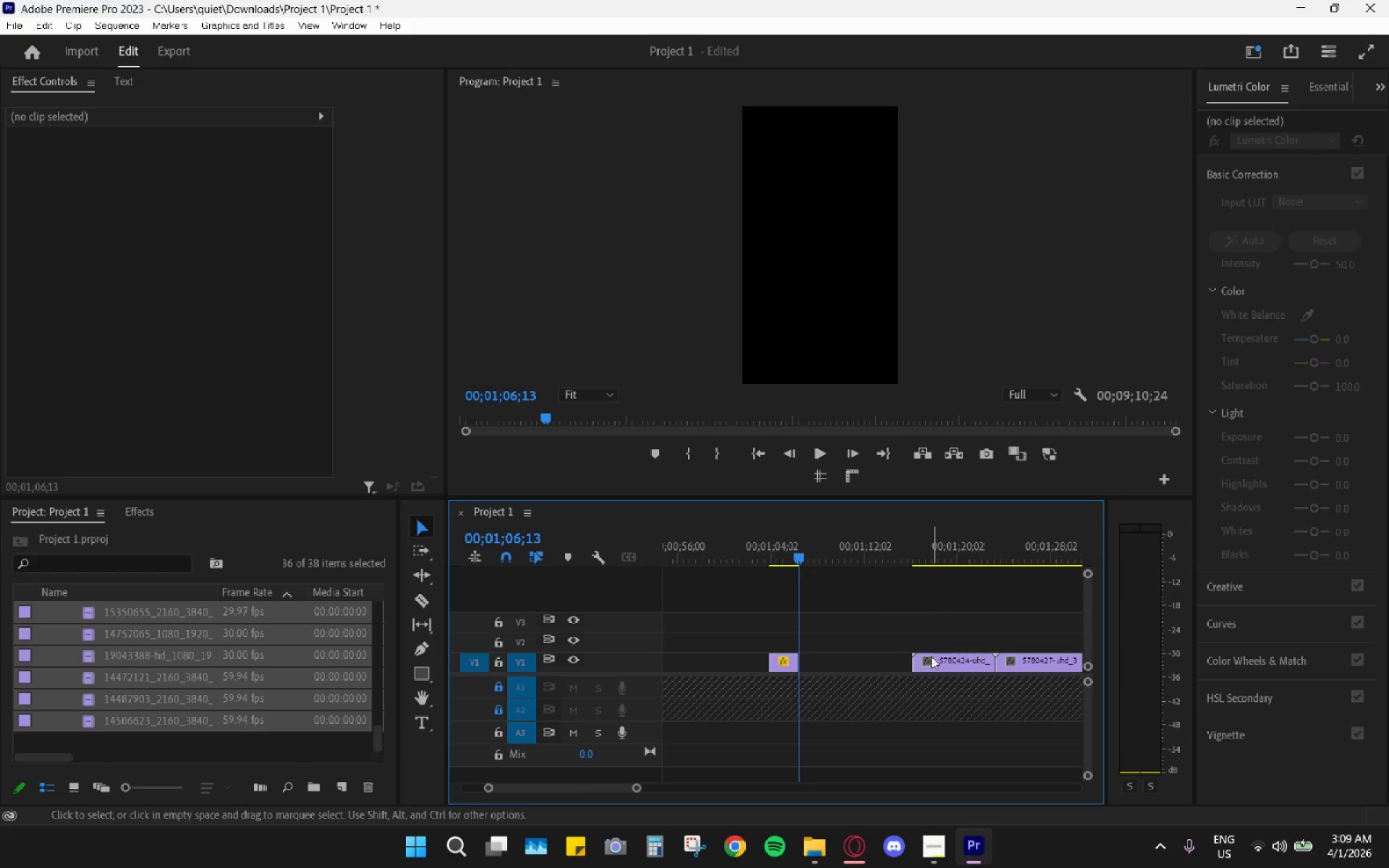 
scroll: coordinate [1024, 586], scroll_direction: down, amount: 4.0
 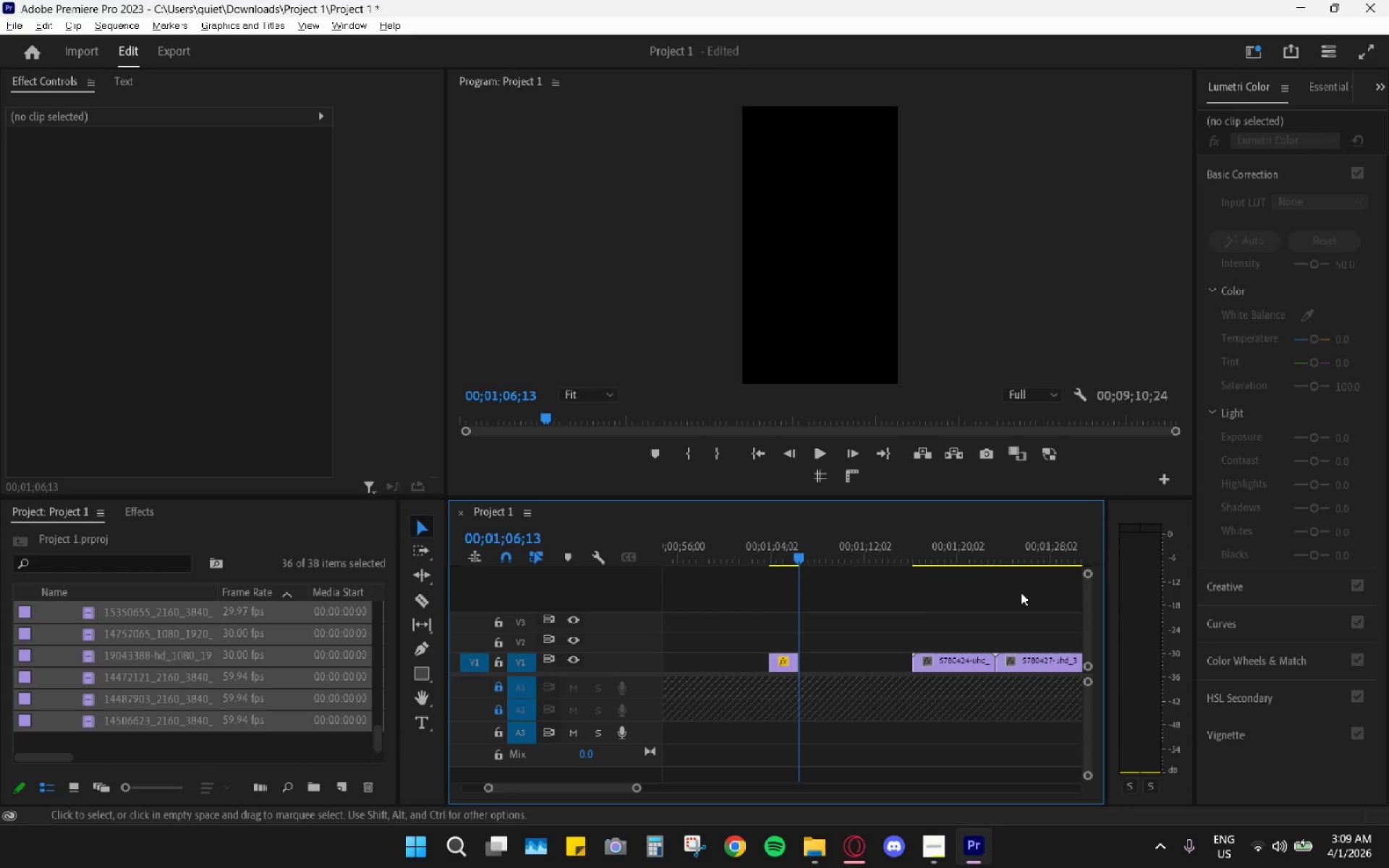 
left_click_drag(start_coordinate=[935, 662], to_coordinate=[822, 655])
 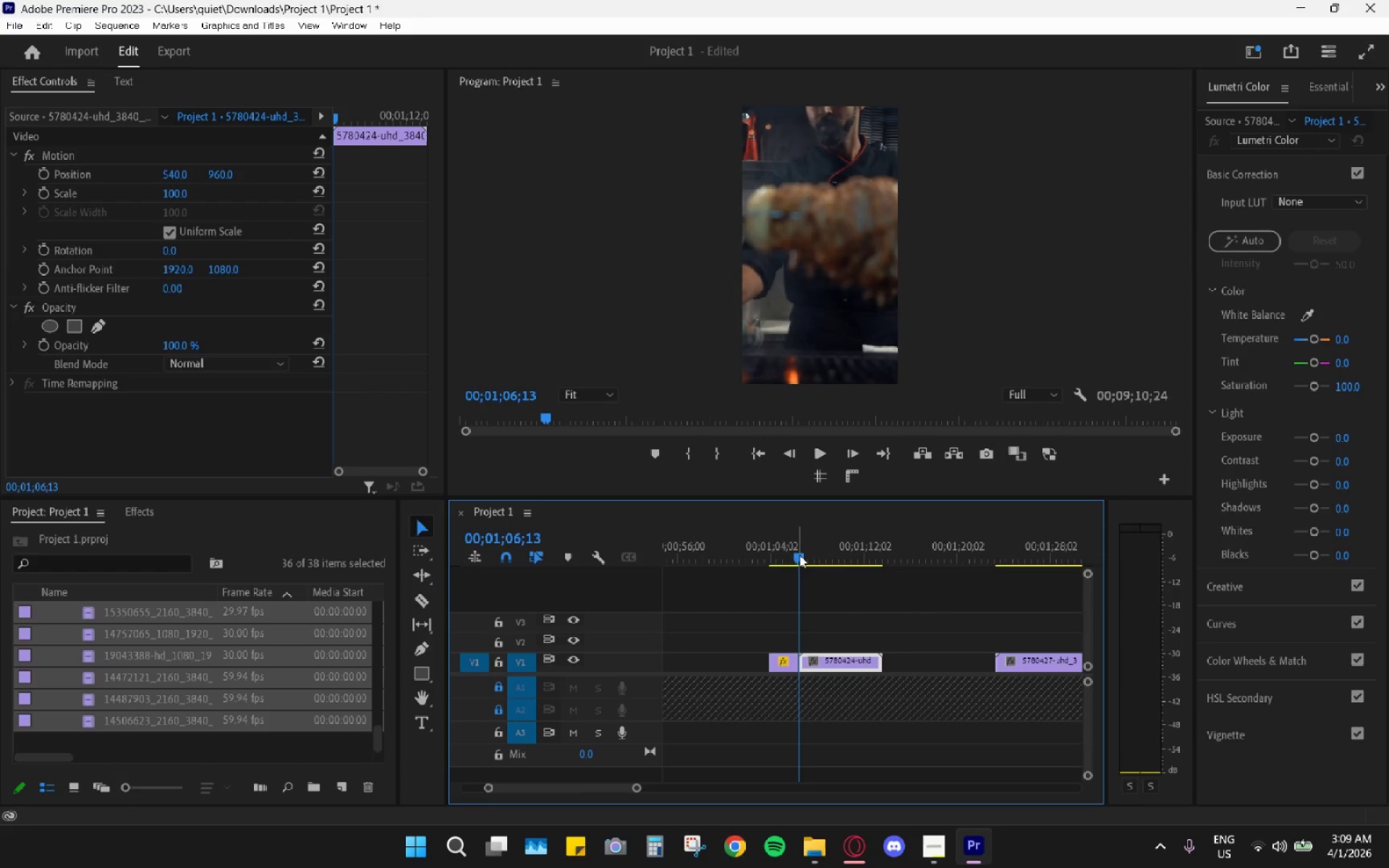 
key(Space)
 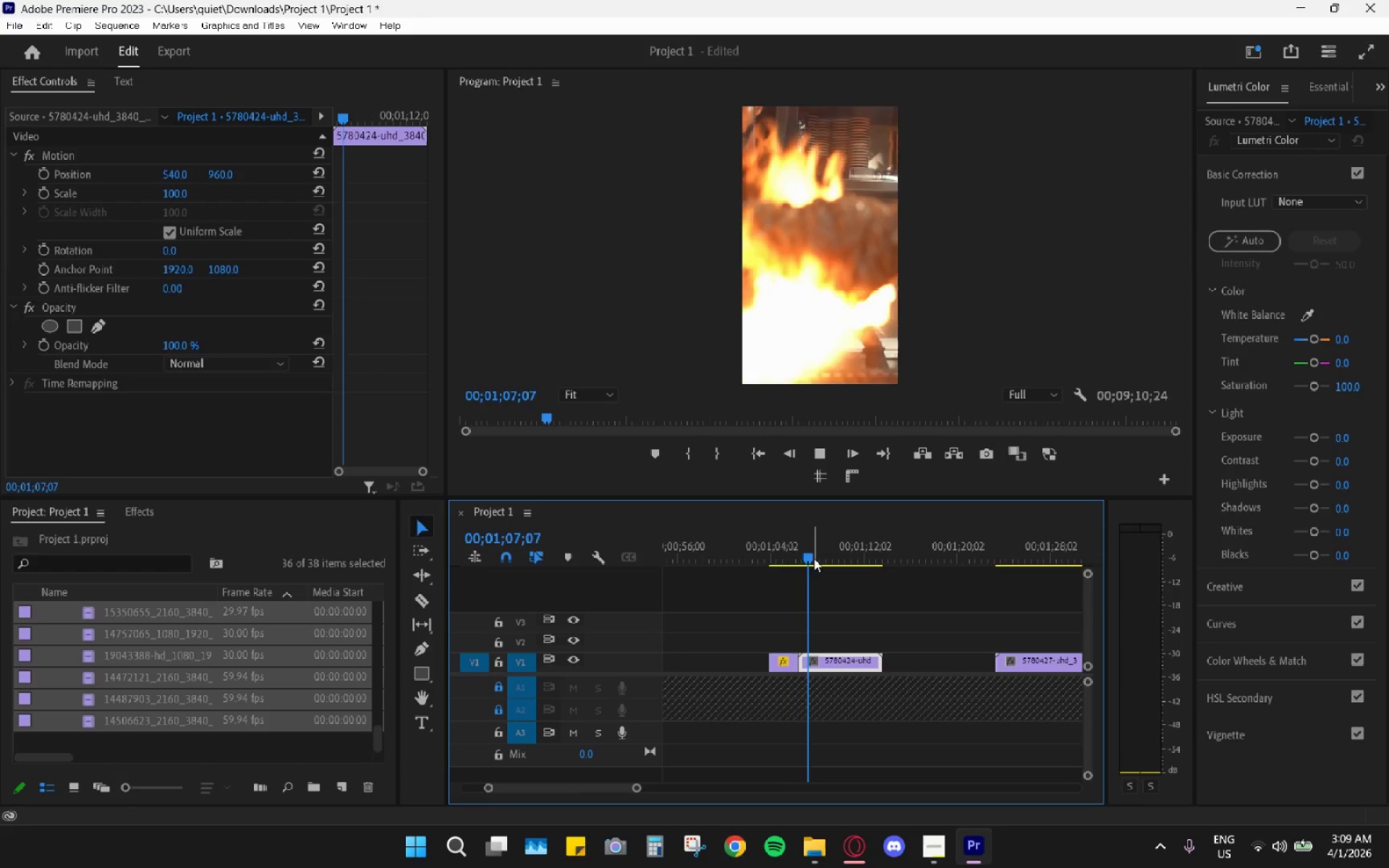 
key(Space)
 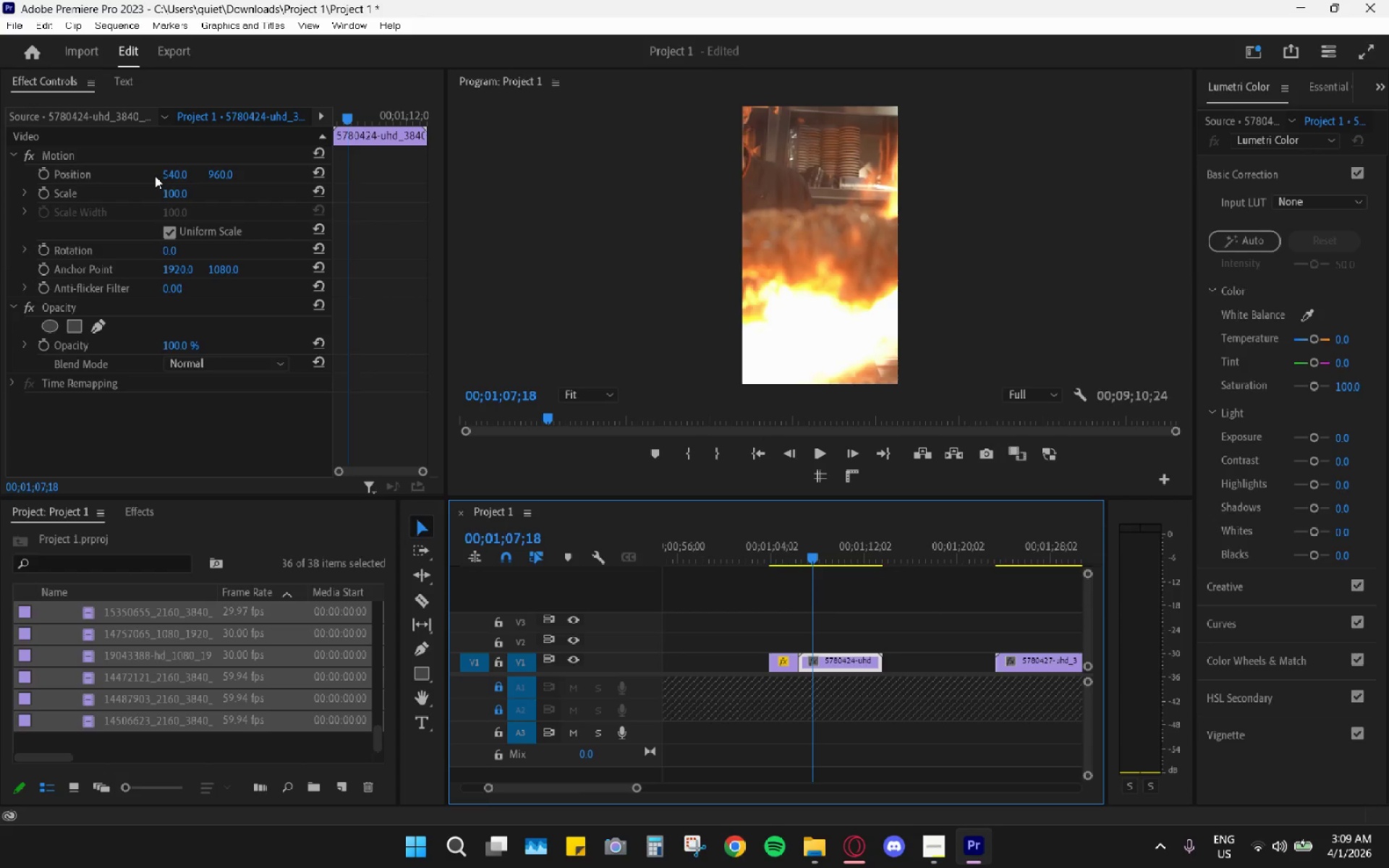 
left_click_drag(start_coordinate=[171, 195], to_coordinate=[133, 218])
 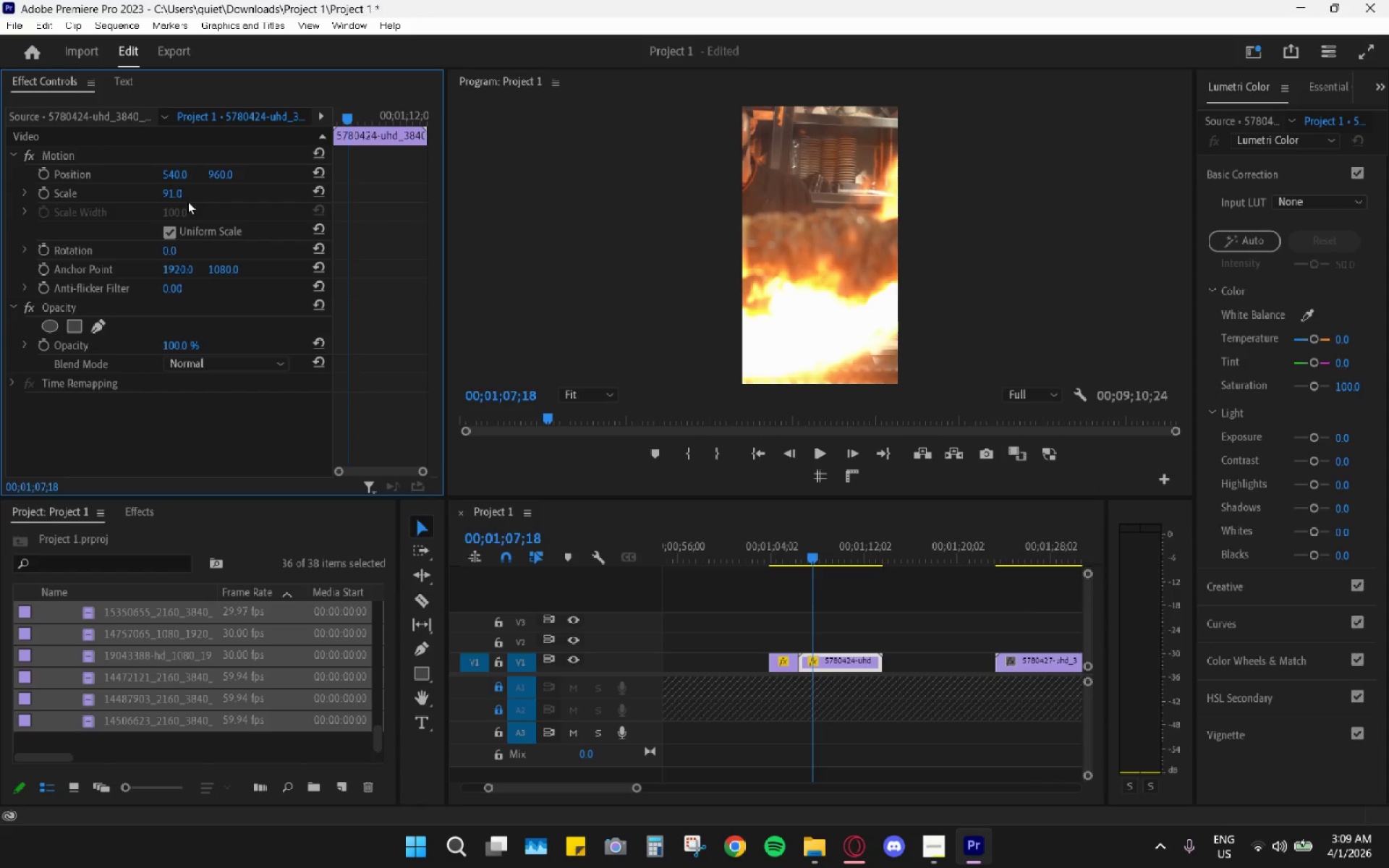 
left_click([174, 190])
 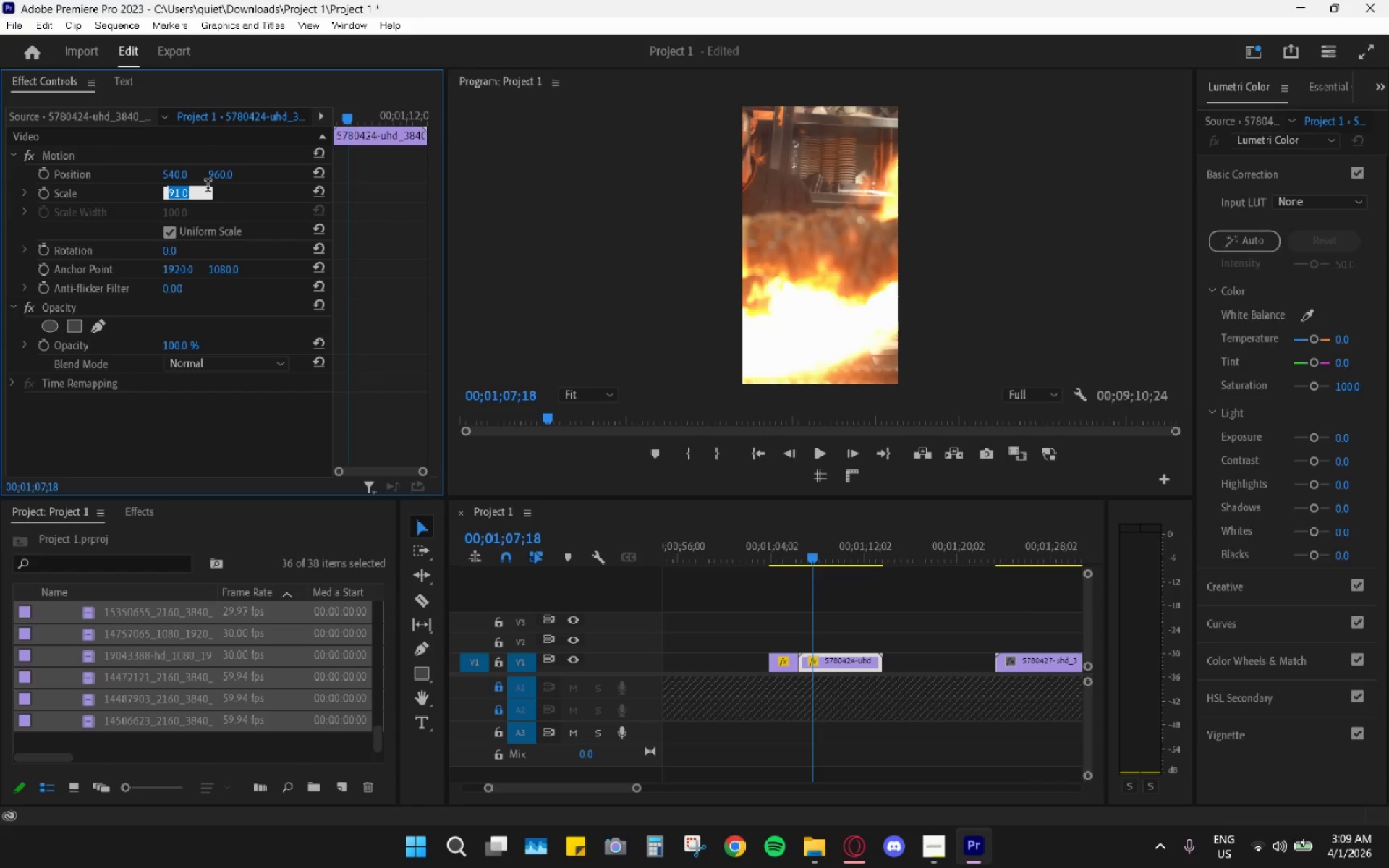 
key(Numpad9)
 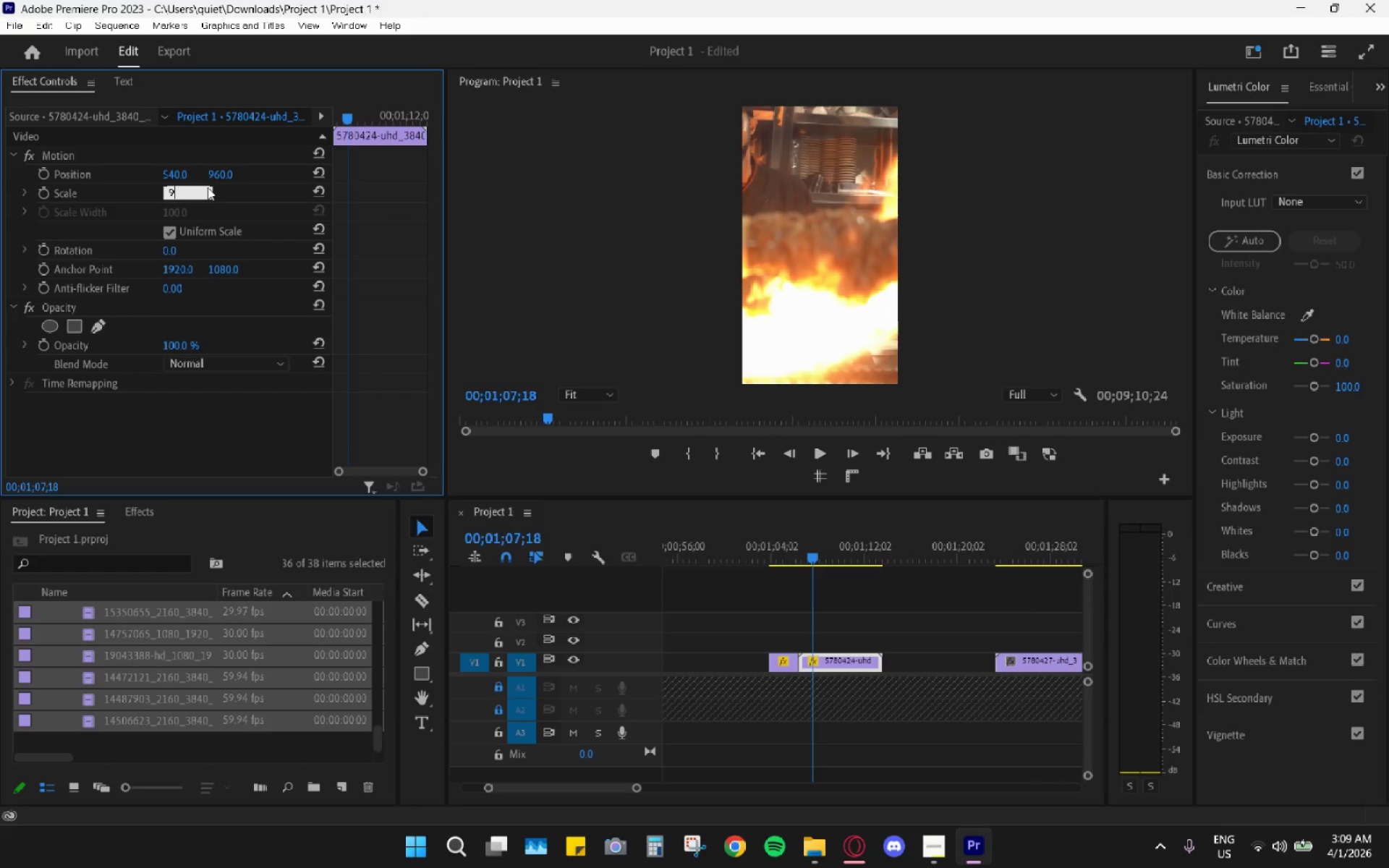 
key(Numpad0)
 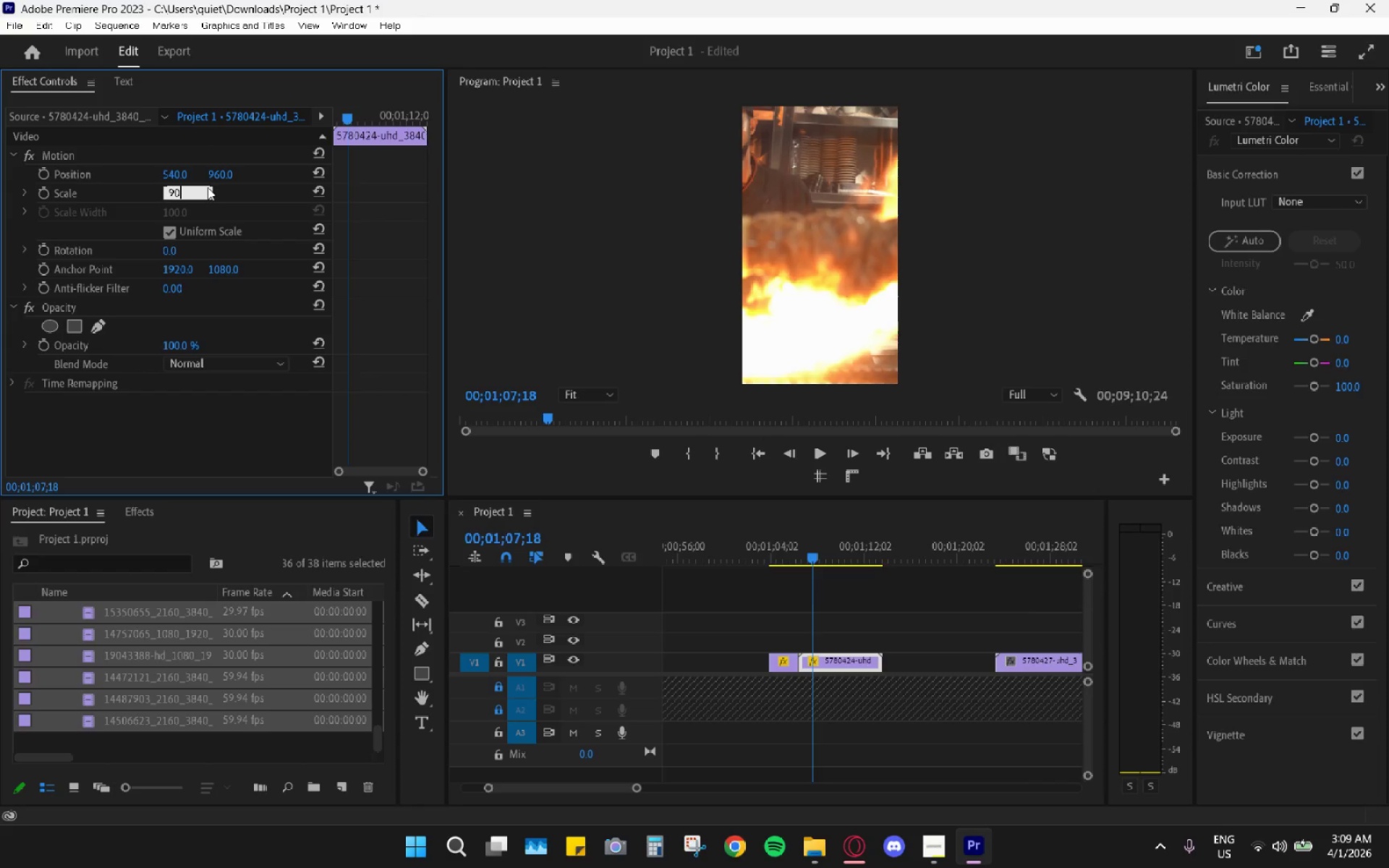 
key(Enter)
 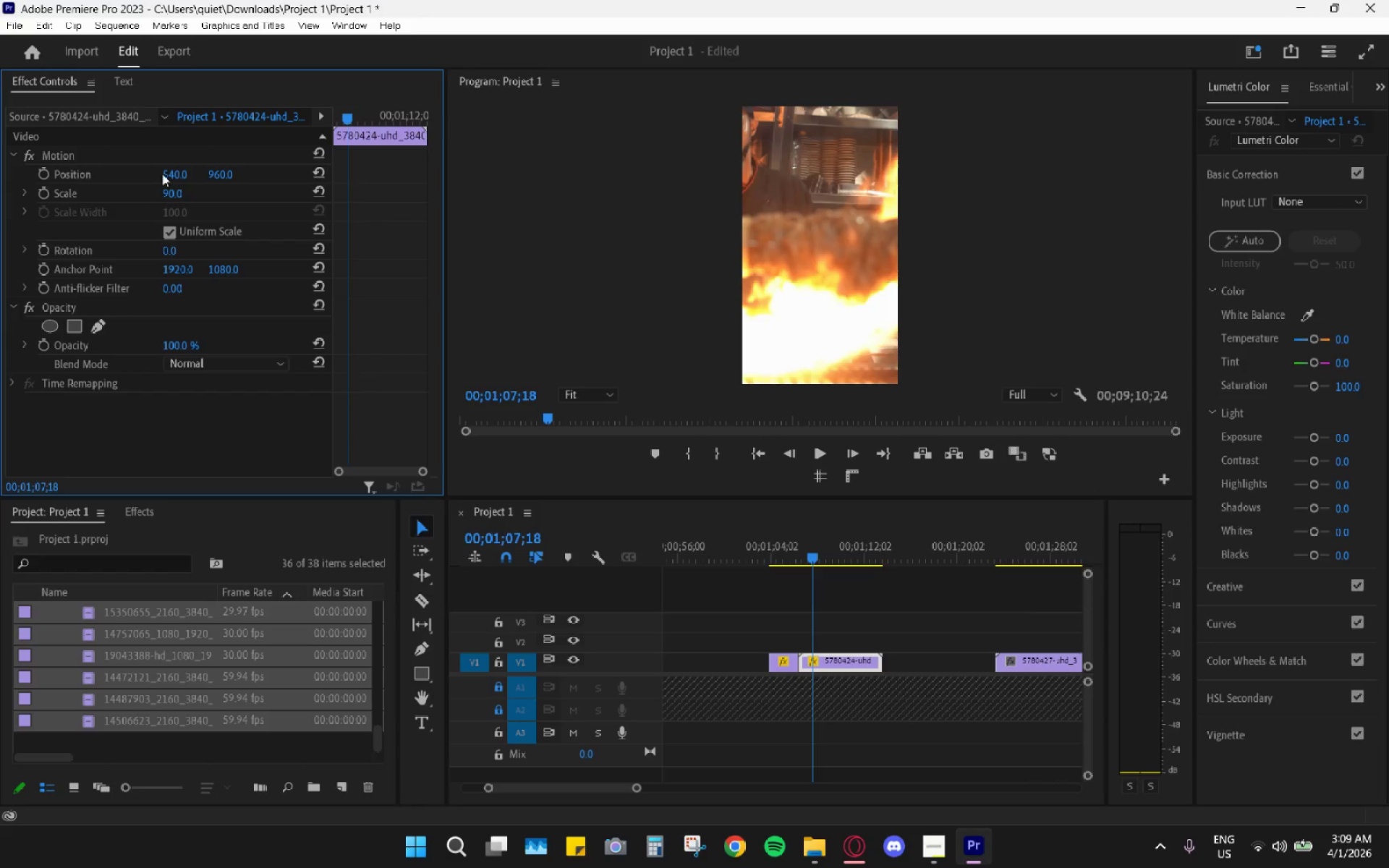 
left_click_drag(start_coordinate=[170, 169], to_coordinate=[728, 209])
 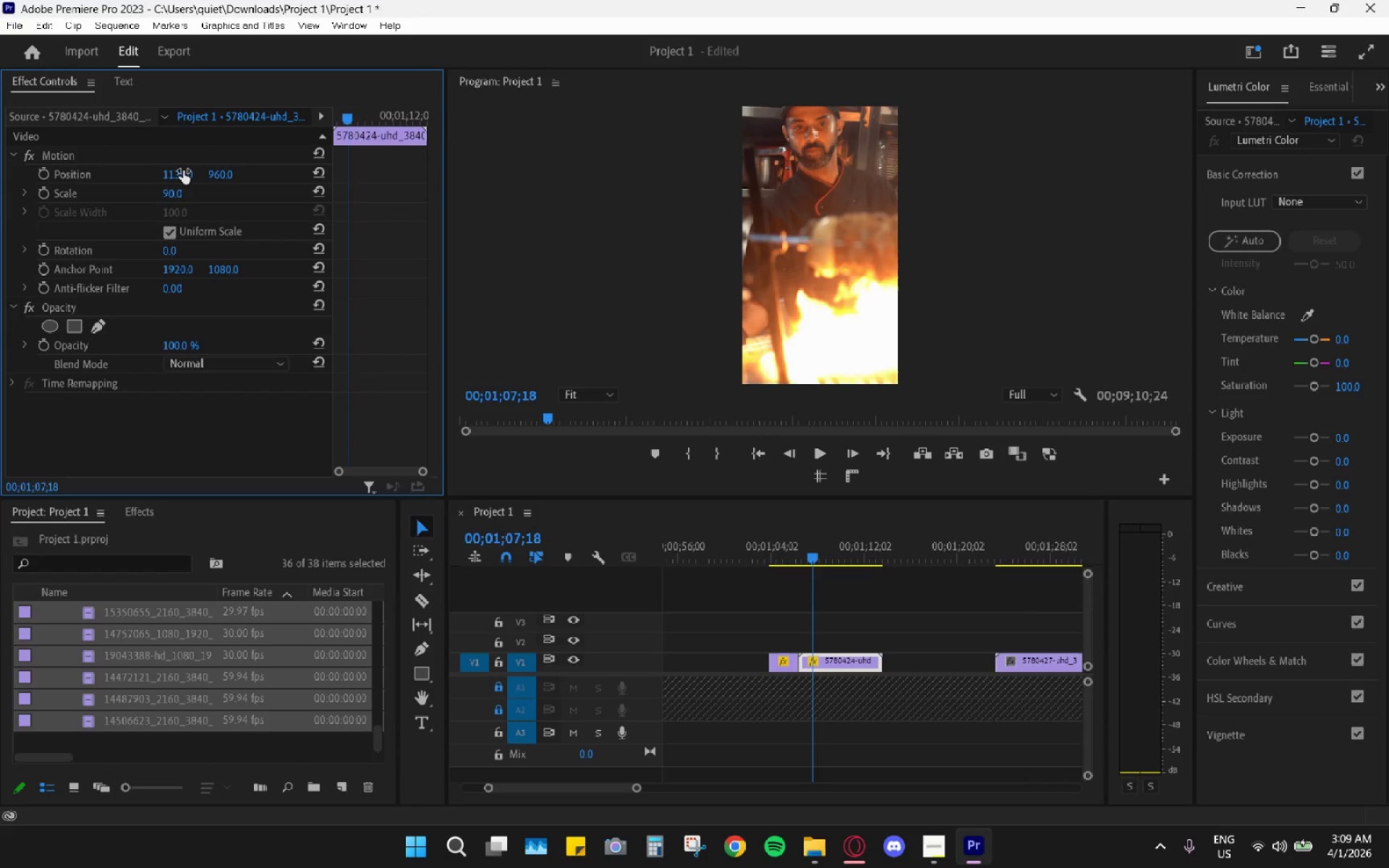 
key(Space)
 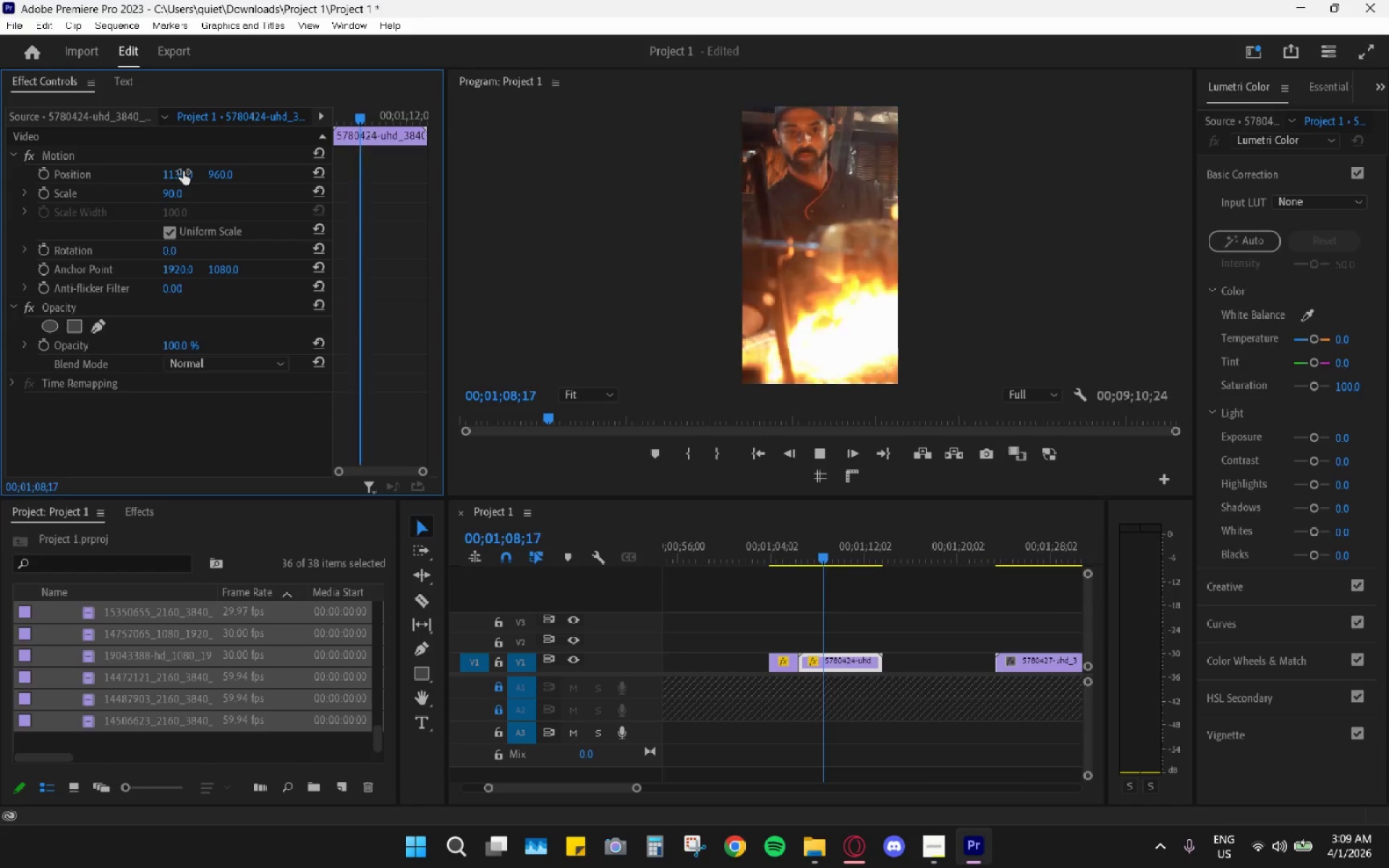 
key(Space)
 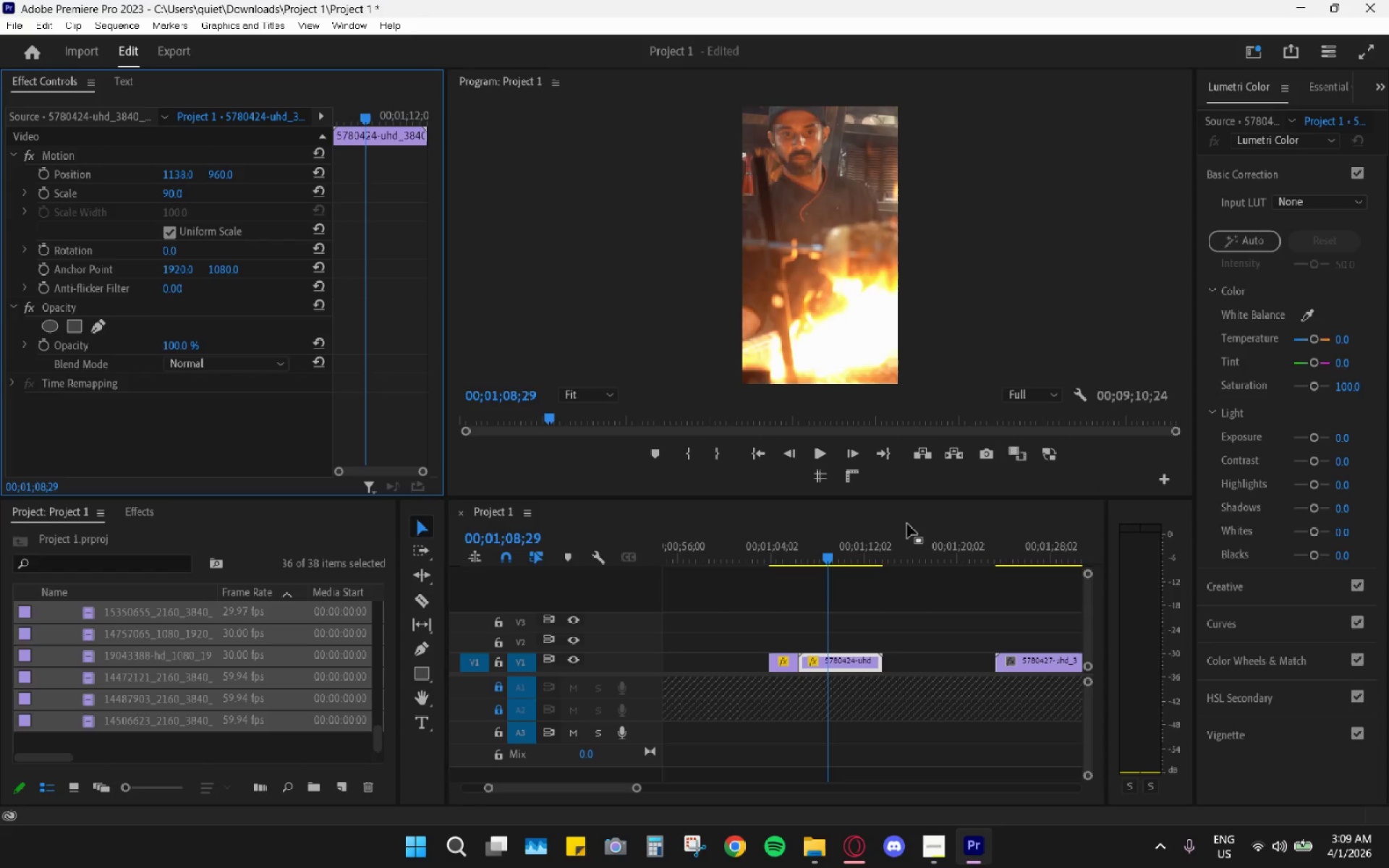 
left_click_drag(start_coordinate=[831, 556], to_coordinate=[802, 547])
 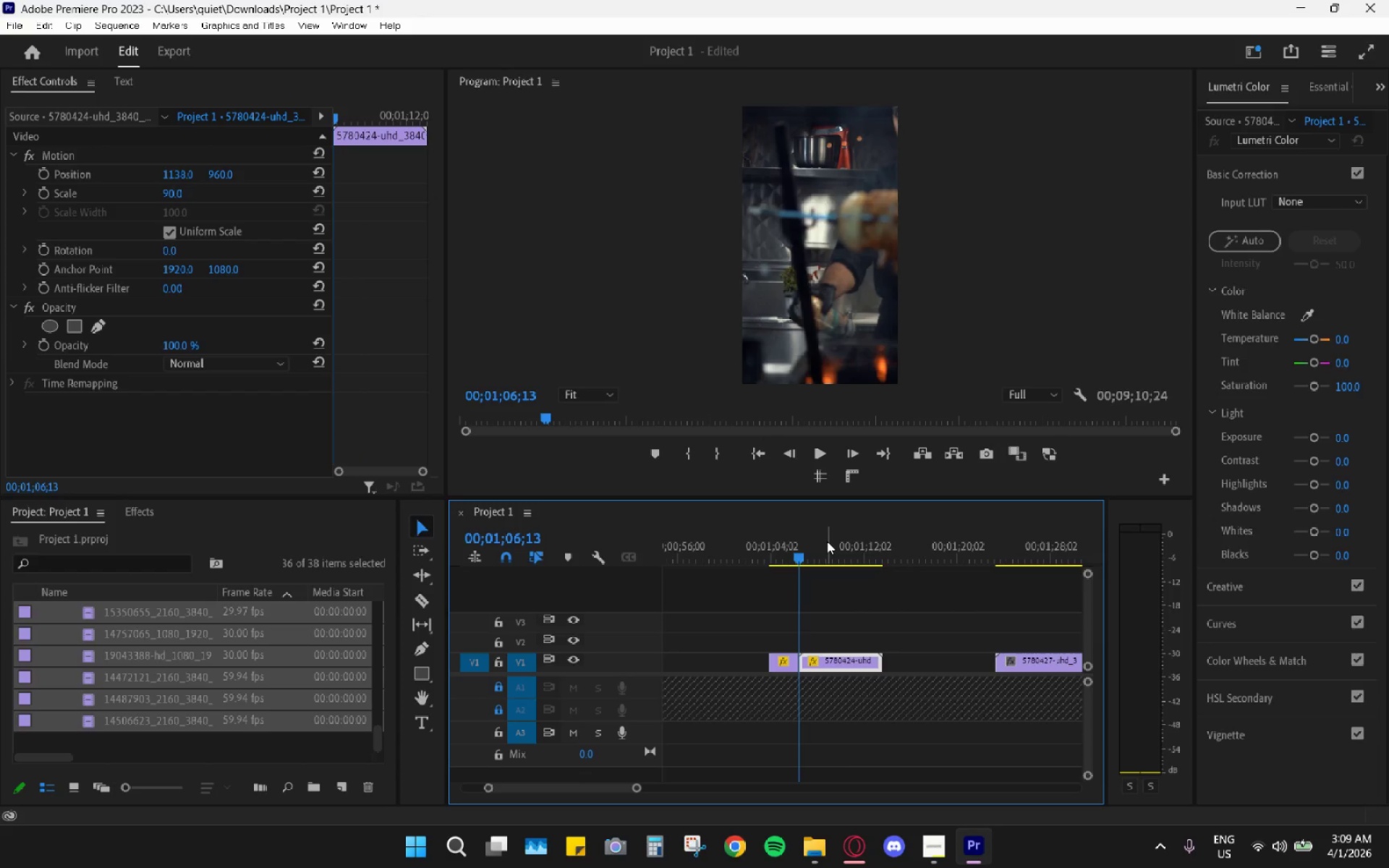 
key(Space)
 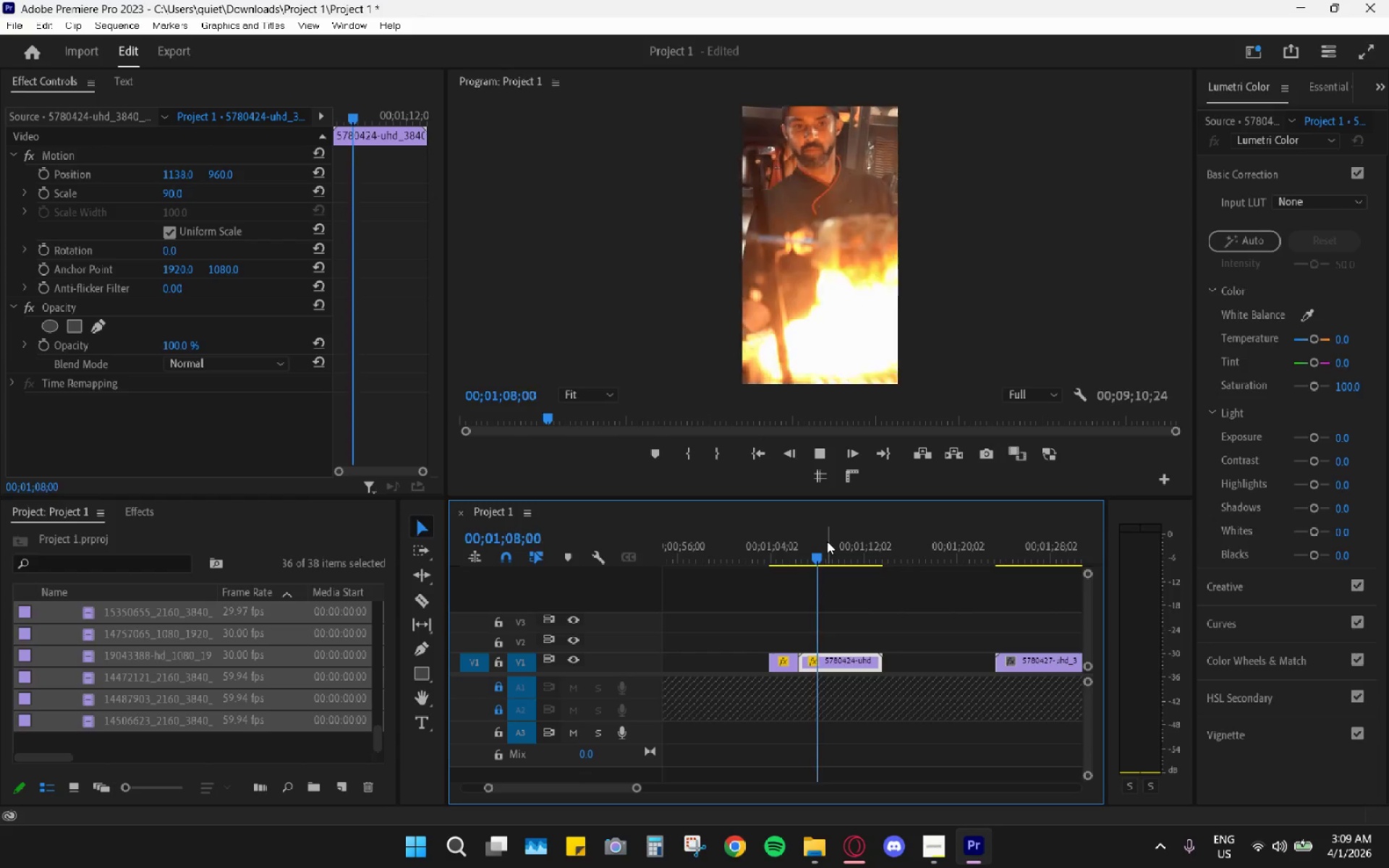 
key(Space)
 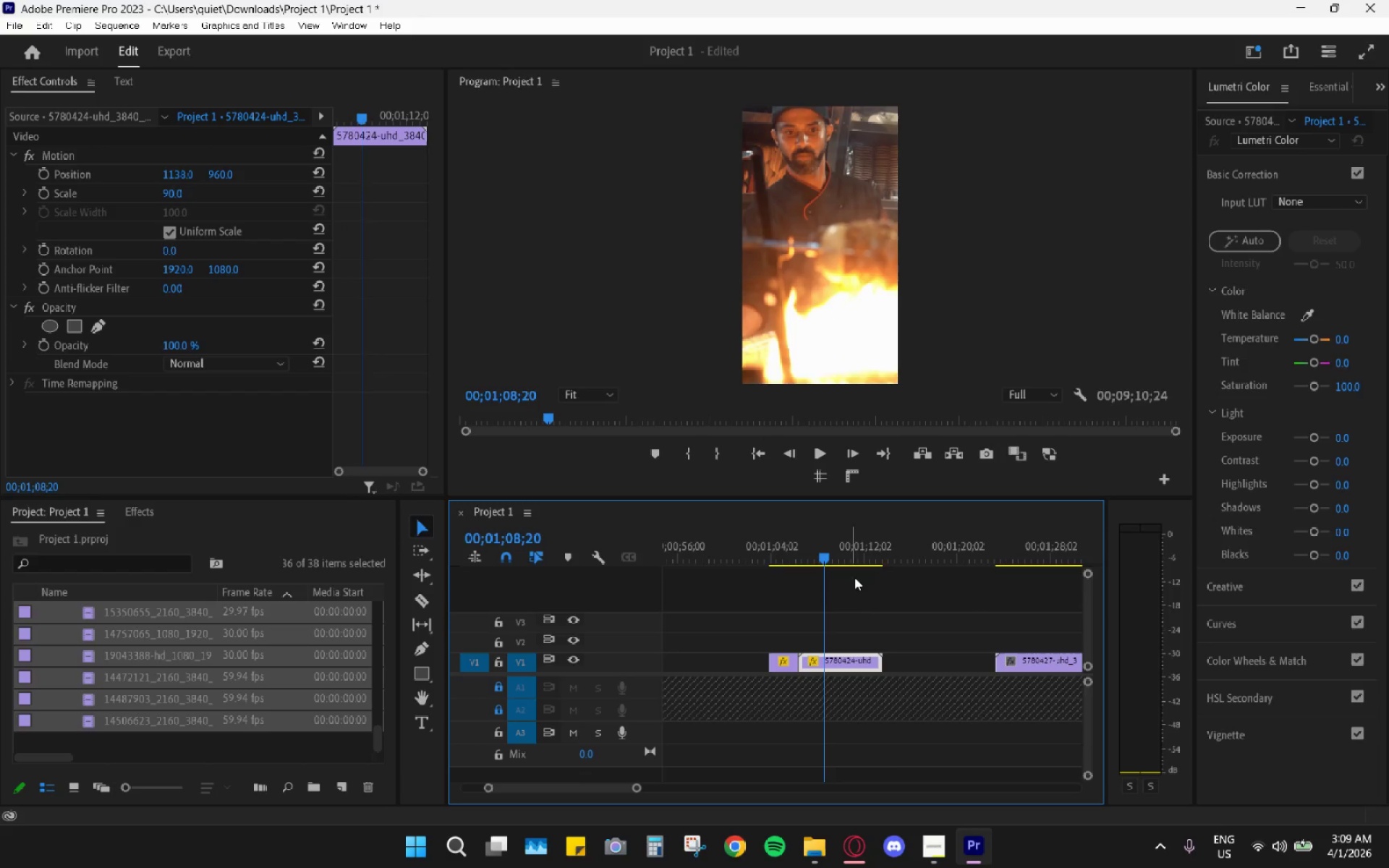 
key(C)
 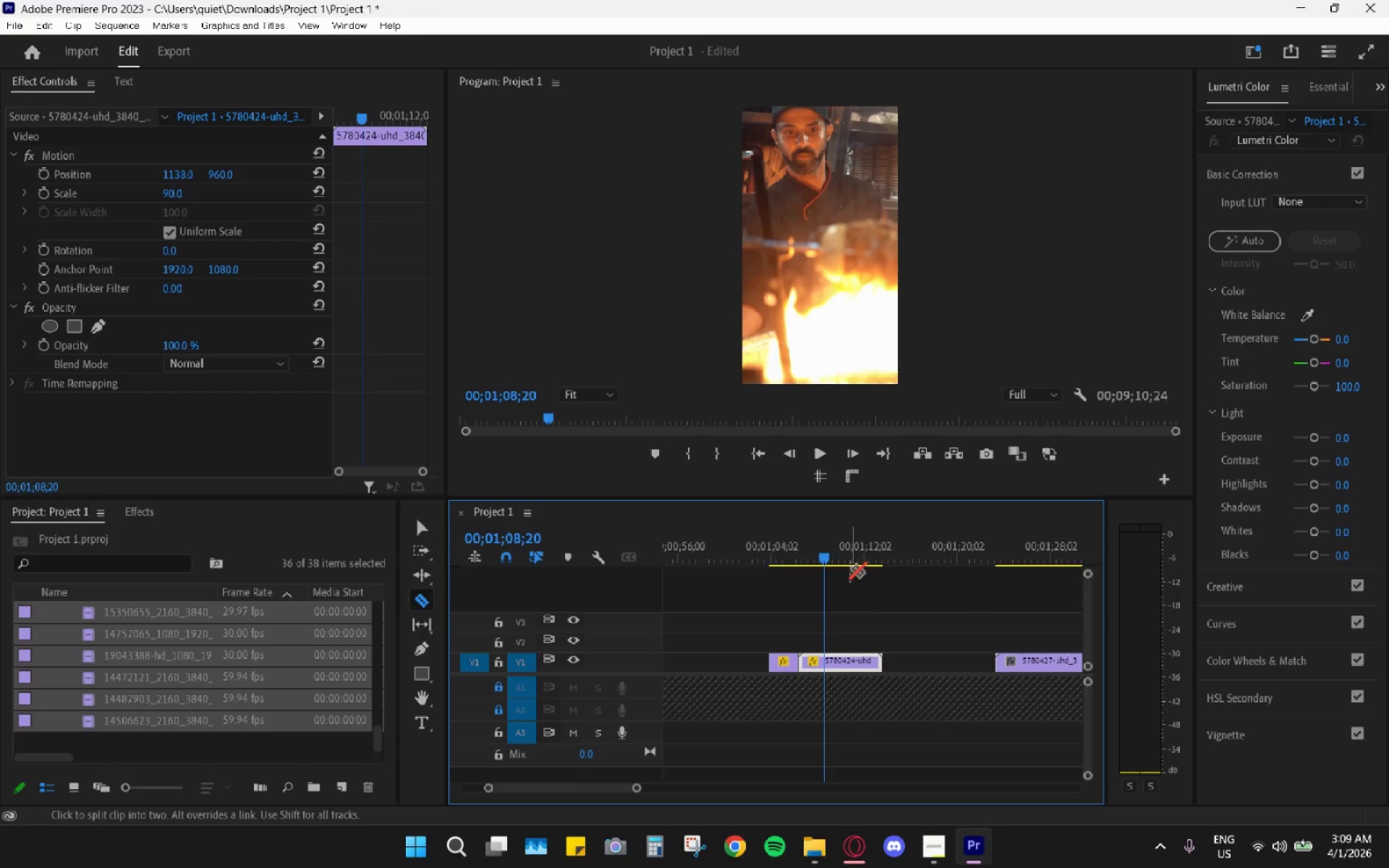 
left_click_drag(start_coordinate=[829, 549], to_coordinate=[801, 571])
 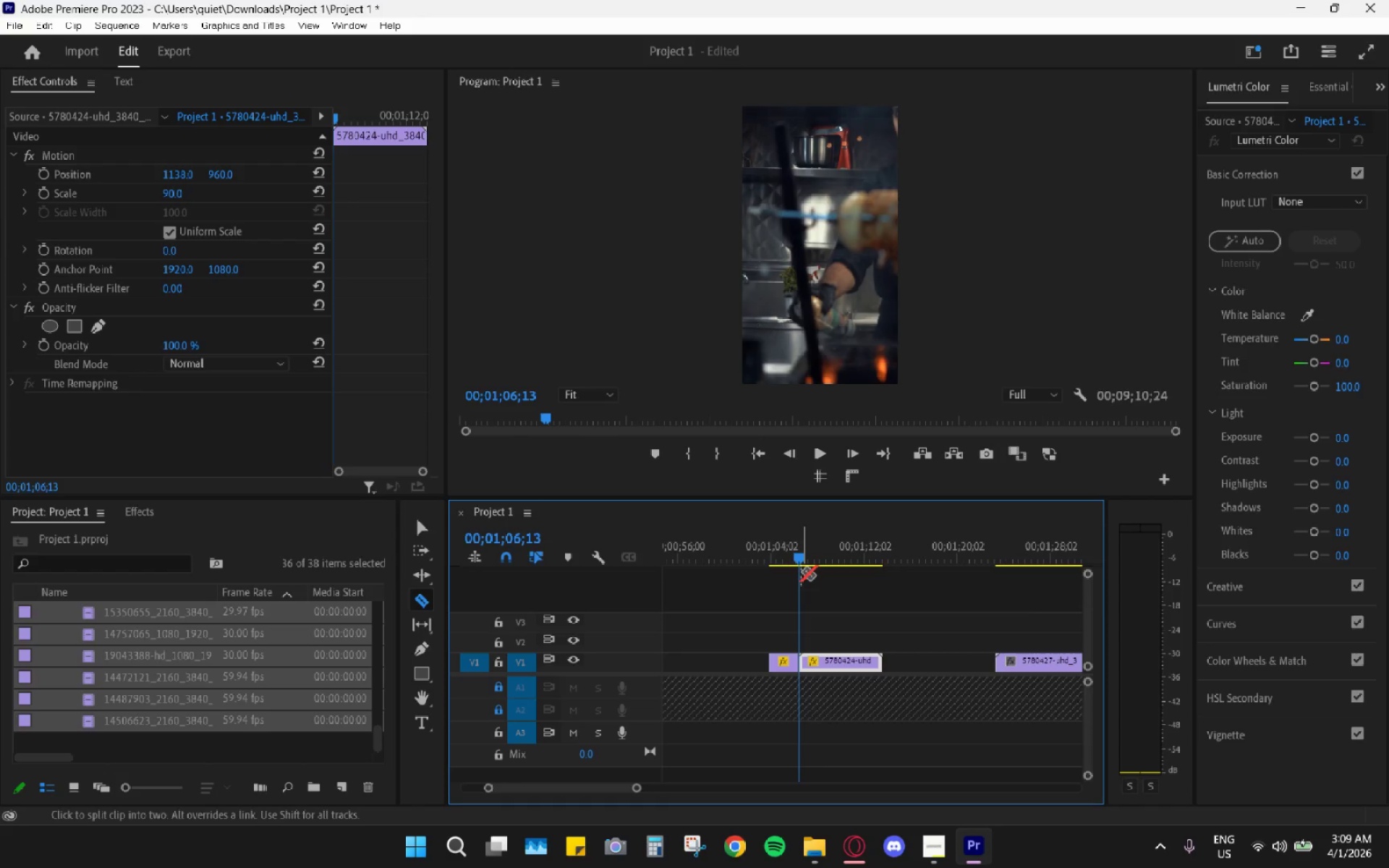 
key(Space)
 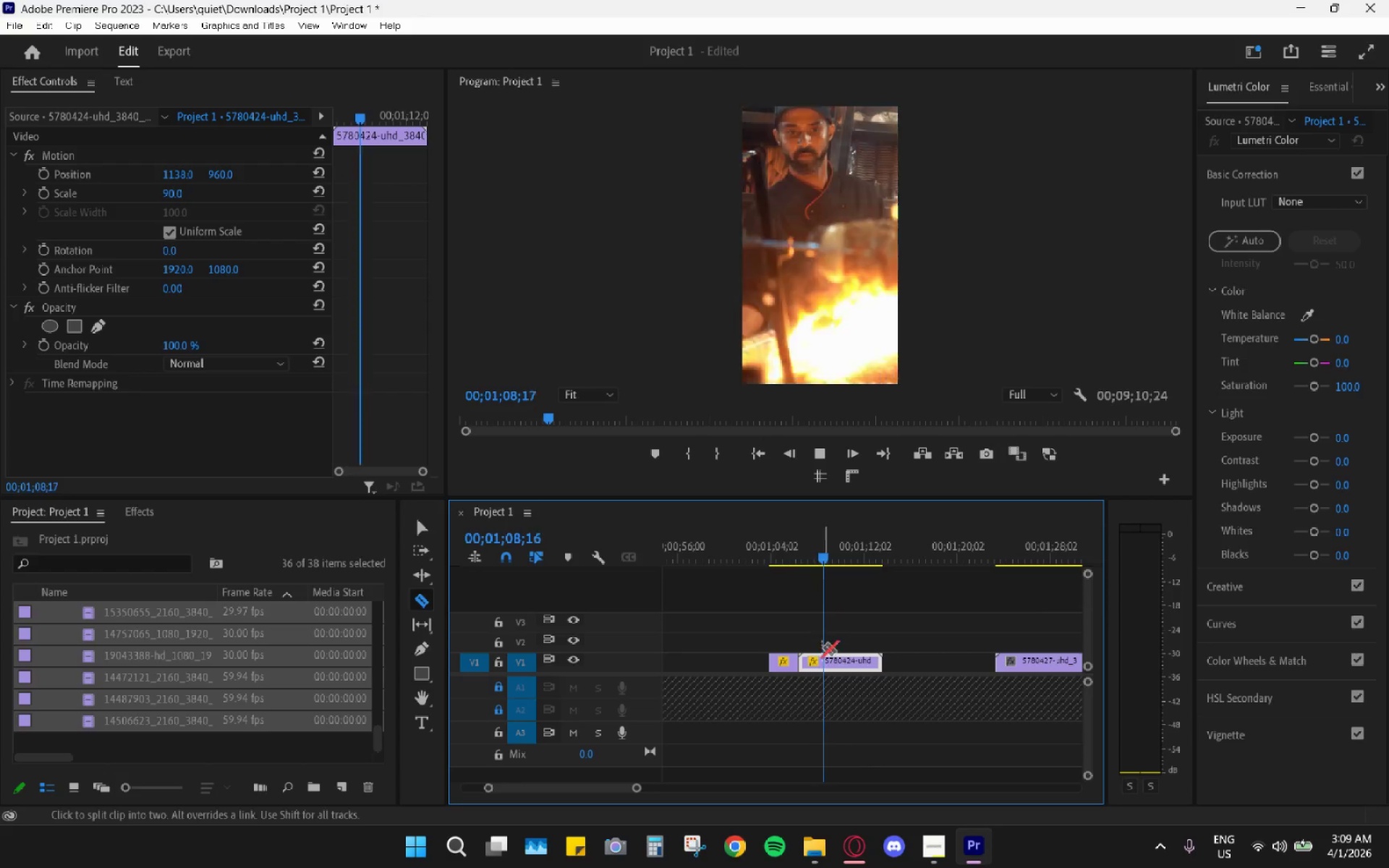 
key(Space)
 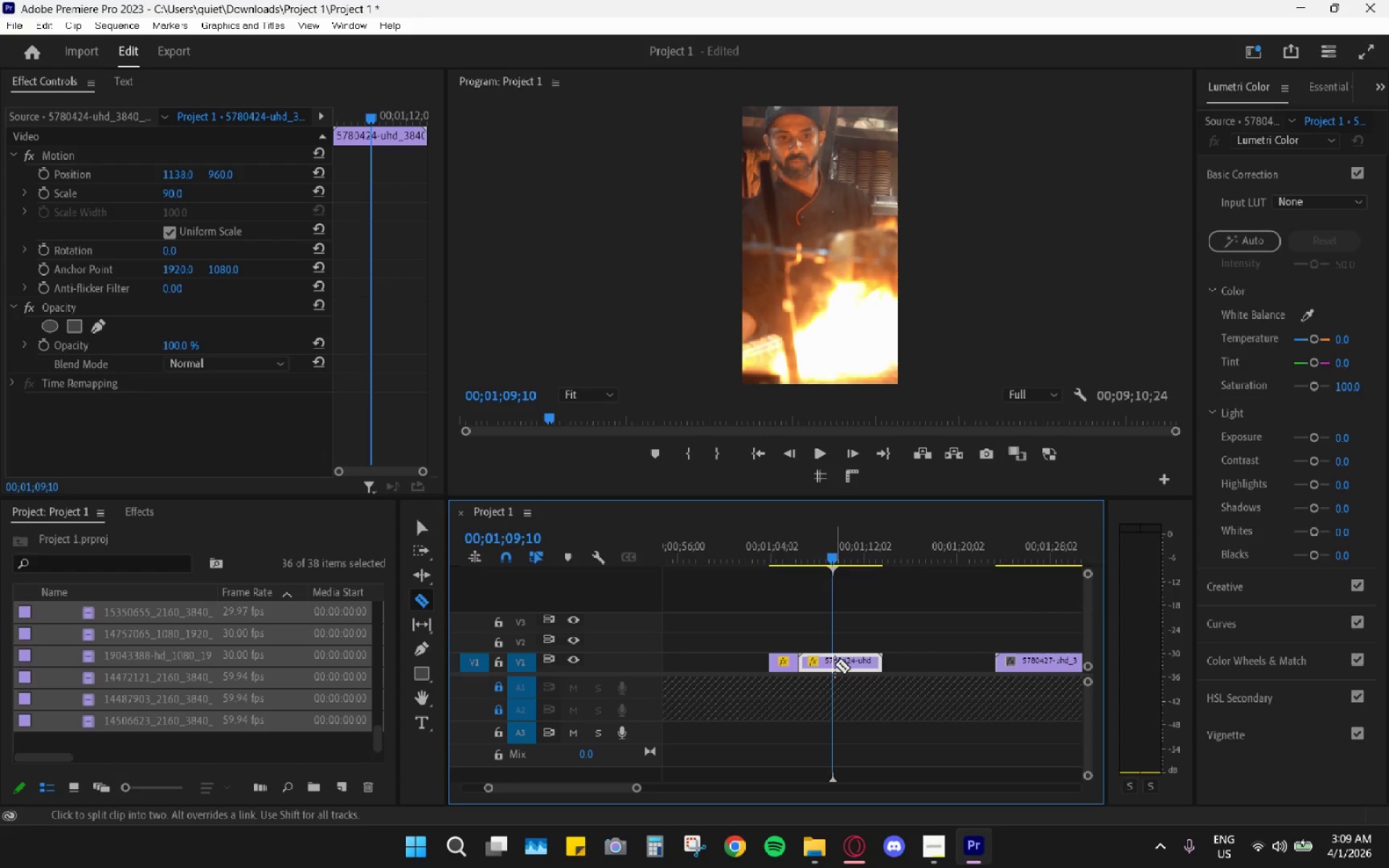 
key(Space)
 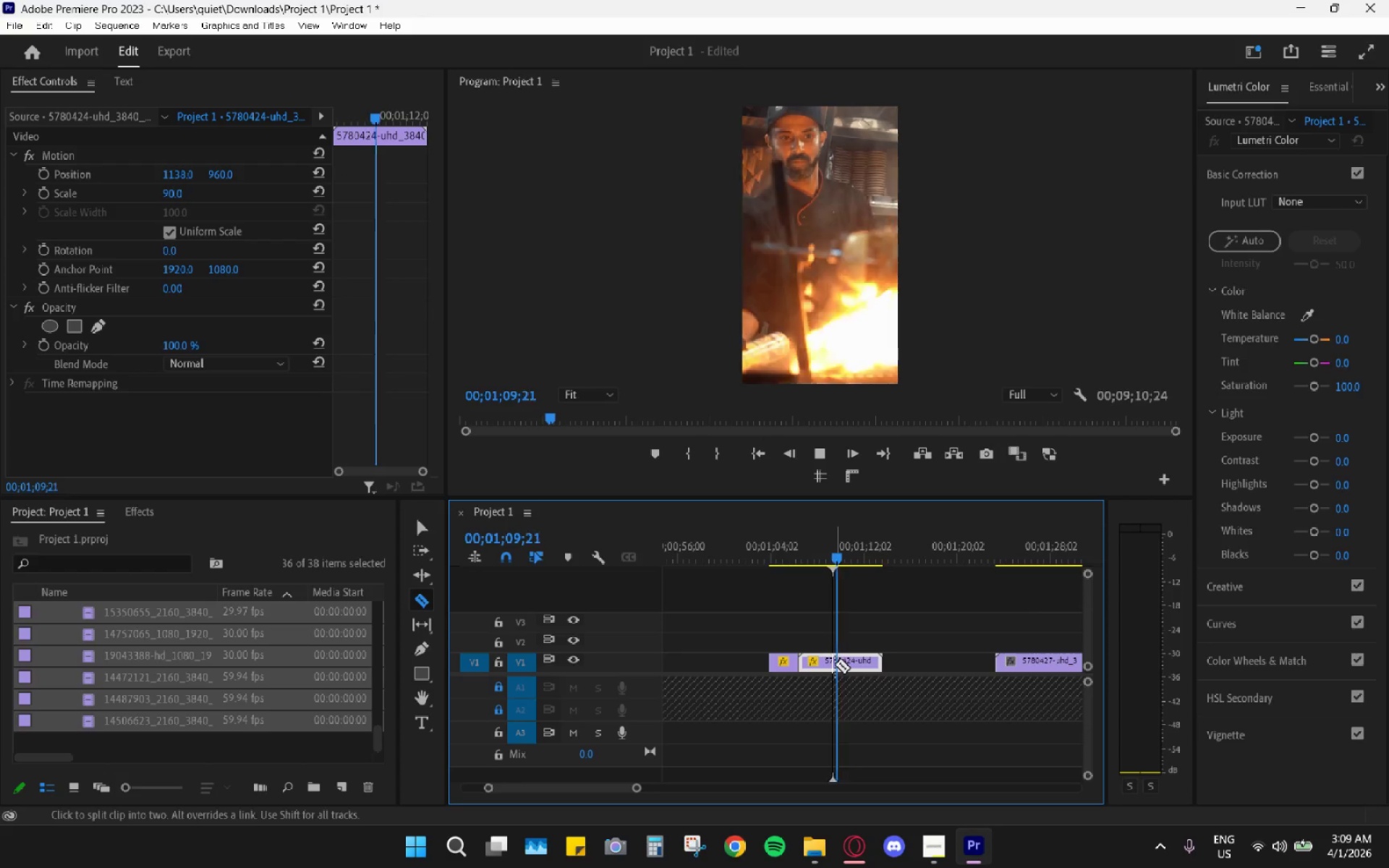 
key(Space)
 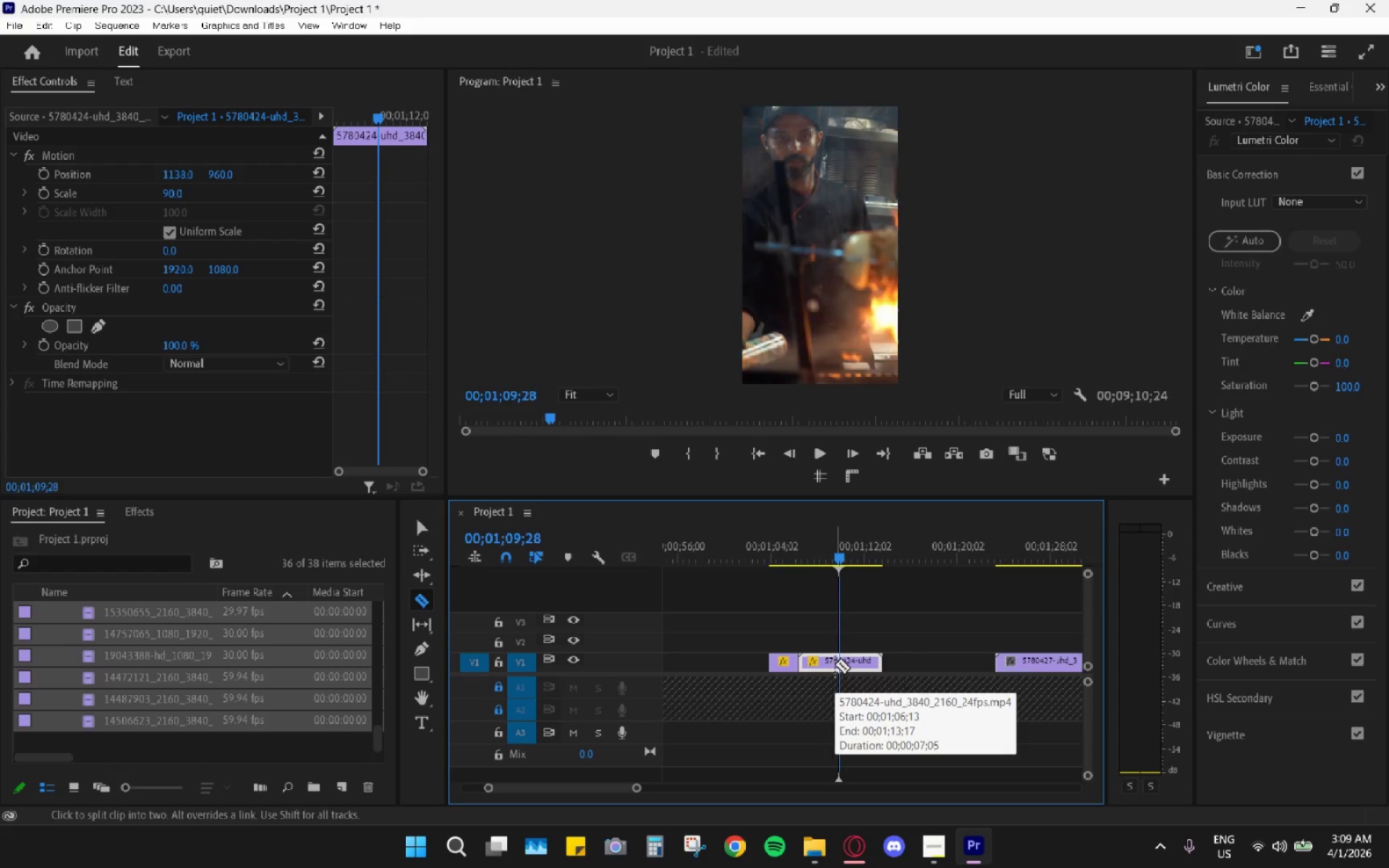 
left_click([835, 664])
 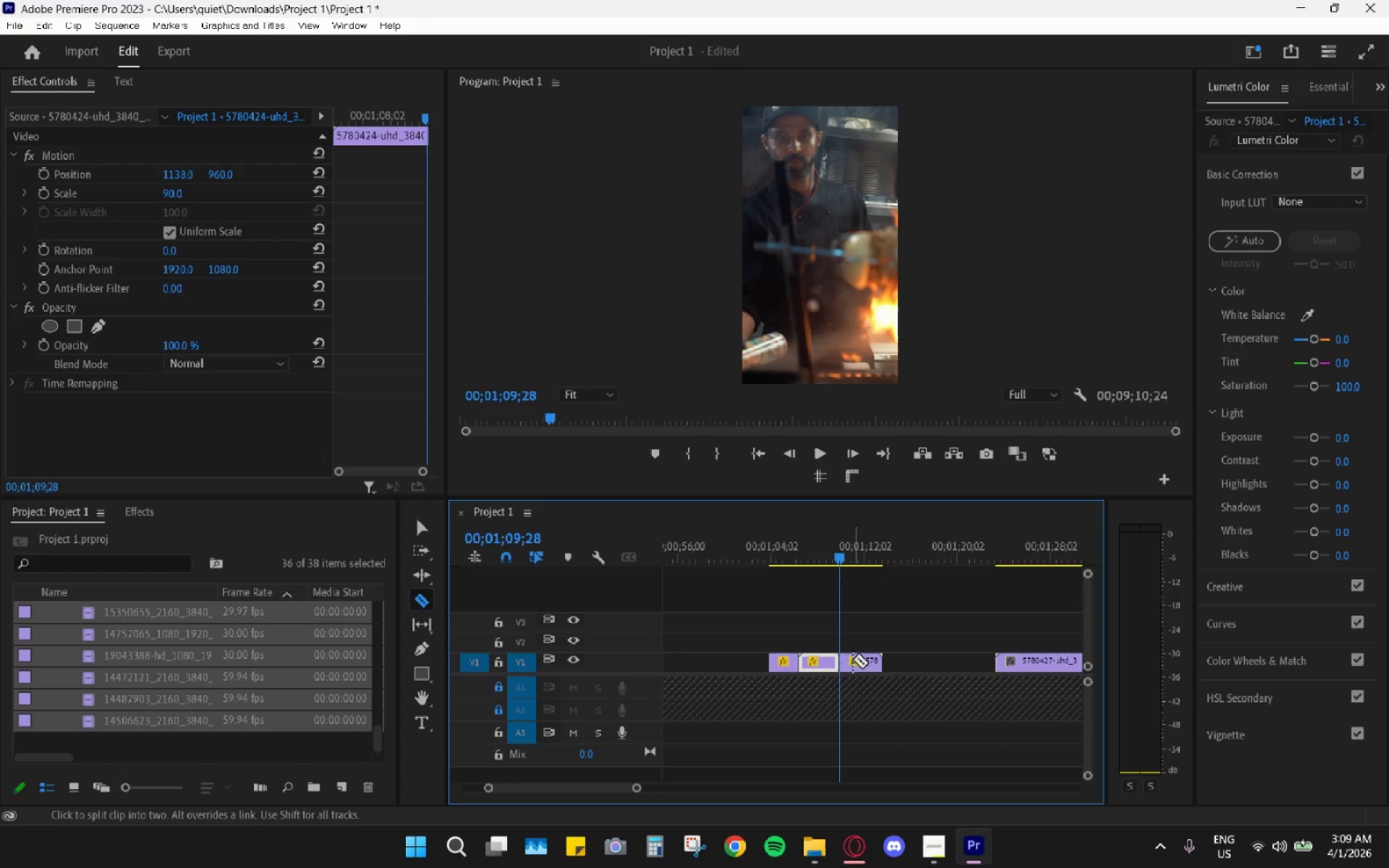 
key(C)
 